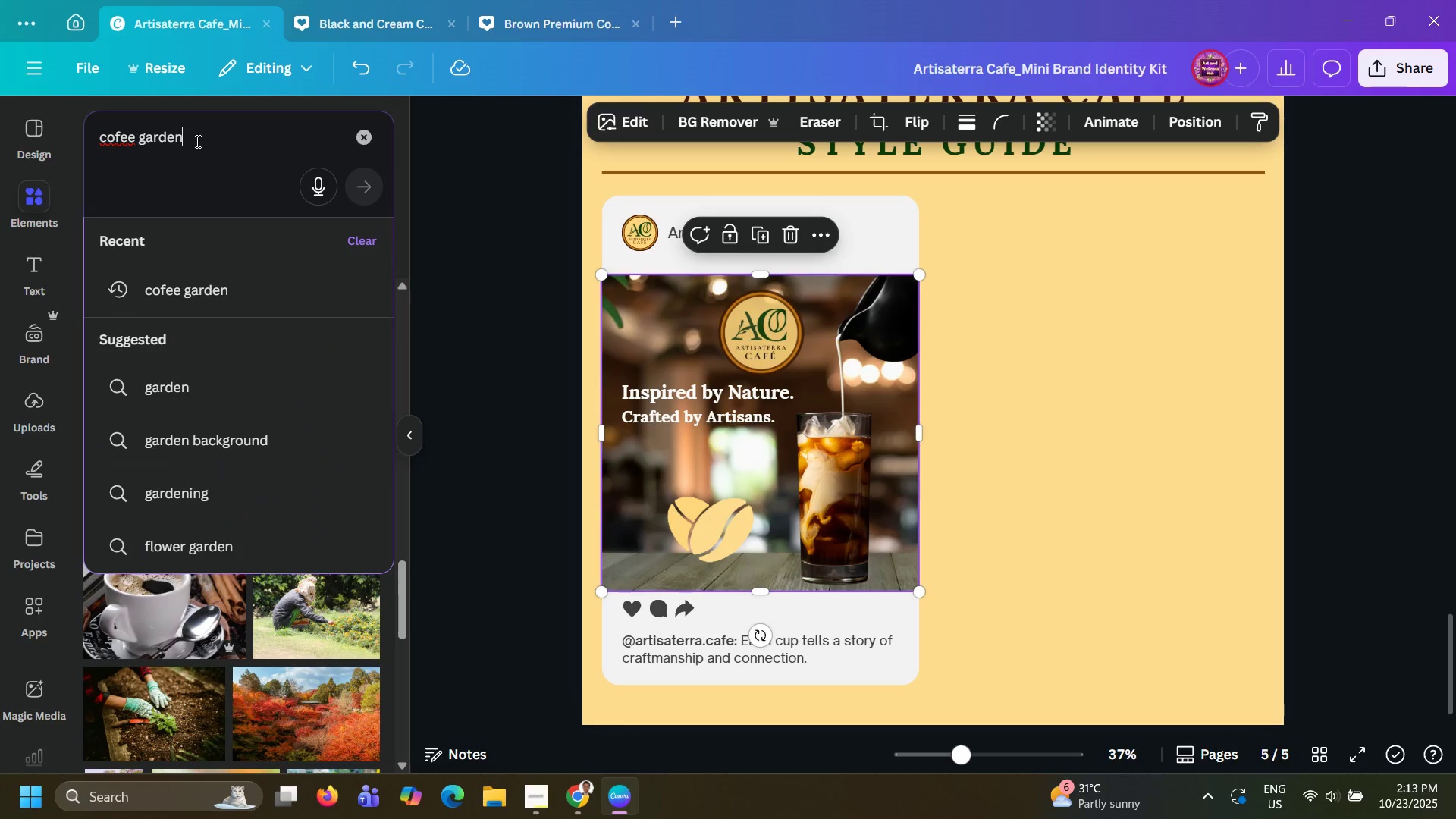 
double_click([196, 141])
 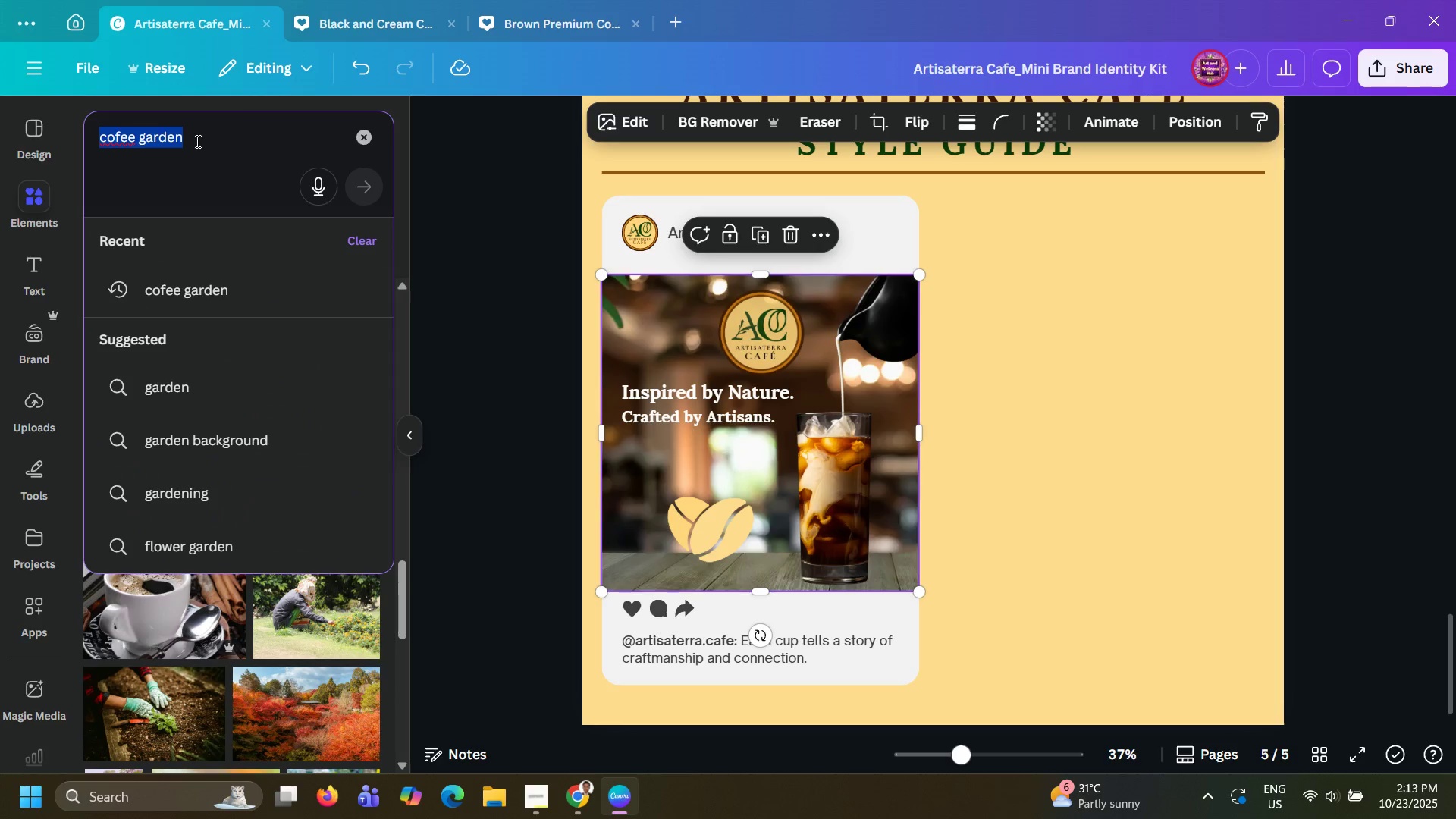 
triple_click([196, 141])
 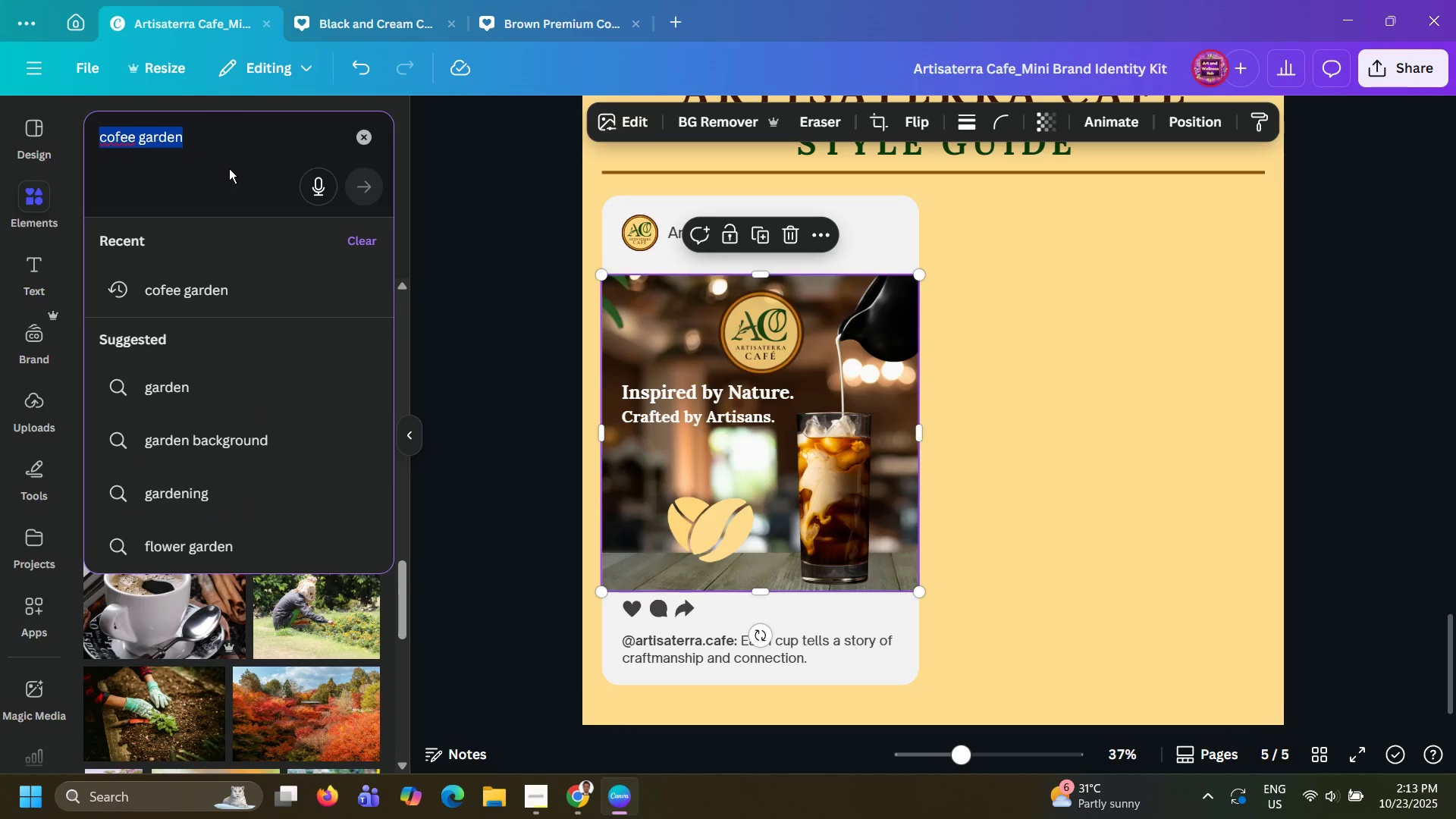 
type(minimalist background)
 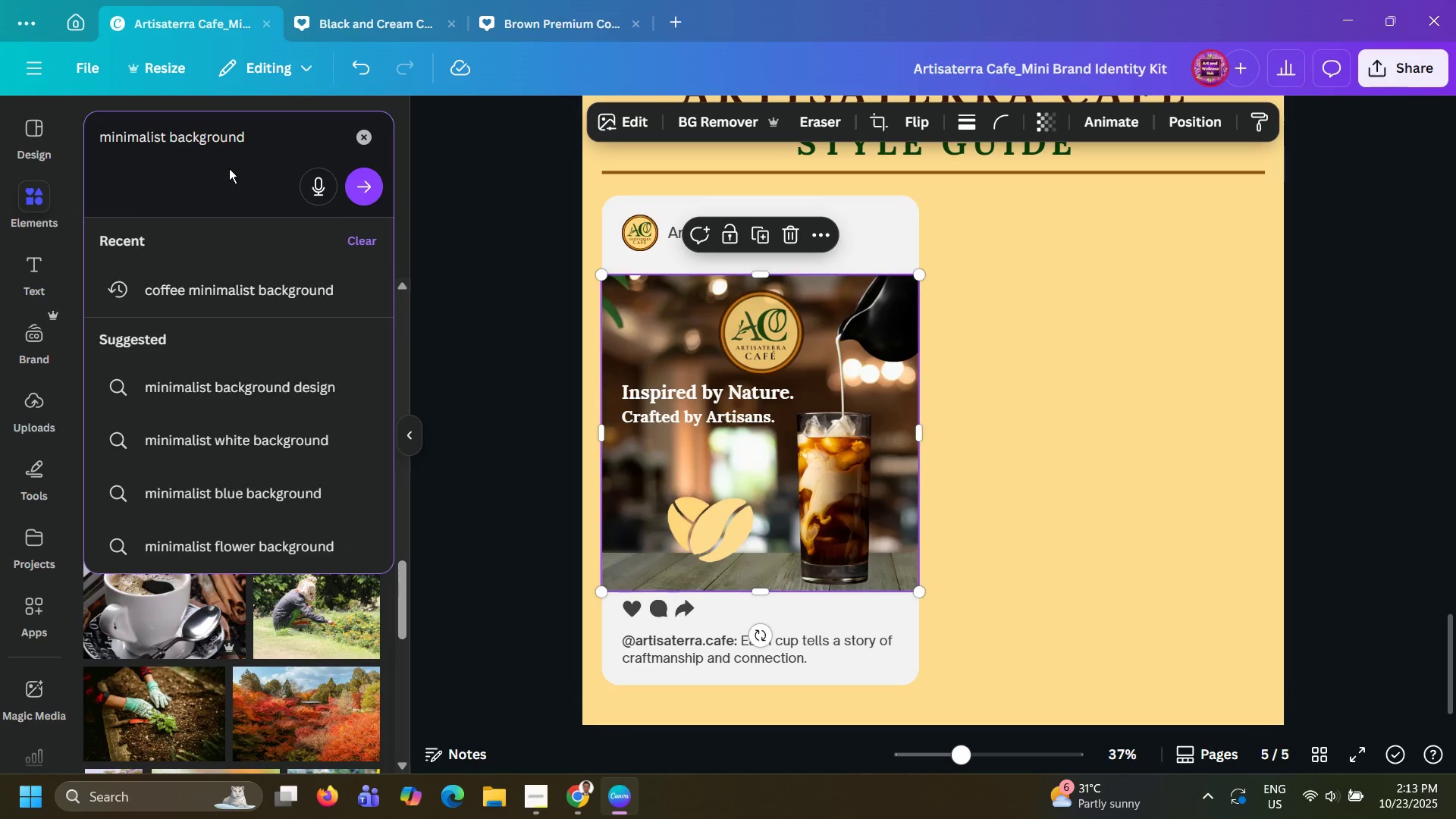 
key(Enter)
 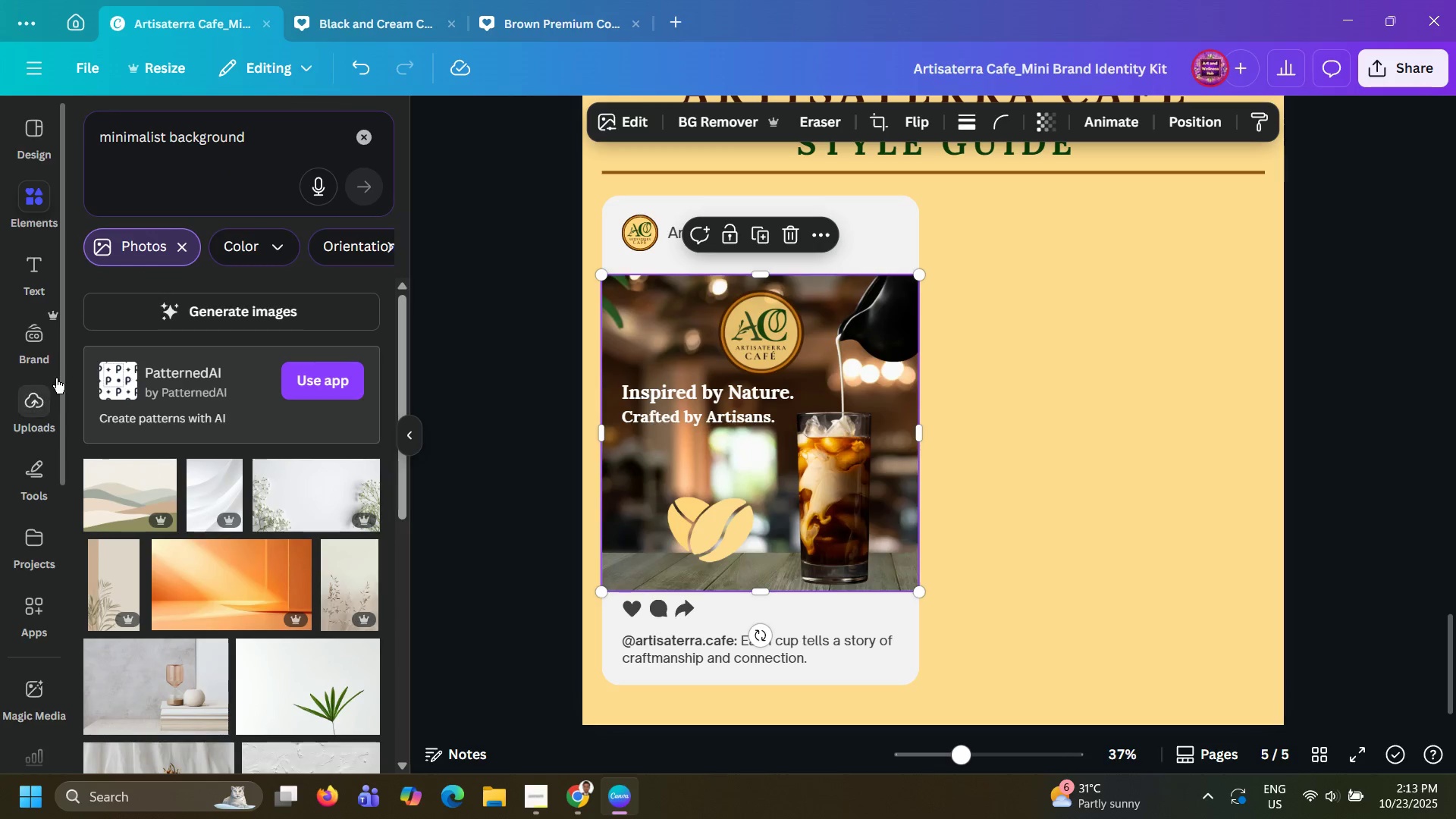 
scroll: coordinate [128, 486], scroll_direction: down, amount: 20.0
 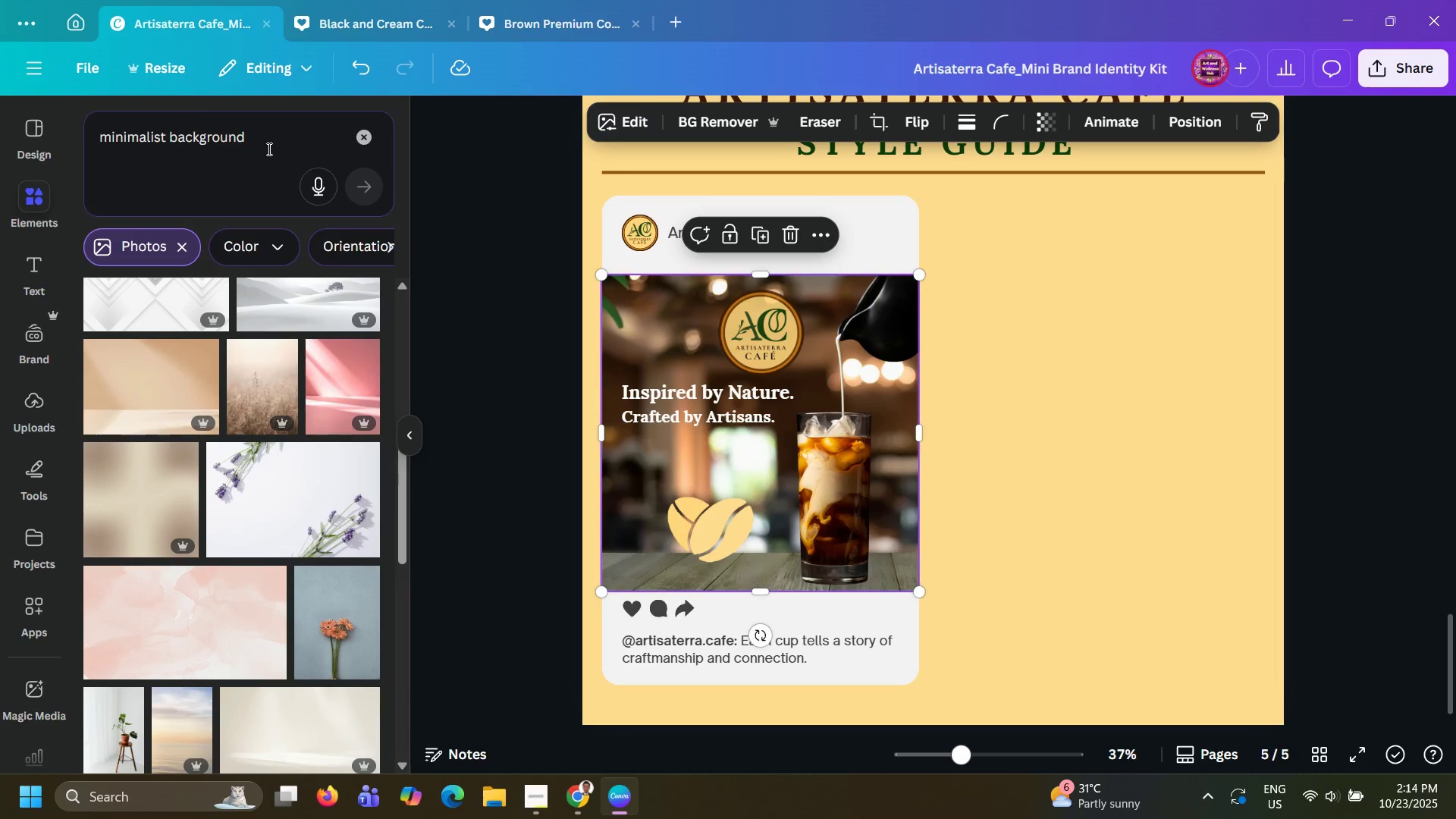 
left_click([280, 149])
 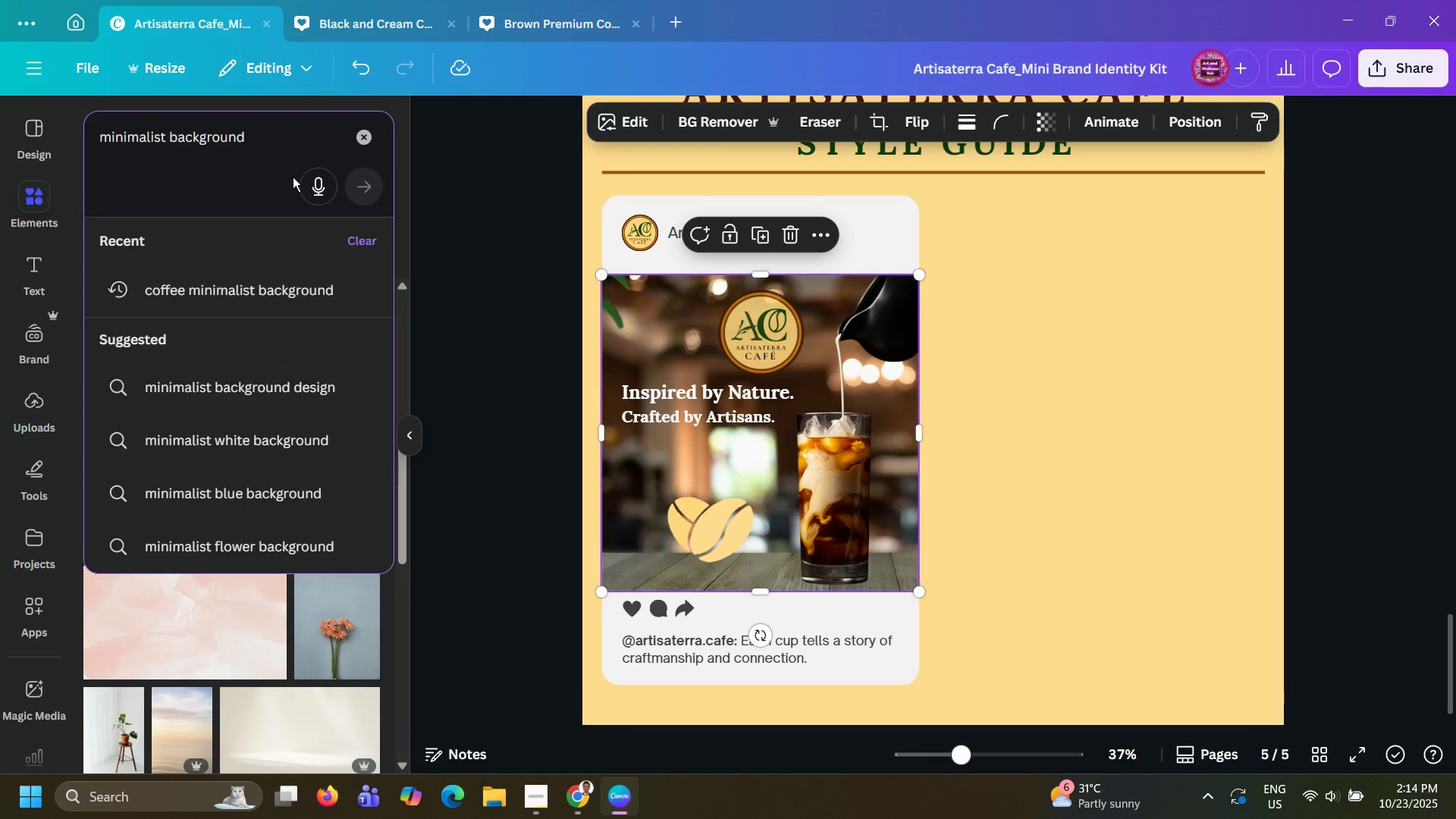 
type( with craft)
 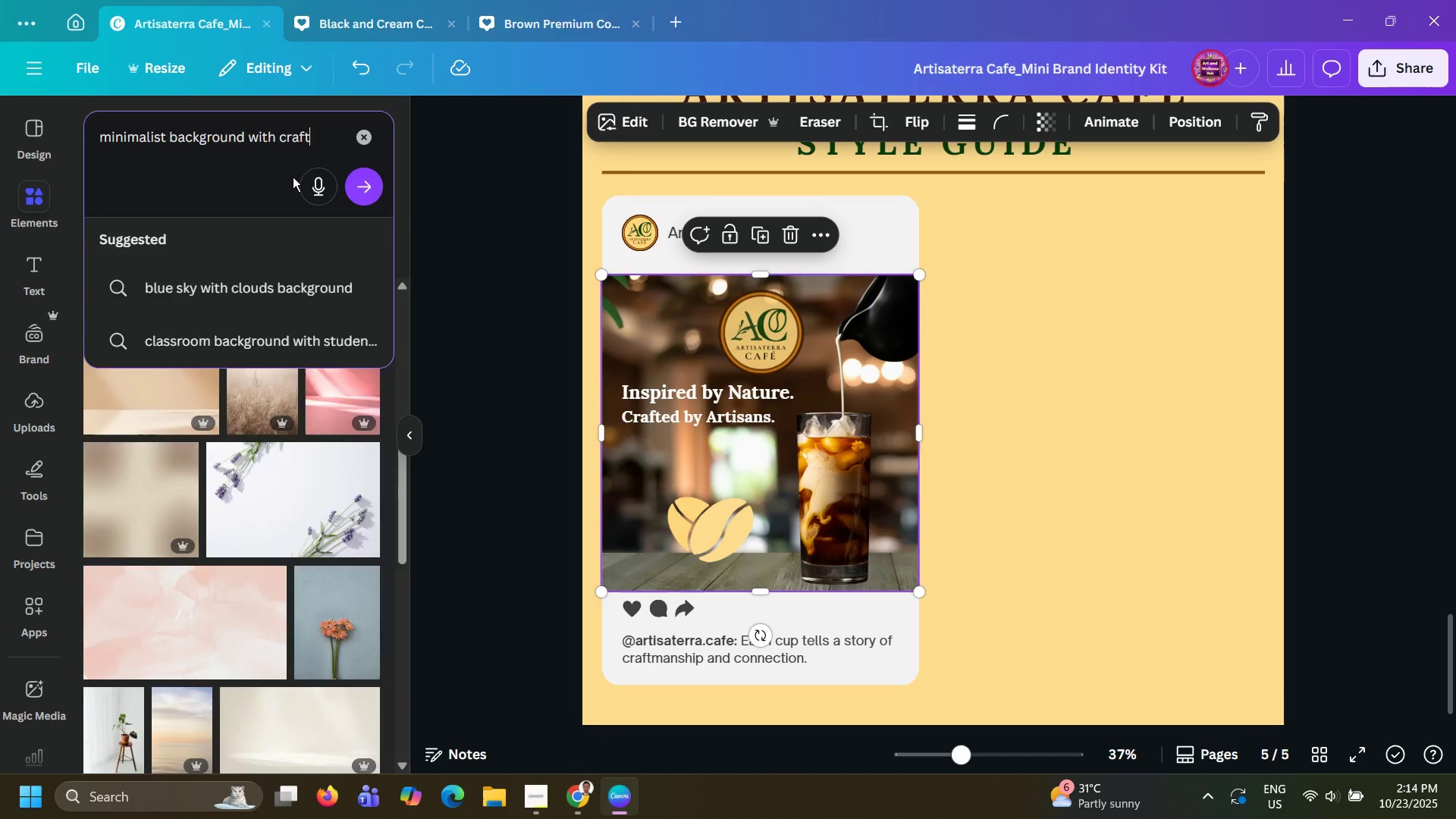 
key(Enter)
 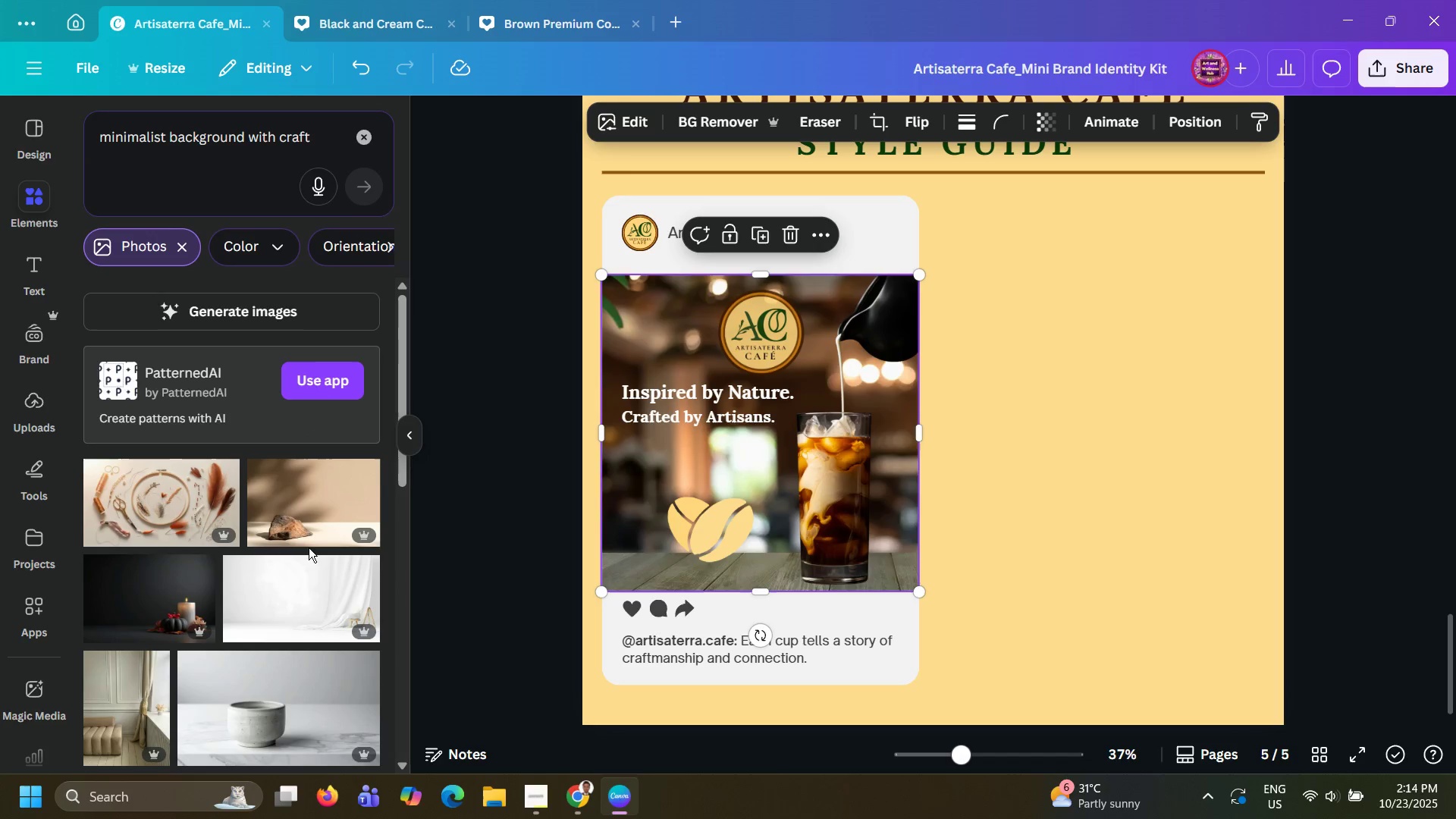 
wait(5.6)
 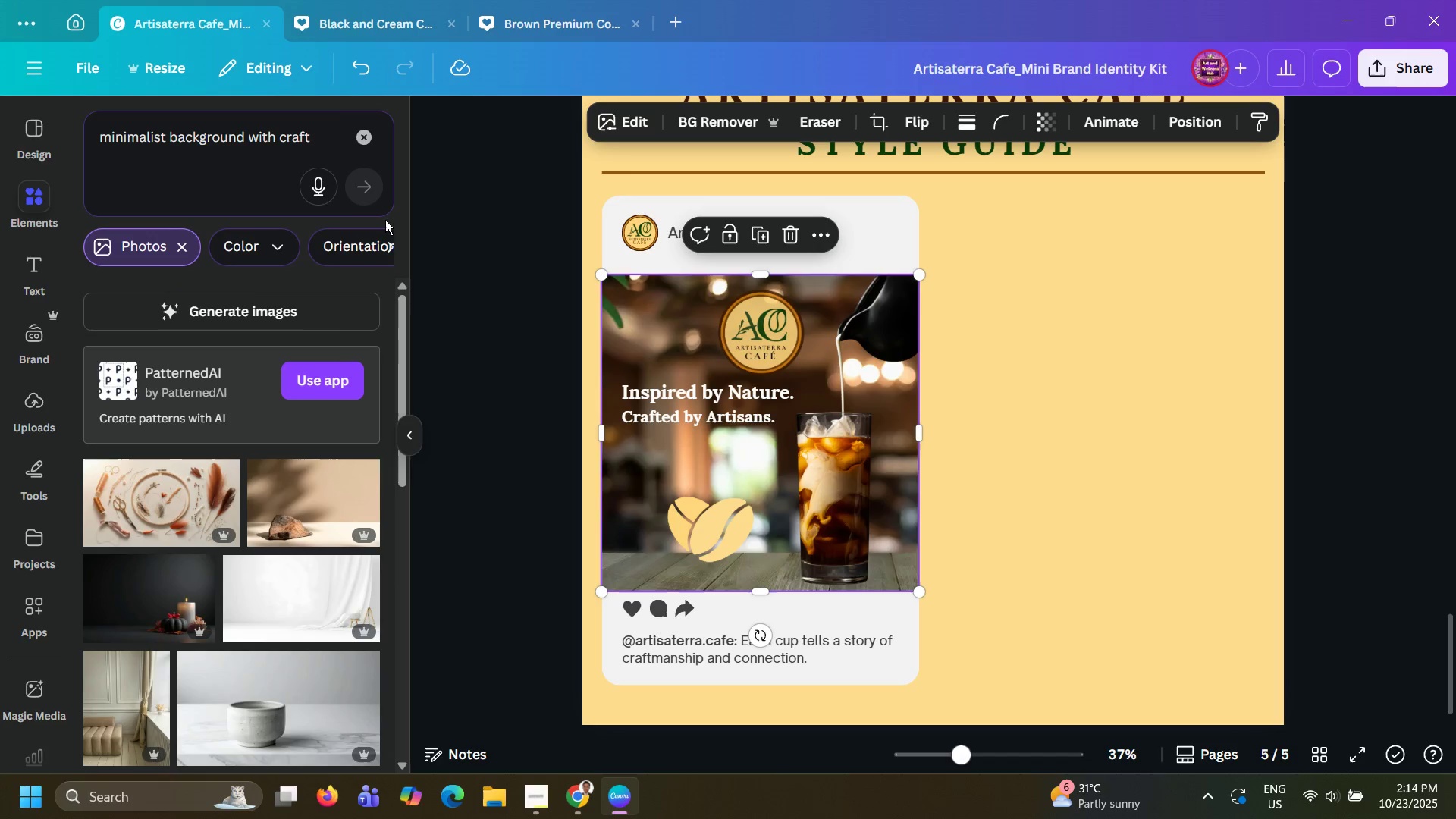 
left_click([321, 524])
 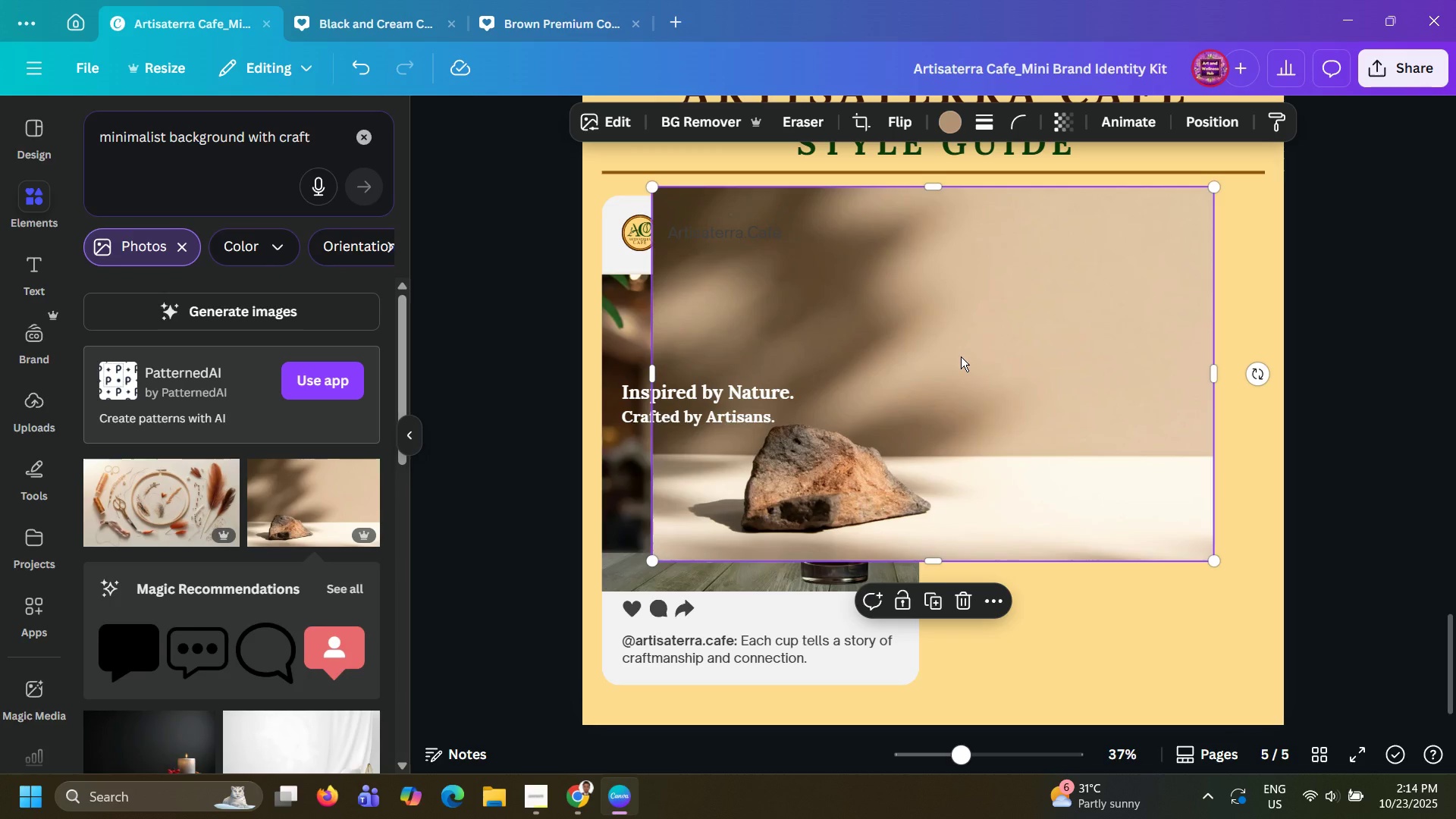 
left_click_drag(start_coordinate=[961, 356], to_coordinate=[869, 439])
 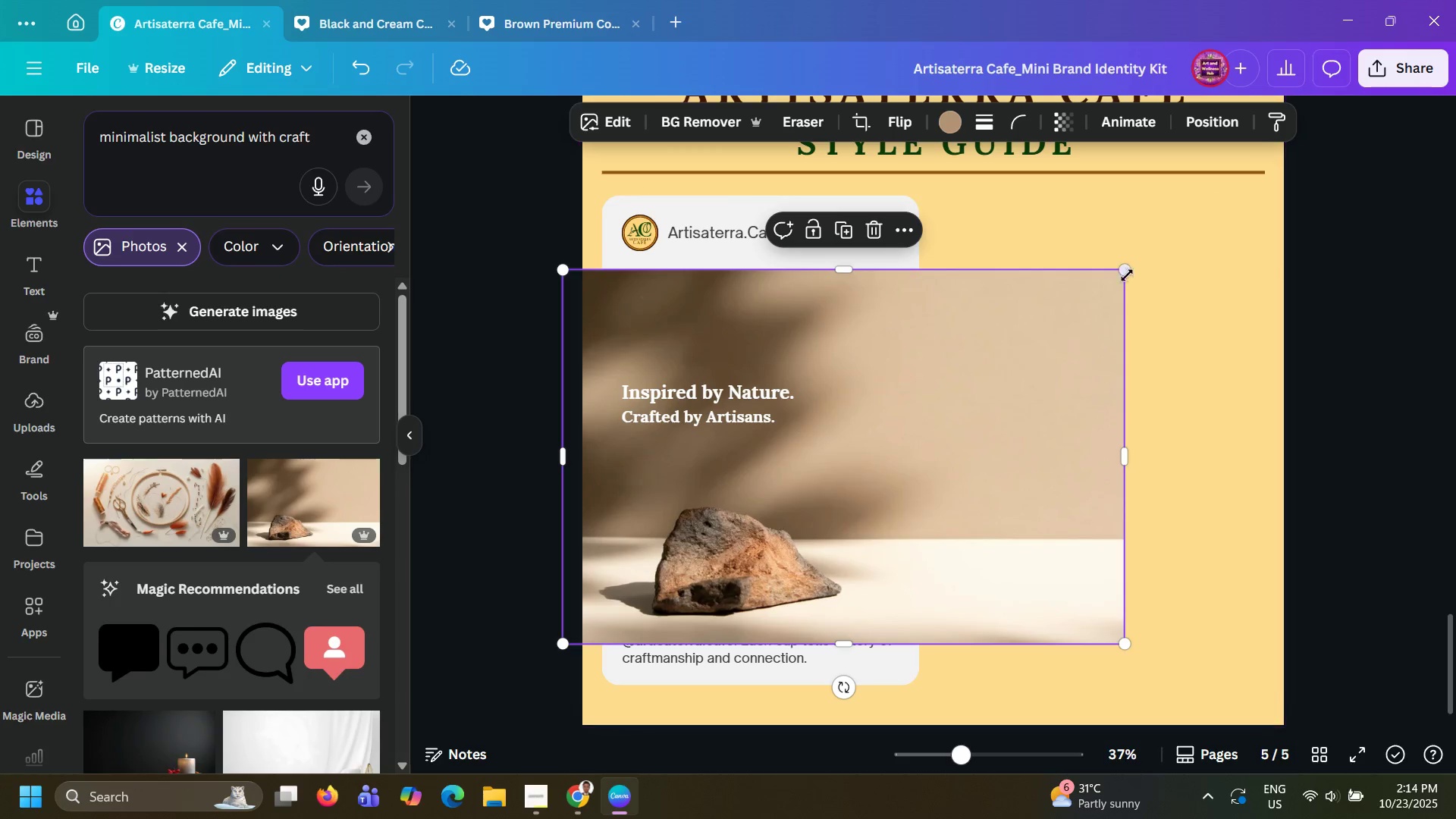 
left_click_drag(start_coordinate=[1127, 275], to_coordinate=[960, 353])
 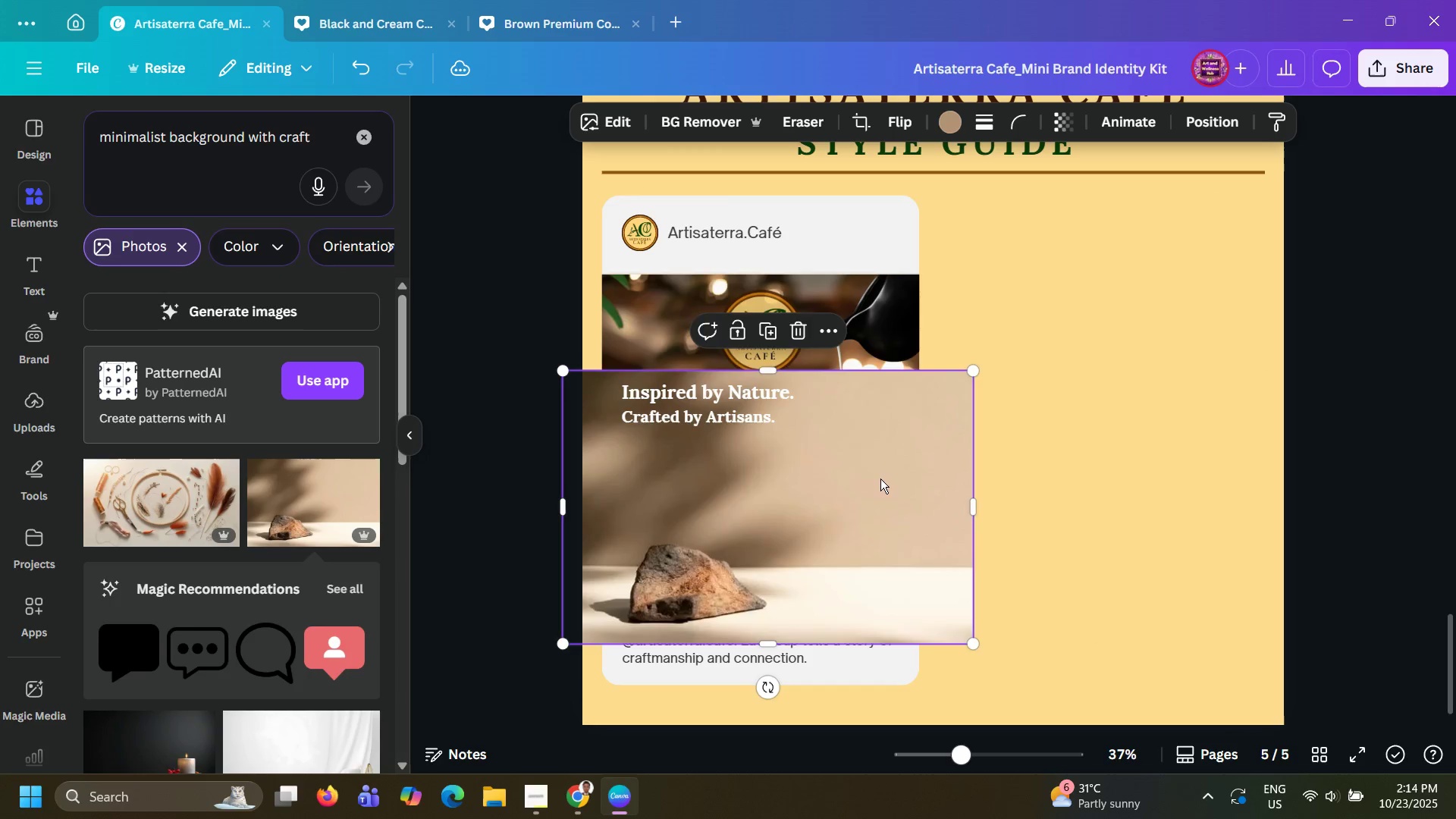 
left_click_drag(start_coordinate=[880, 479], to_coordinate=[872, 380])
 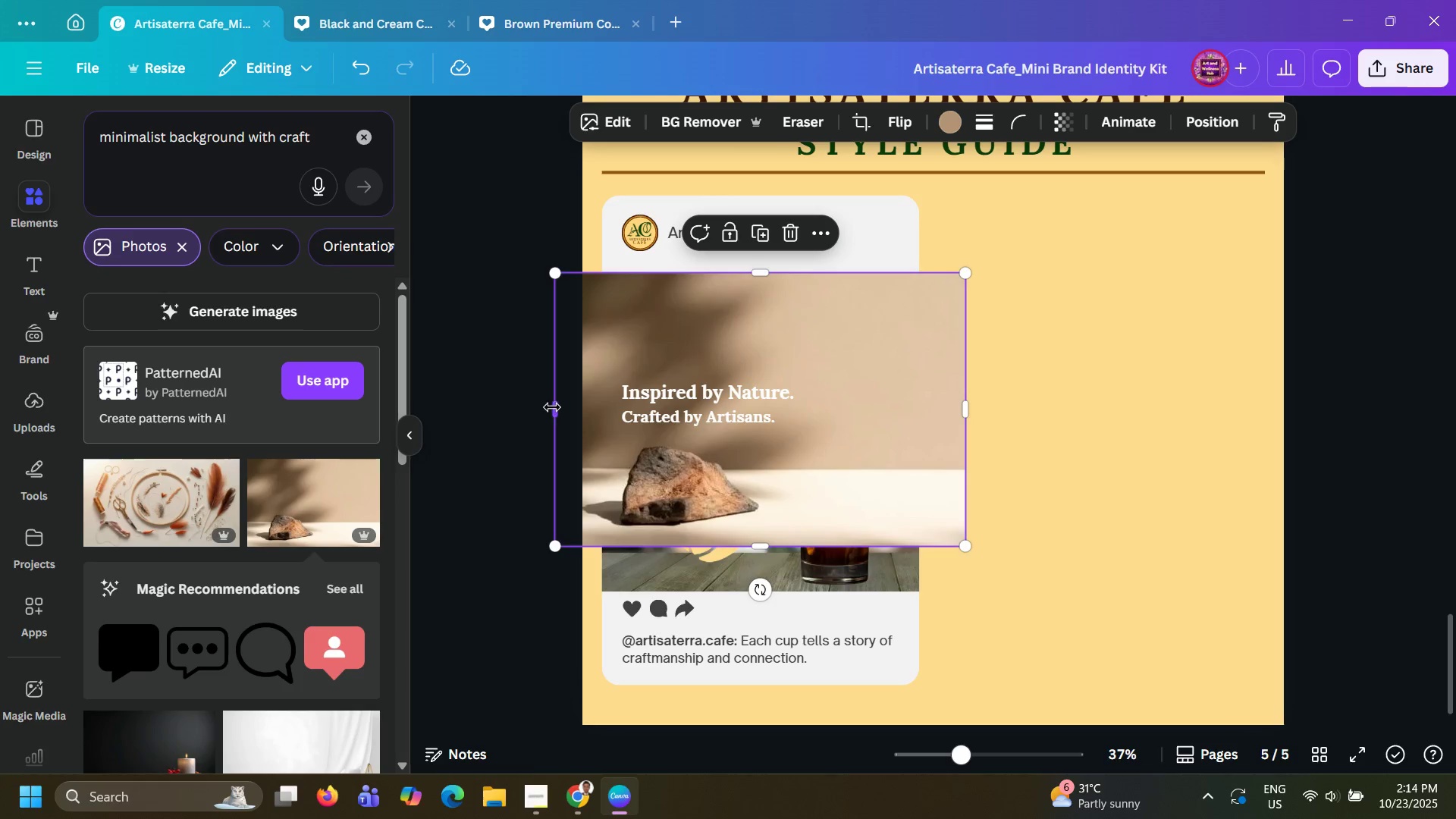 
left_click_drag(start_coordinate=[552, 407], to_coordinate=[596, 414])
 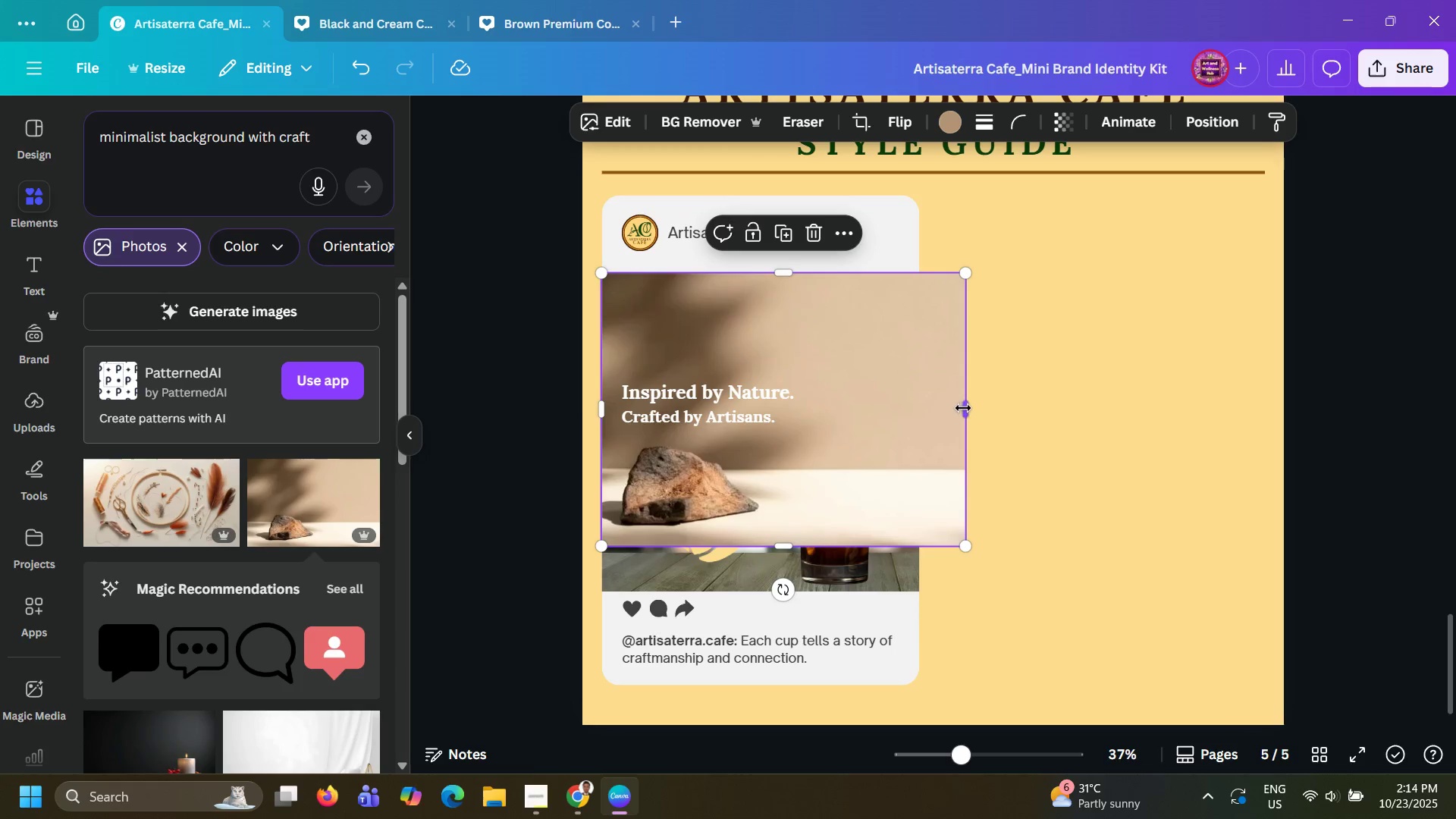 
left_click_drag(start_coordinate=[963, 407], to_coordinate=[921, 408])
 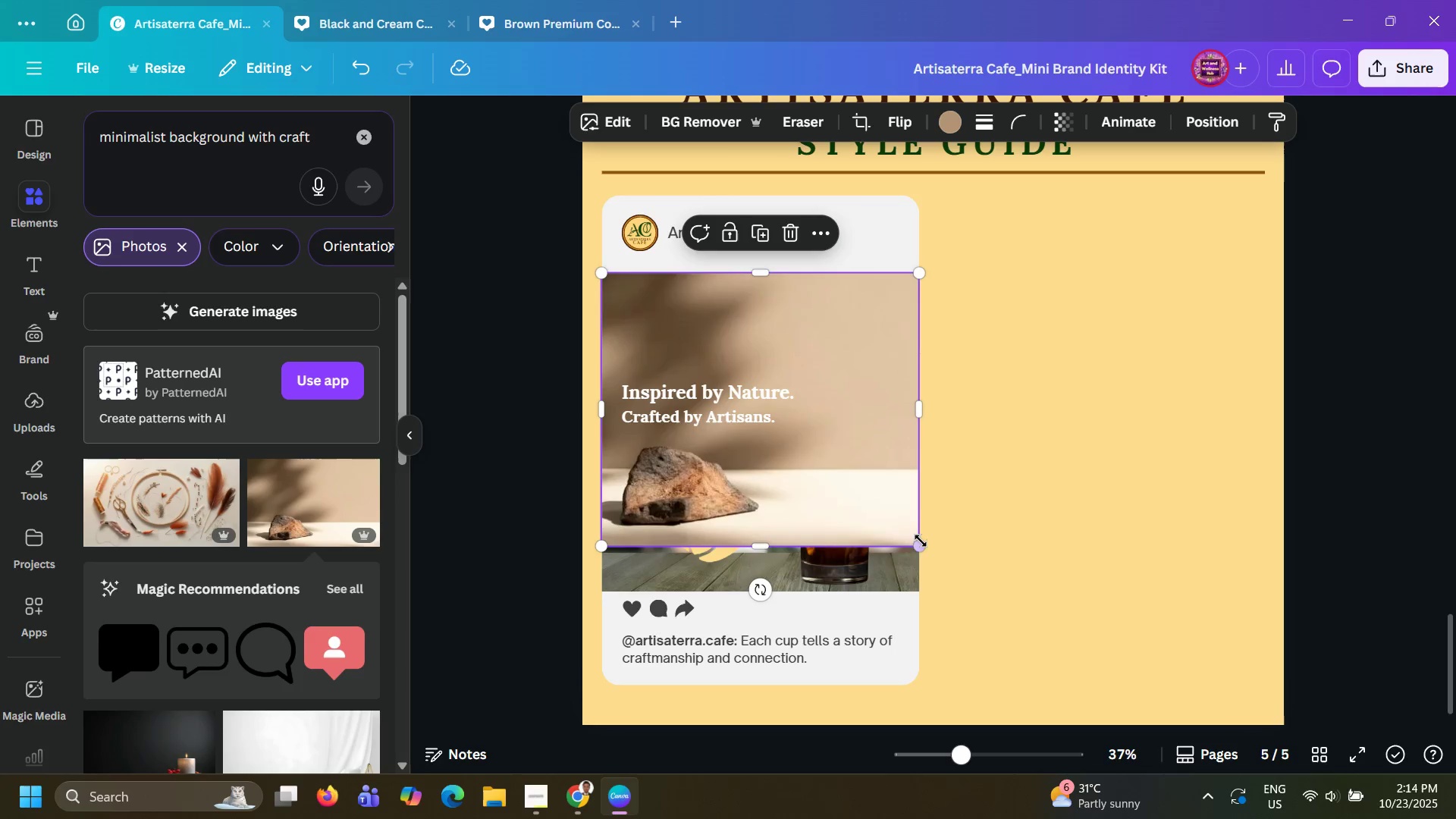 
left_click_drag(start_coordinate=[921, 542], to_coordinate=[956, 604])
 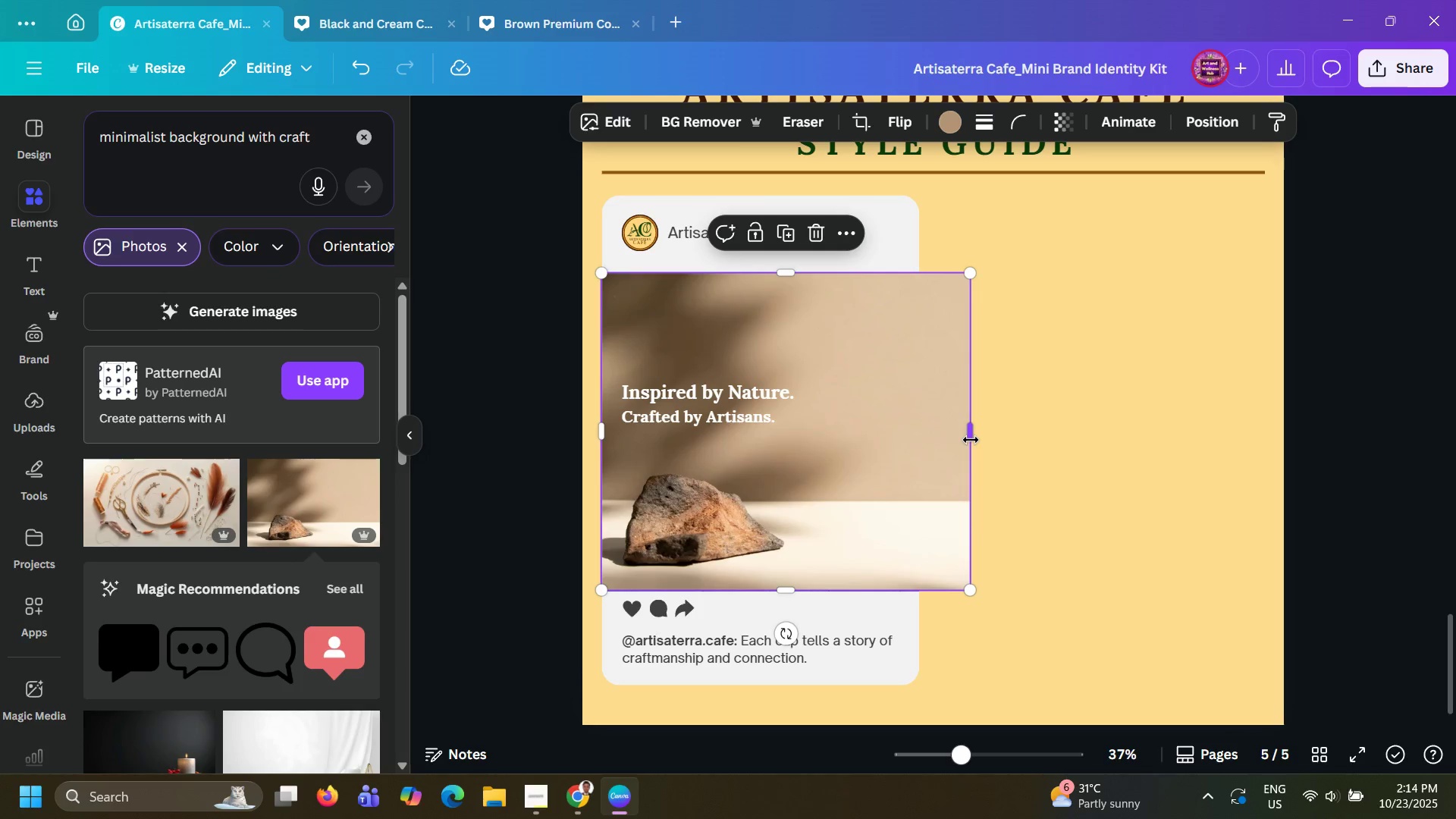 
left_click_drag(start_coordinate=[971, 440], to_coordinate=[921, 441])
 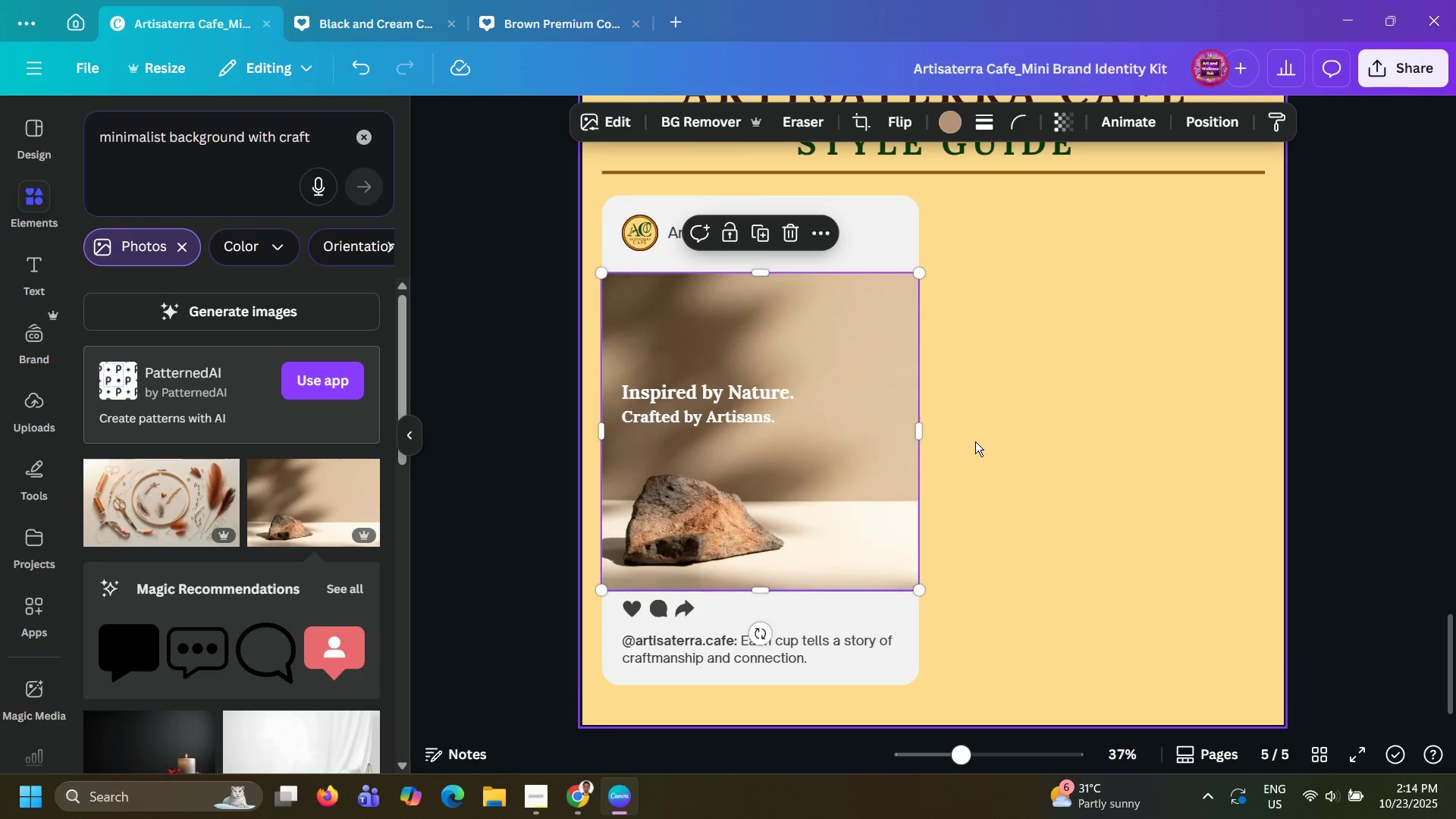 
left_click([975, 441])
 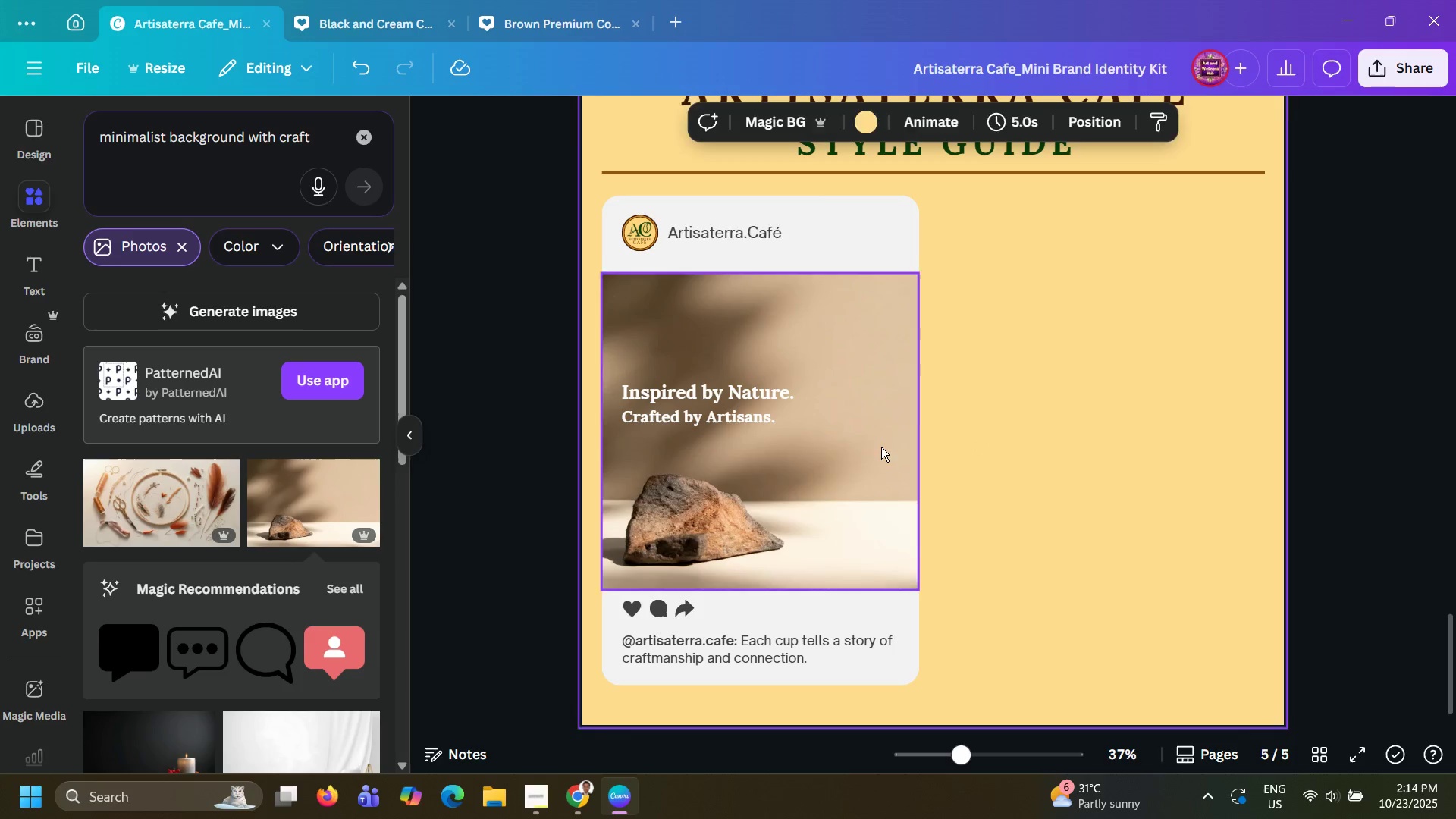 
left_click([881, 447])
 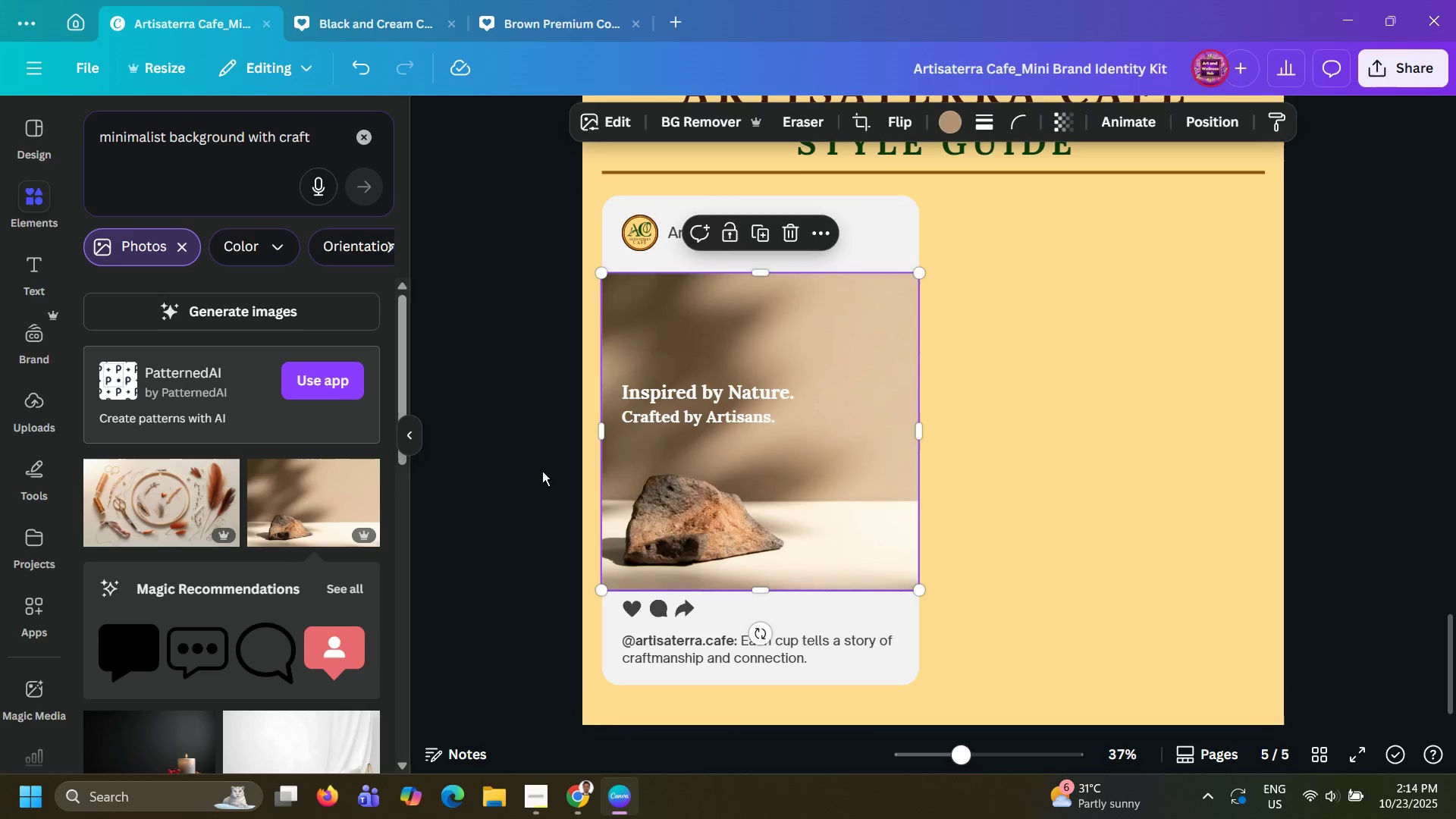 
double_click([542, 471])
 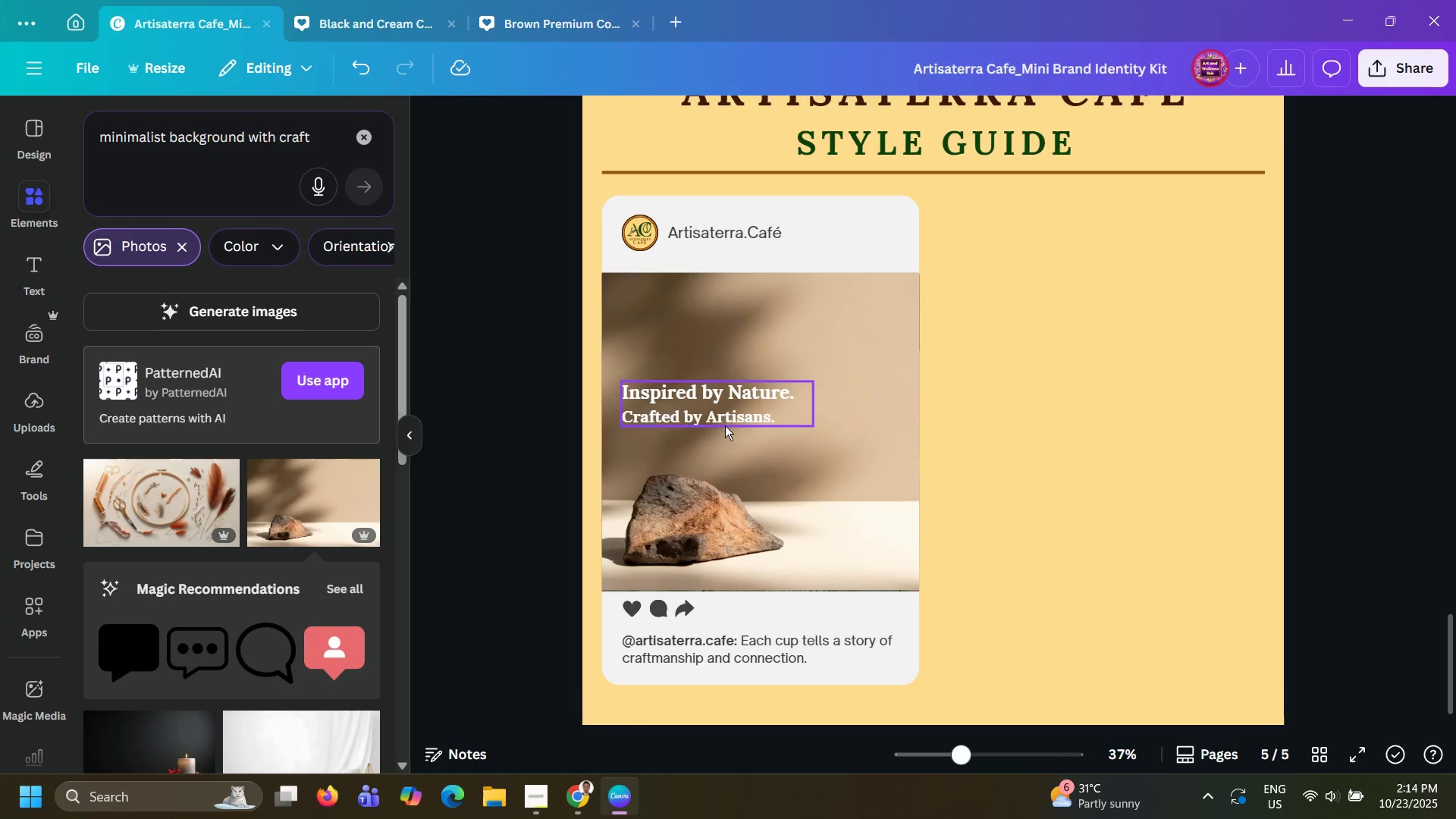 
left_click([725, 425])
 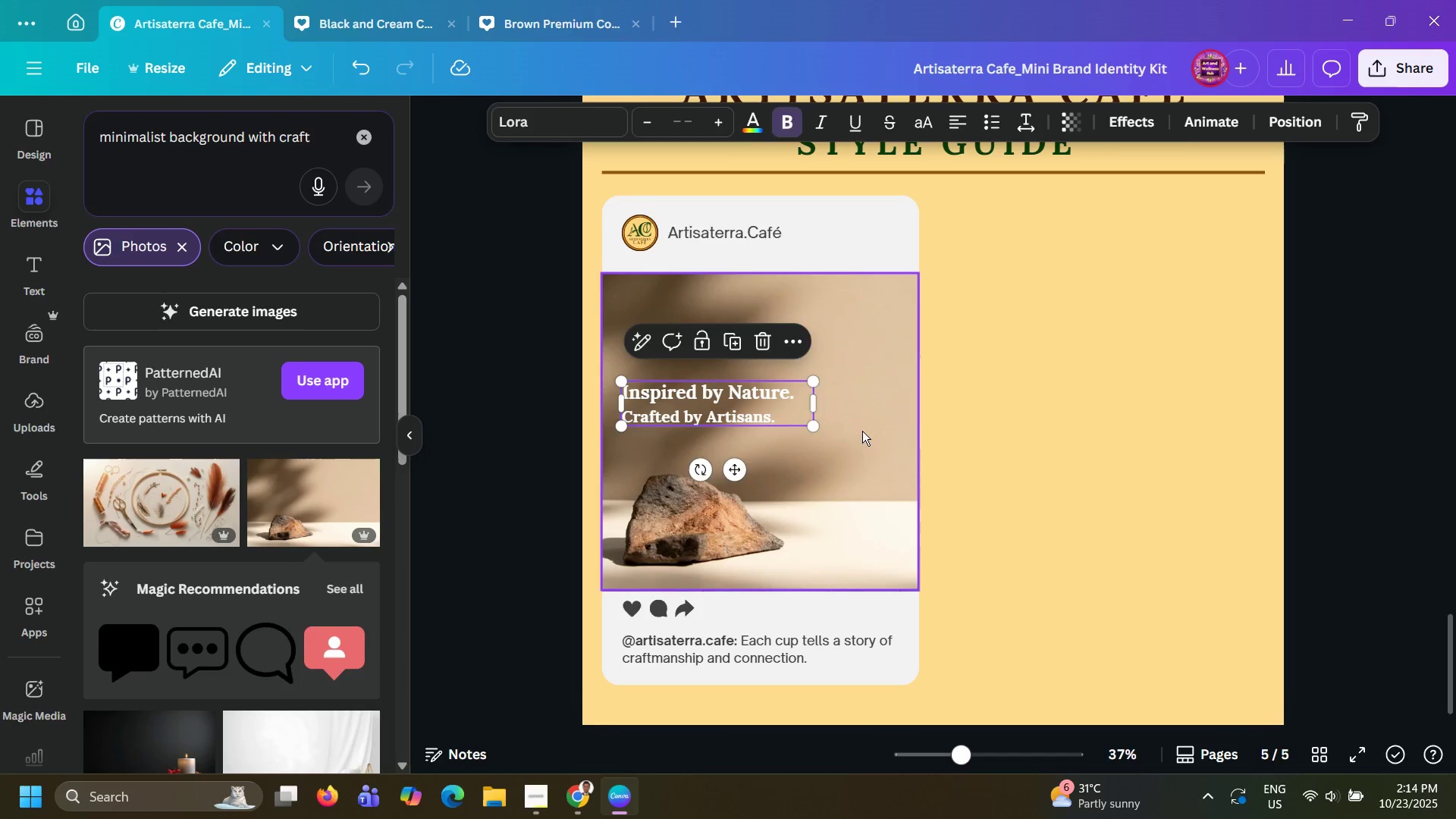 
left_click([862, 431])
 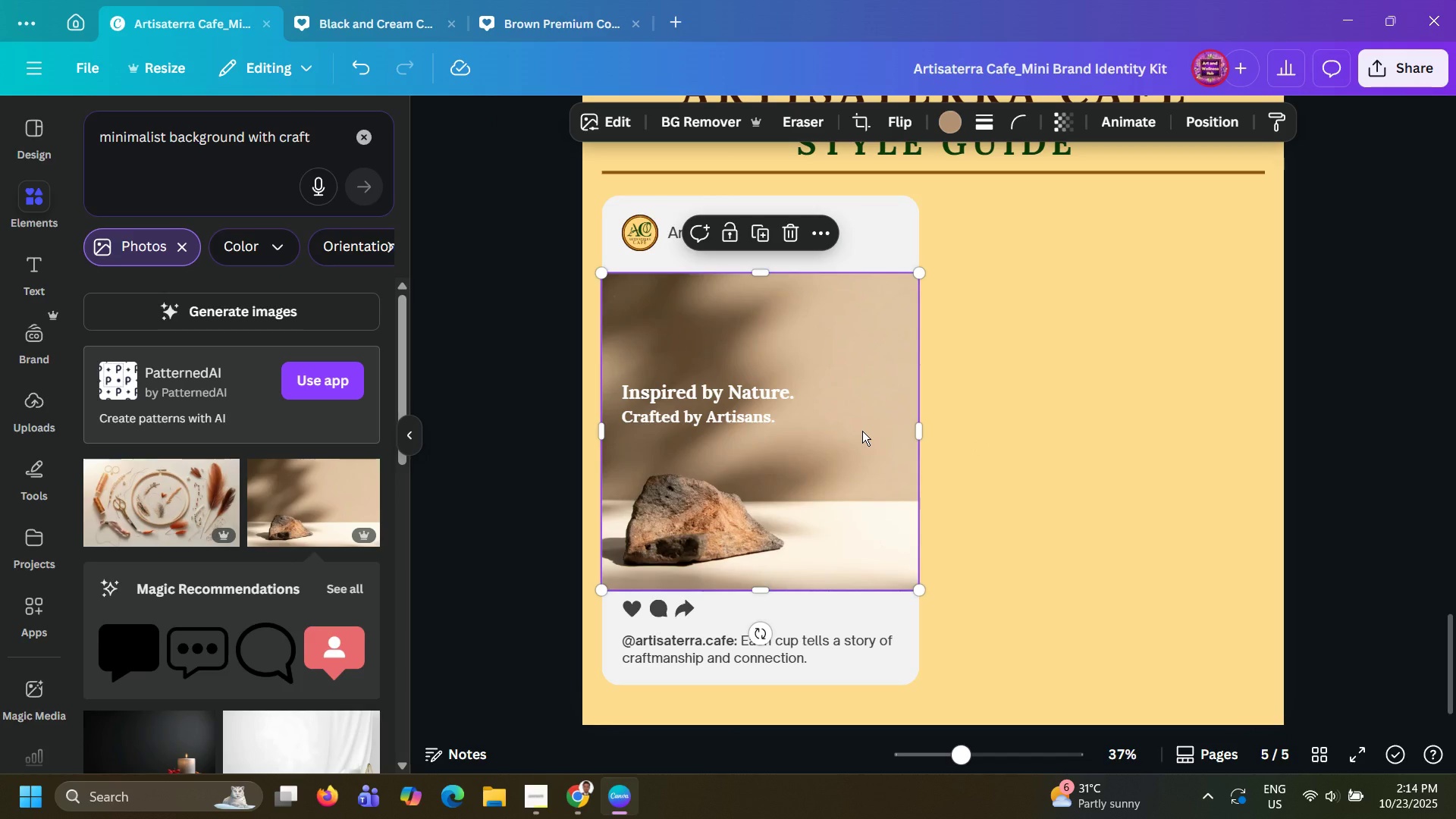 
key(ArrowDown)
 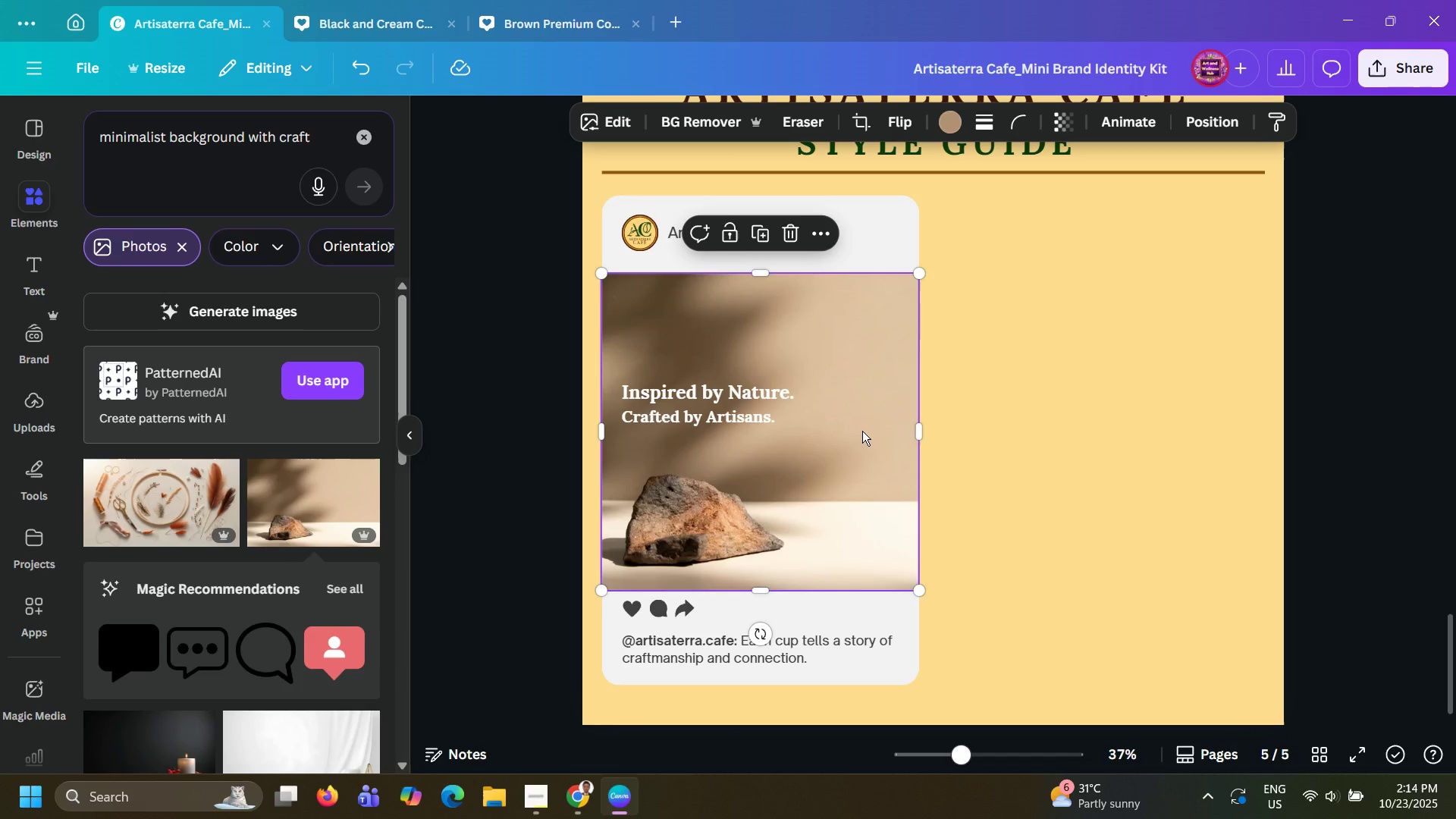 
key(ArrowDown)
 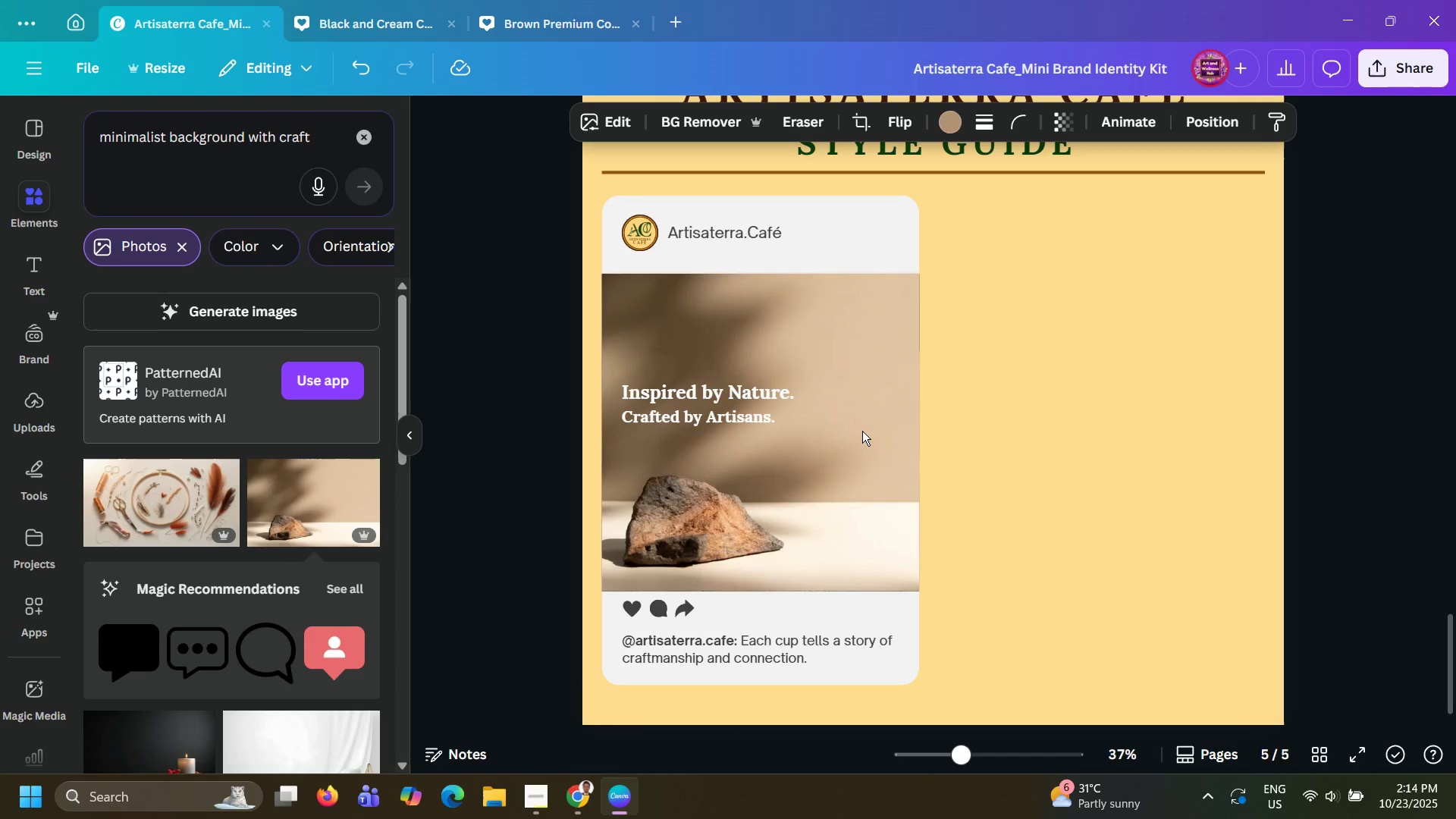 
key(ArrowDown)
 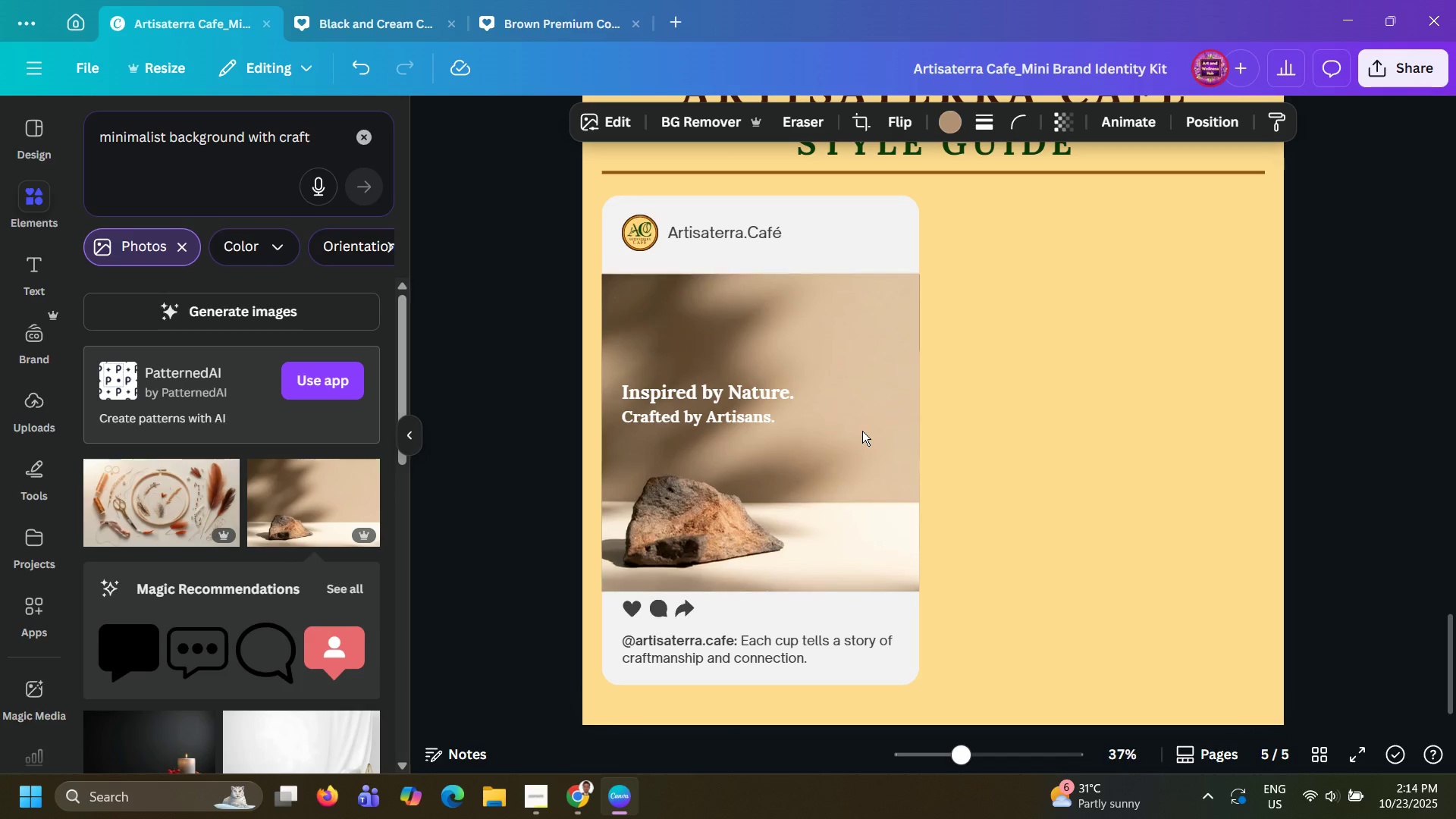 
key(ArrowDown)
 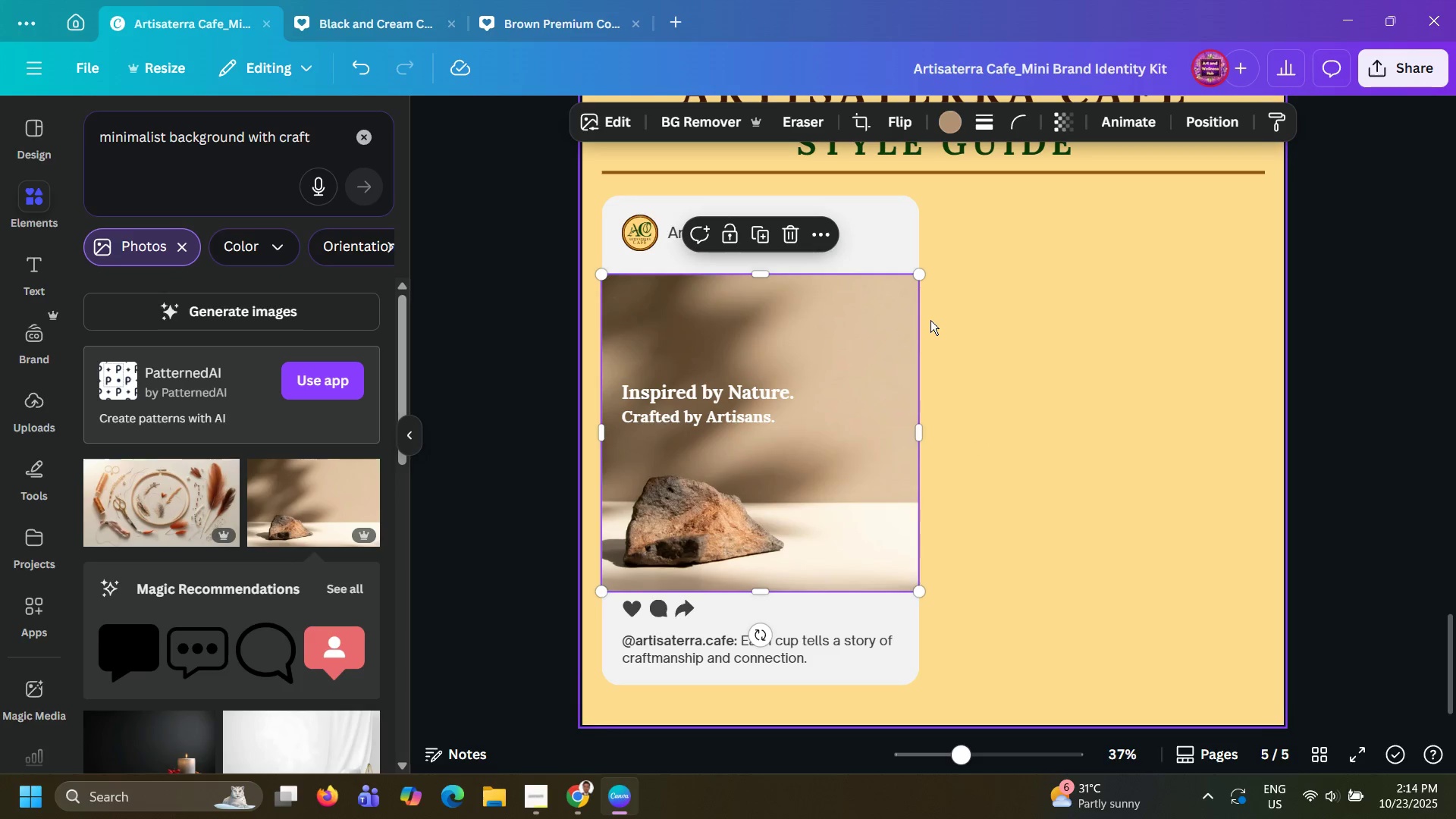 
left_click_drag(start_coordinate=[923, 278], to_coordinate=[930, 288])
 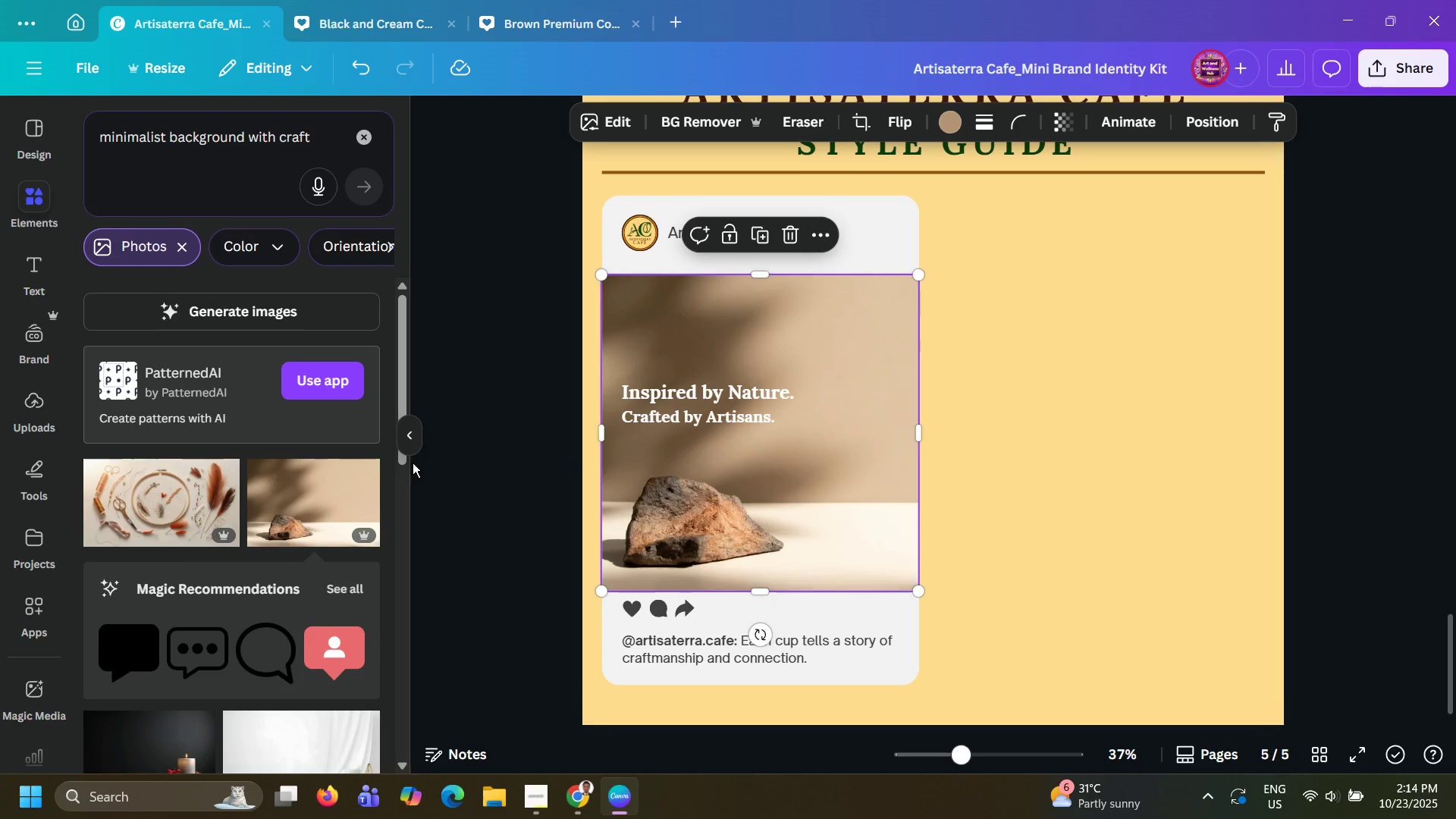 
left_click([413, 463])
 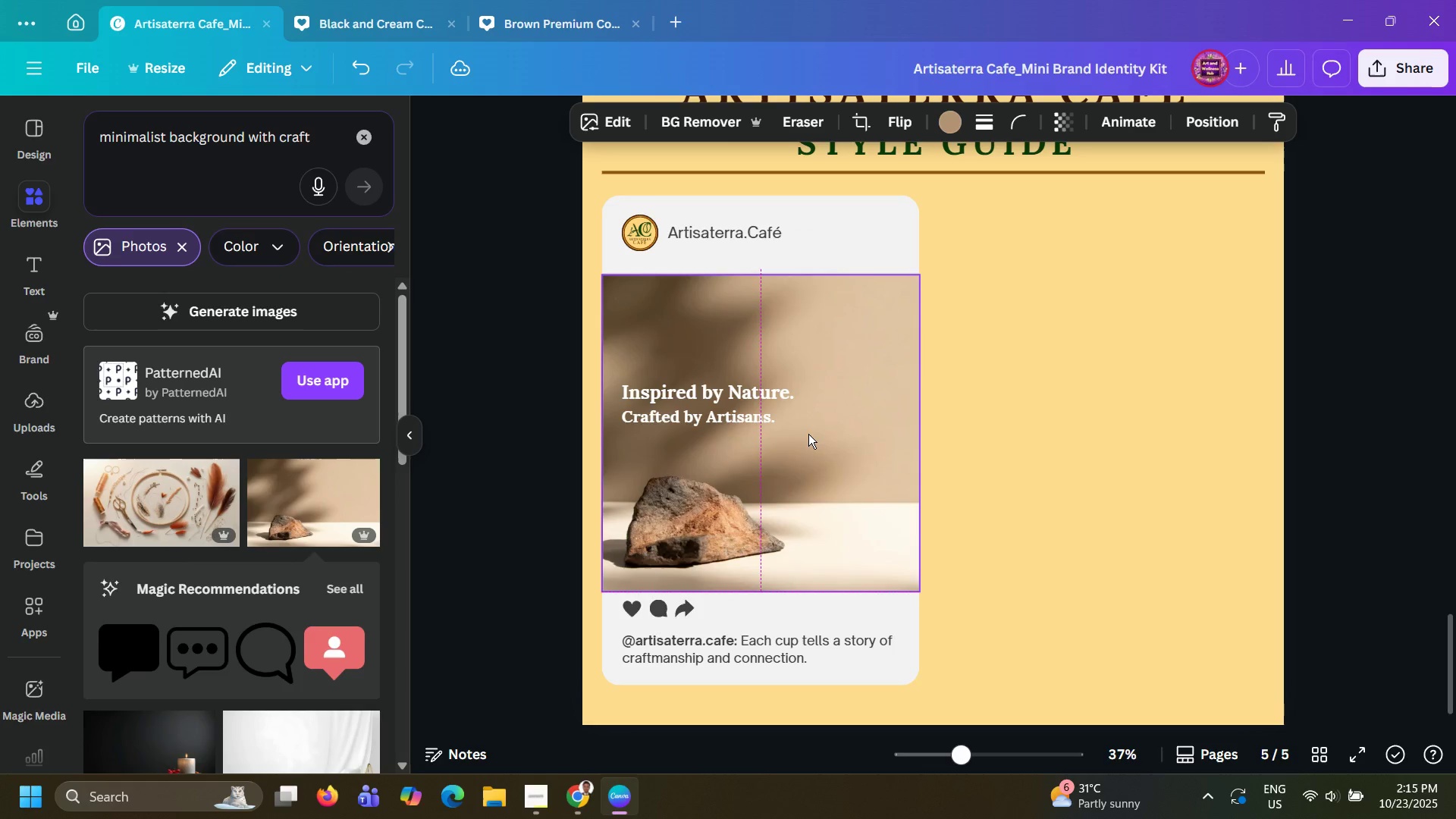 
left_click([811, 432])
 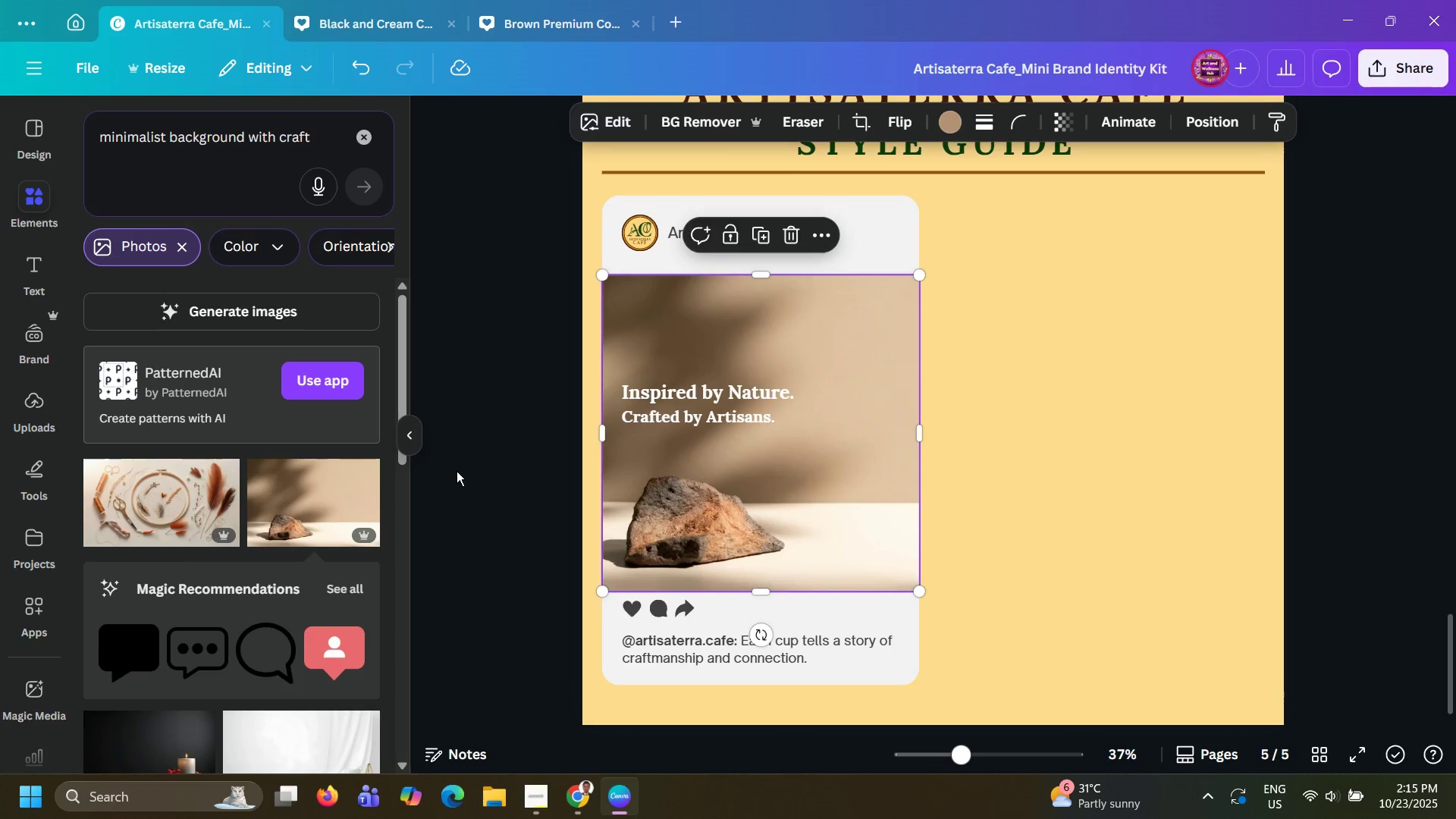 
left_click([457, 471])
 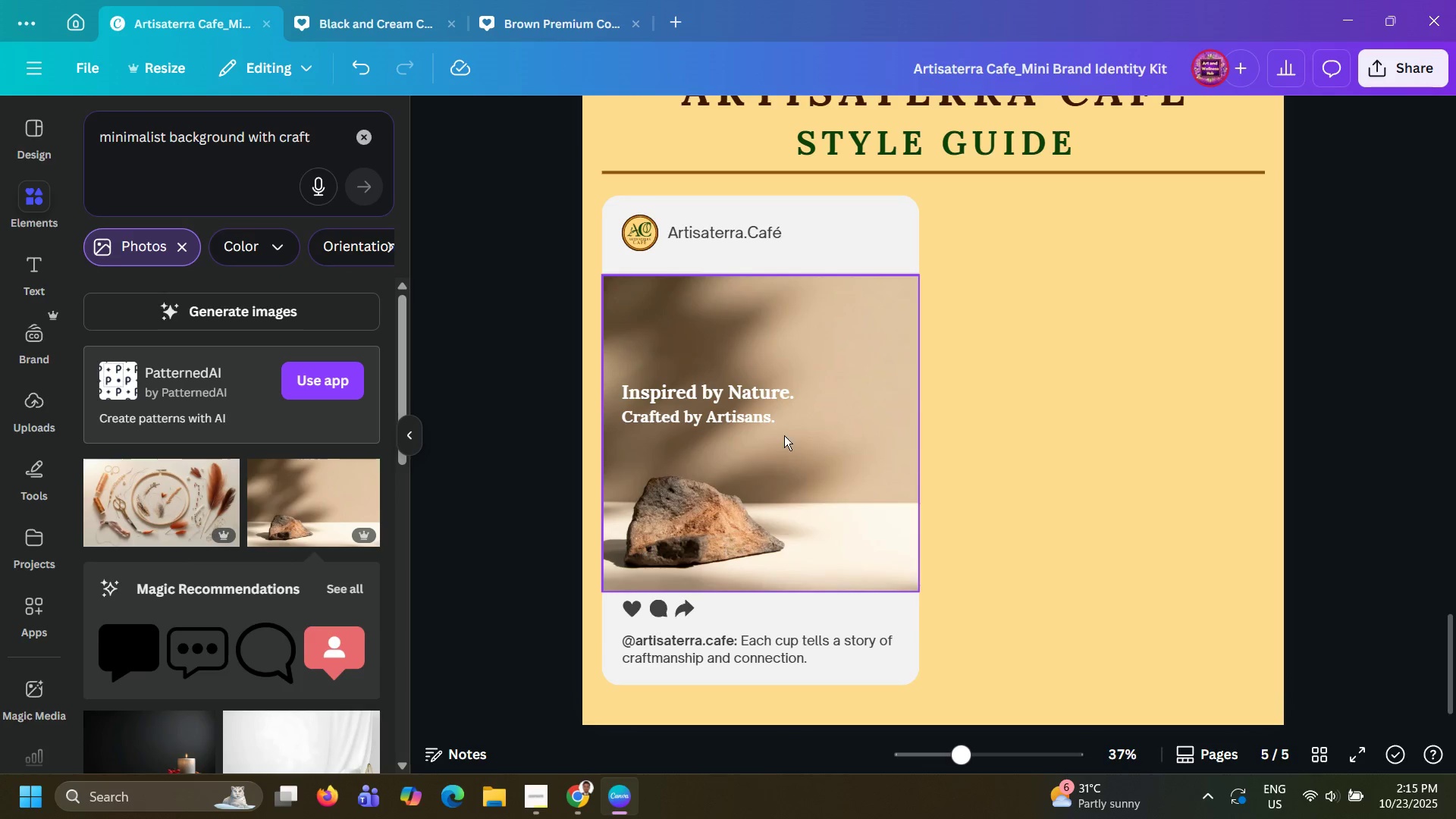 
left_click([786, 435])
 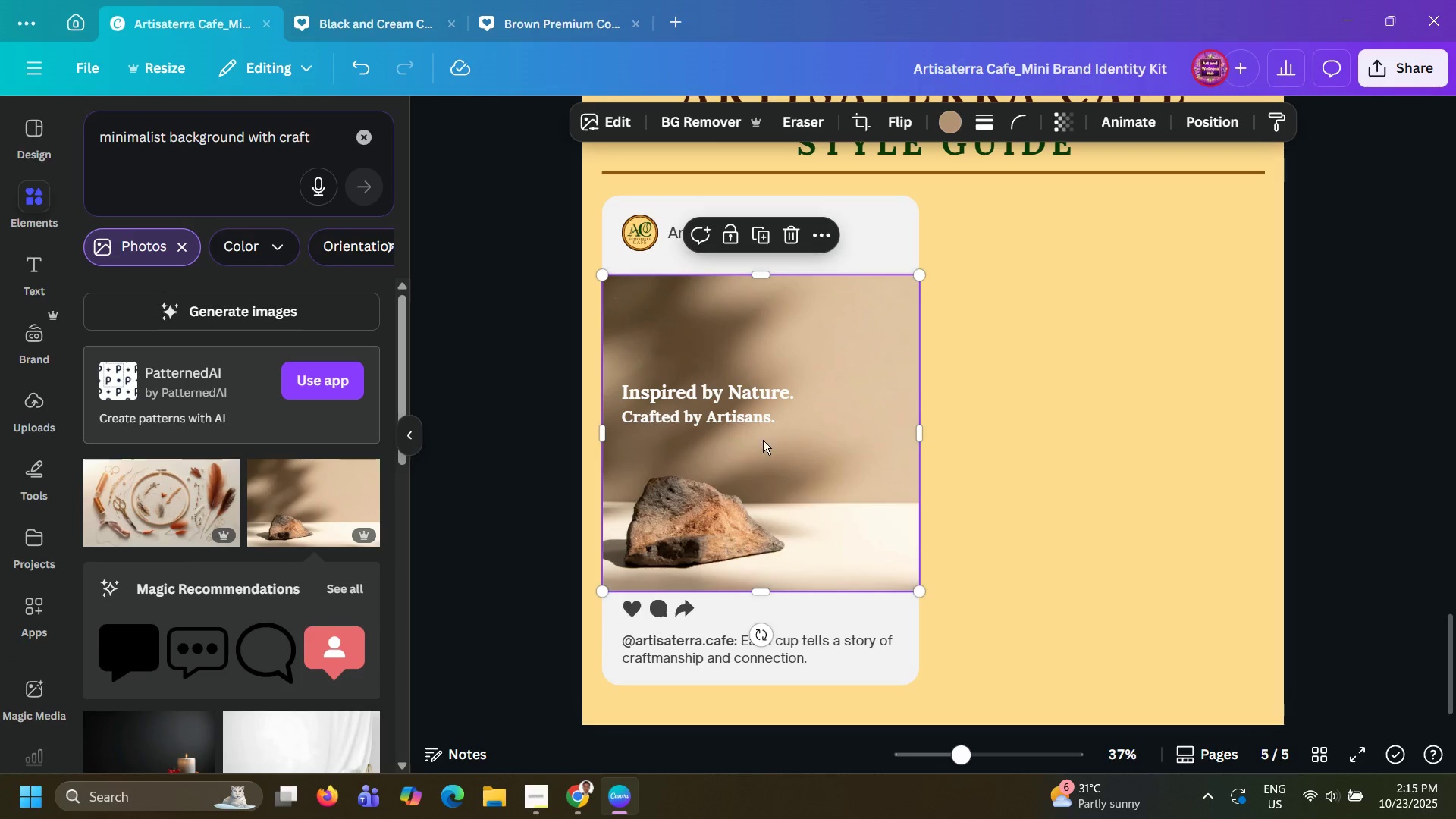 
key(ArrowUp)
 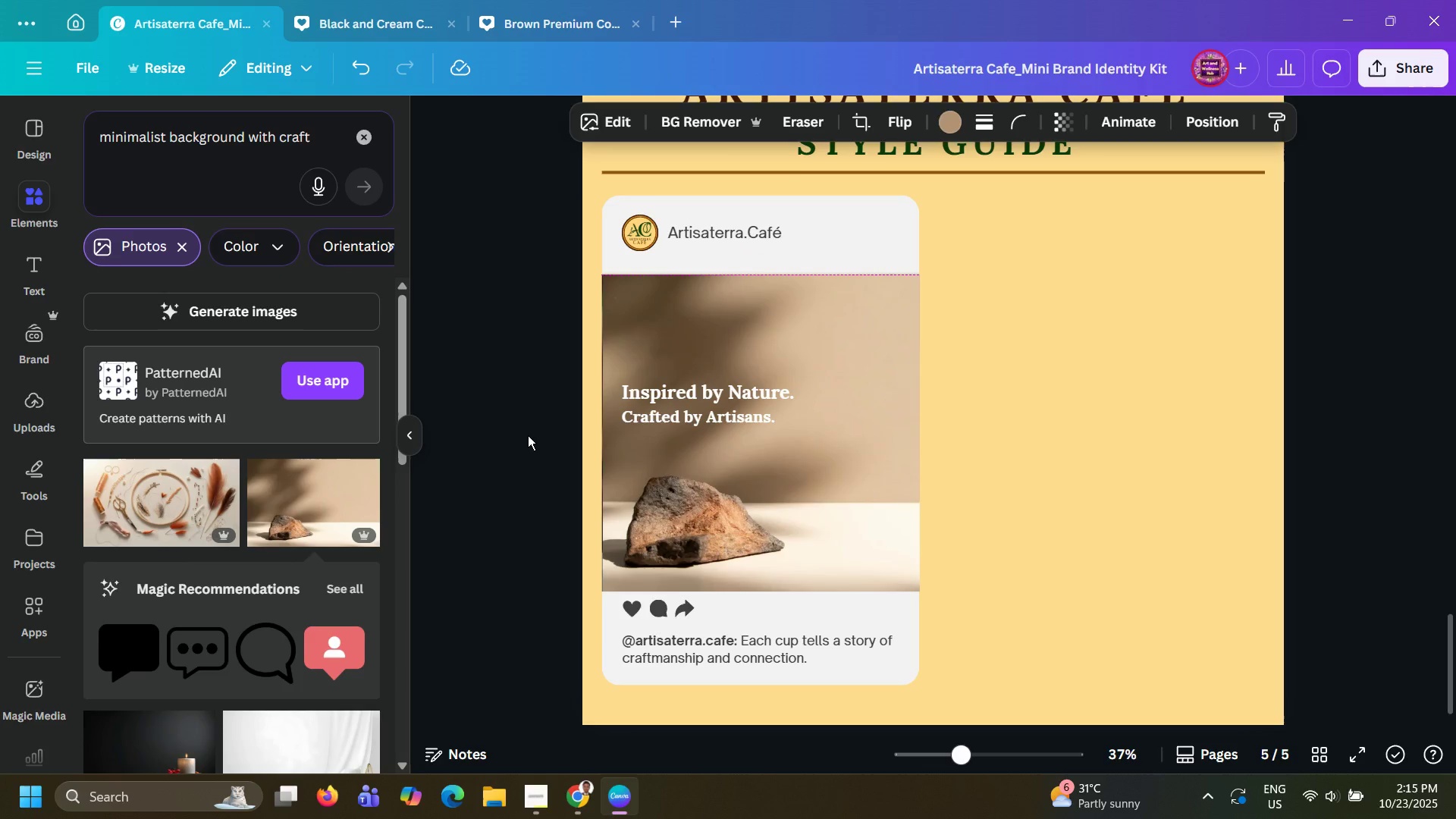 
left_click([528, 435])
 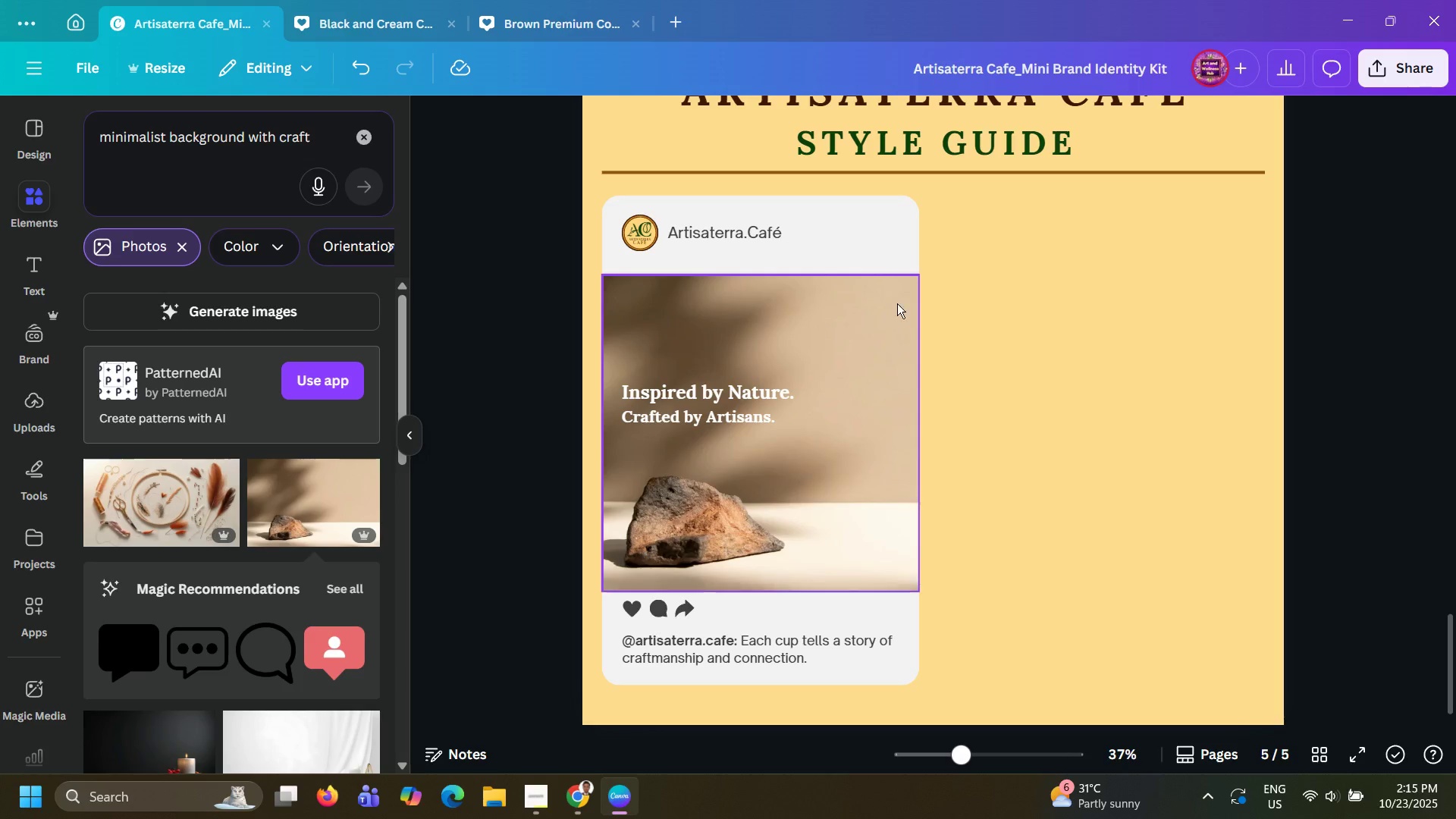 
left_click([817, 341])
 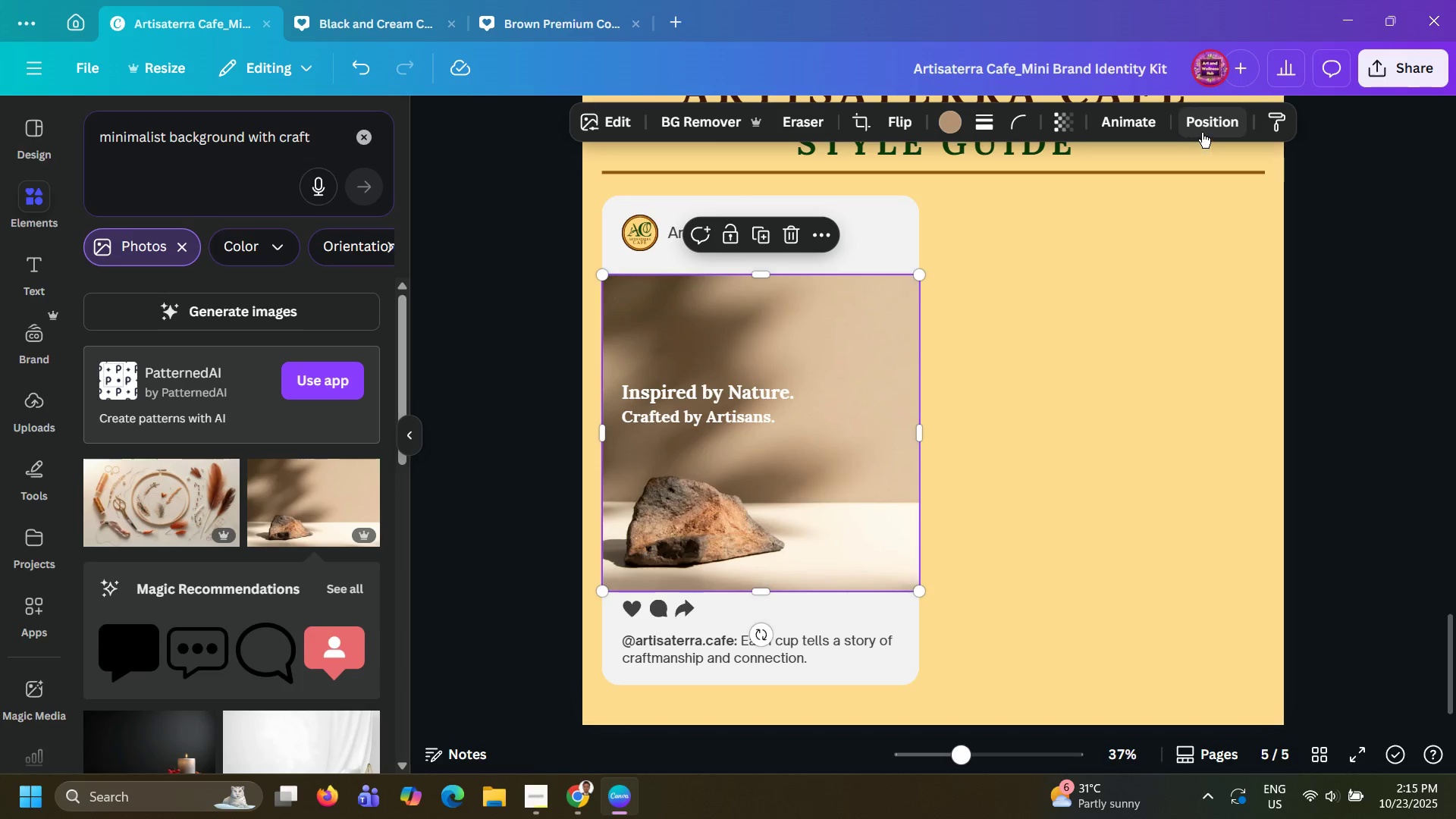 
left_click([1202, 133])
 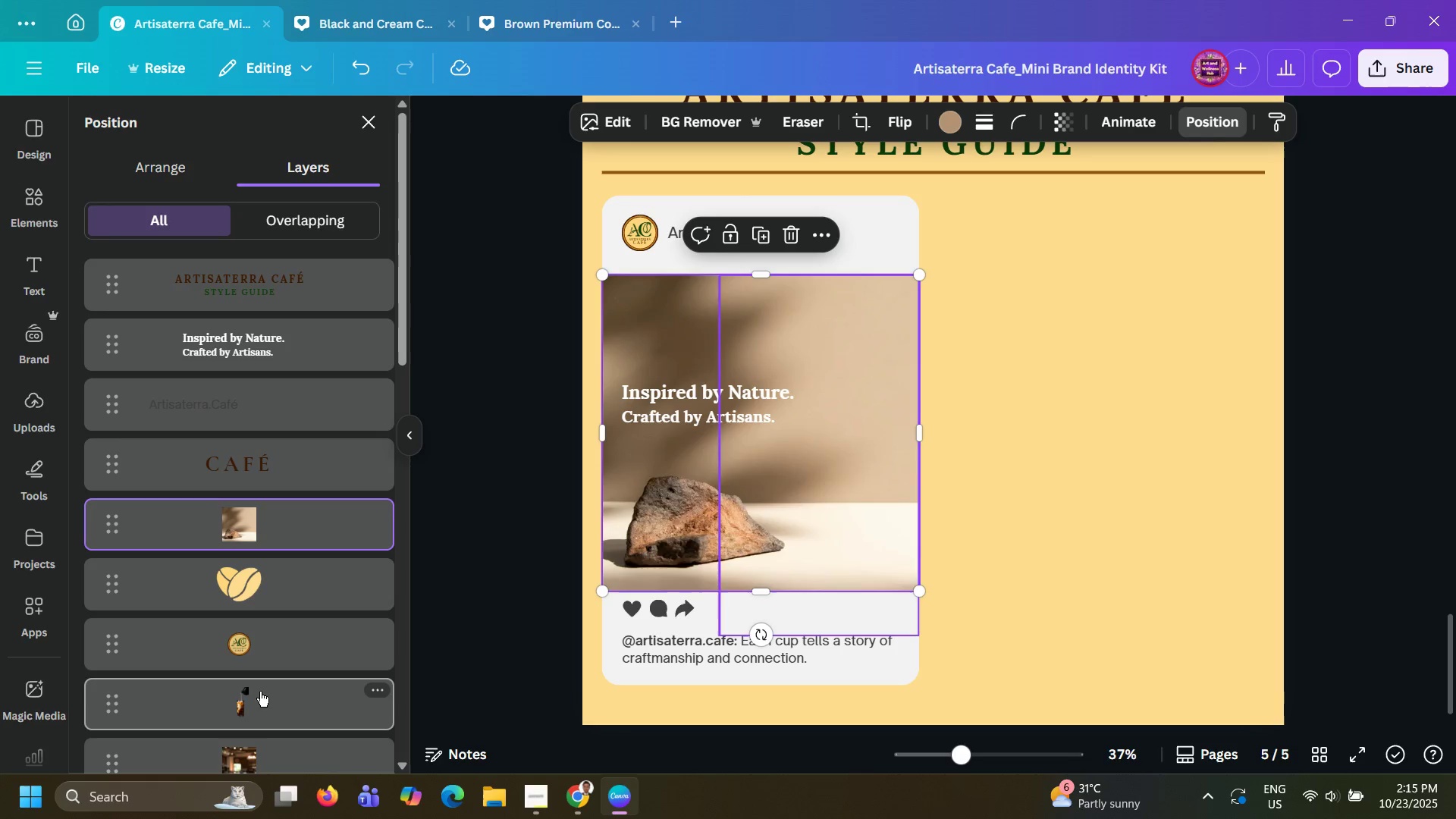 
left_click_drag(start_coordinate=[278, 516], to_coordinate=[294, 600])
 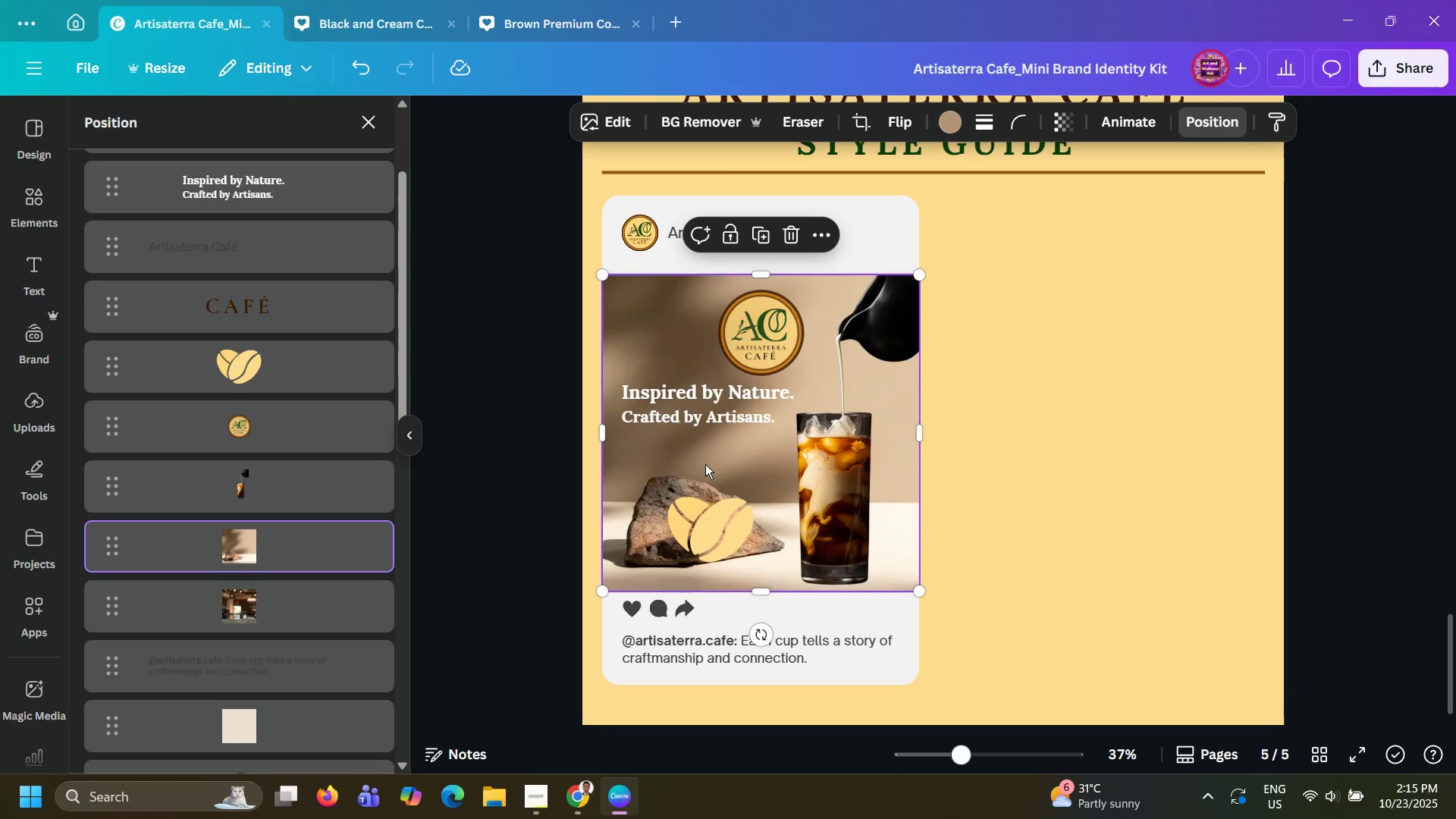 
left_click([711, 507])
 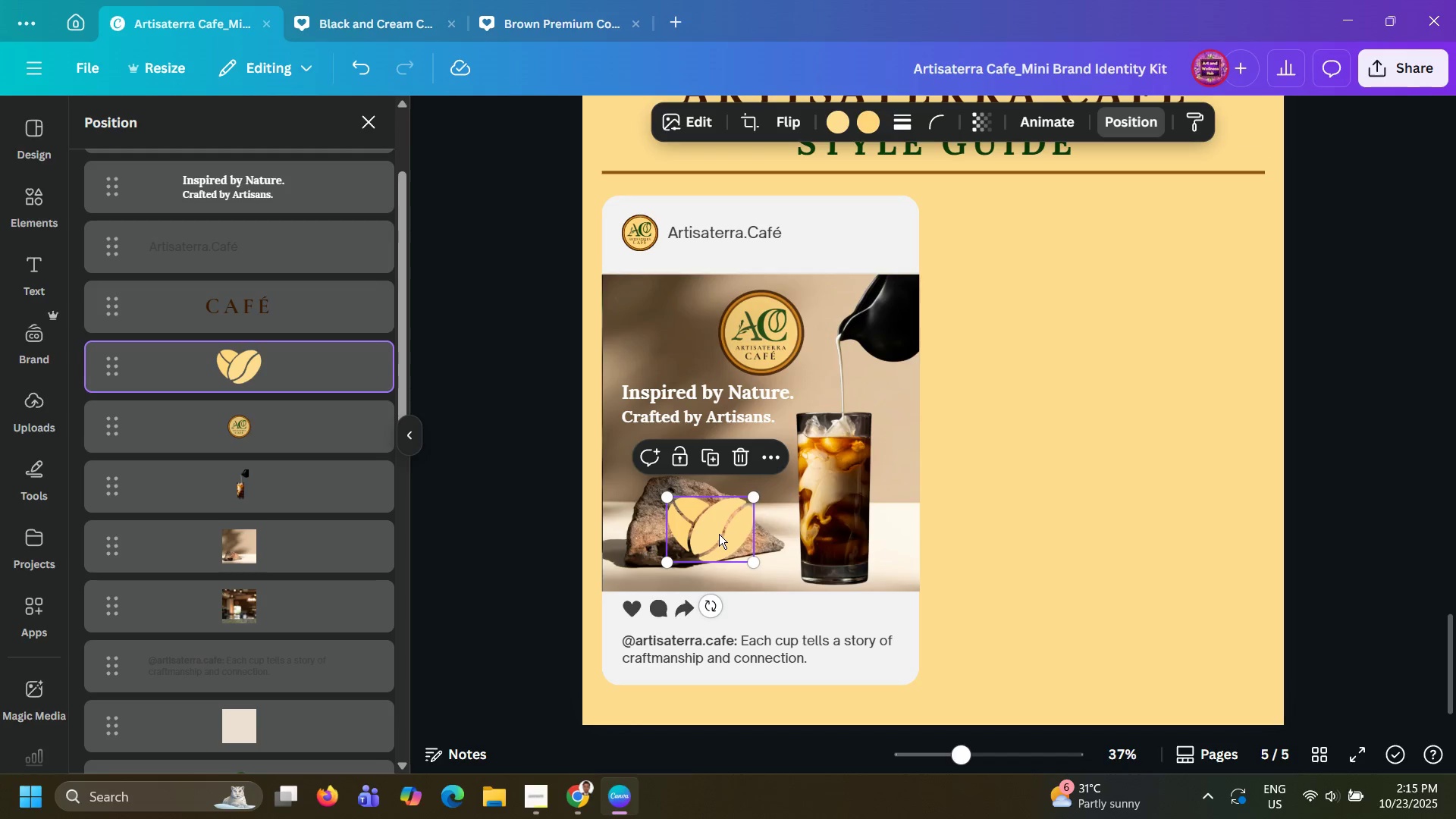 
left_click_drag(start_coordinate=[719, 534], to_coordinate=[677, 337])
 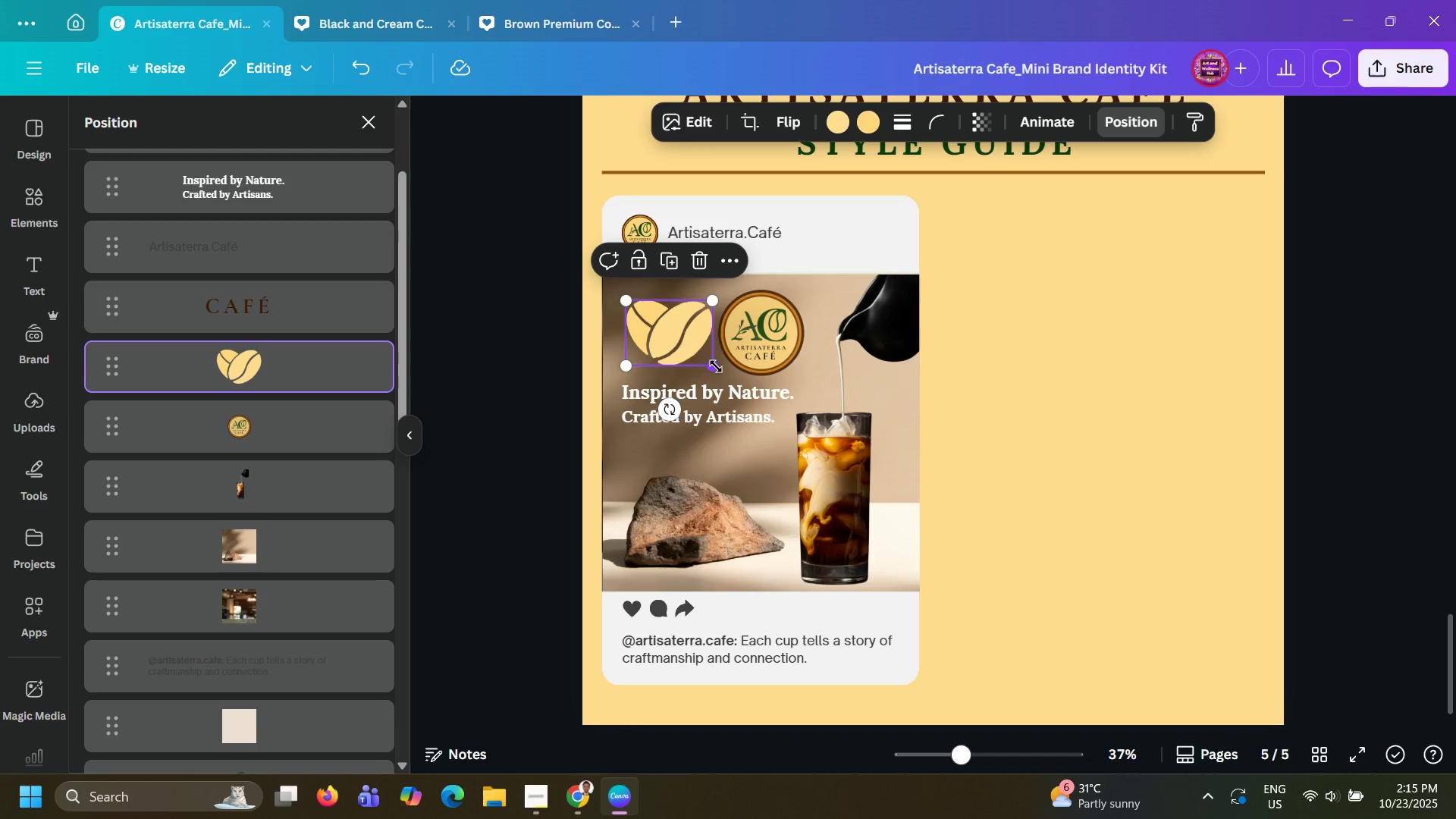 
left_click_drag(start_coordinate=[716, 366], to_coordinate=[670, 353])
 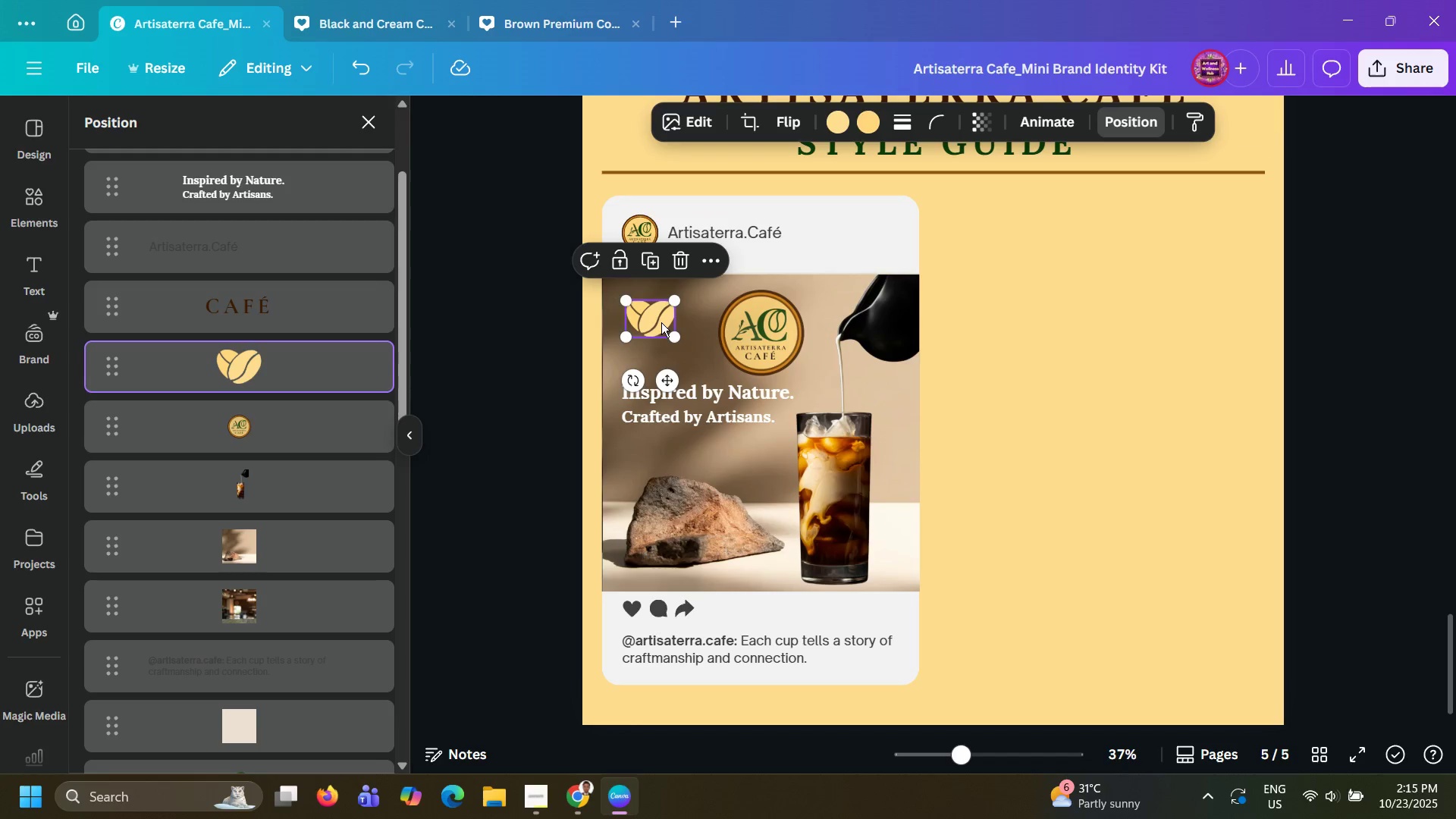 
left_click_drag(start_coordinate=[661, 322], to_coordinate=[682, 347])
 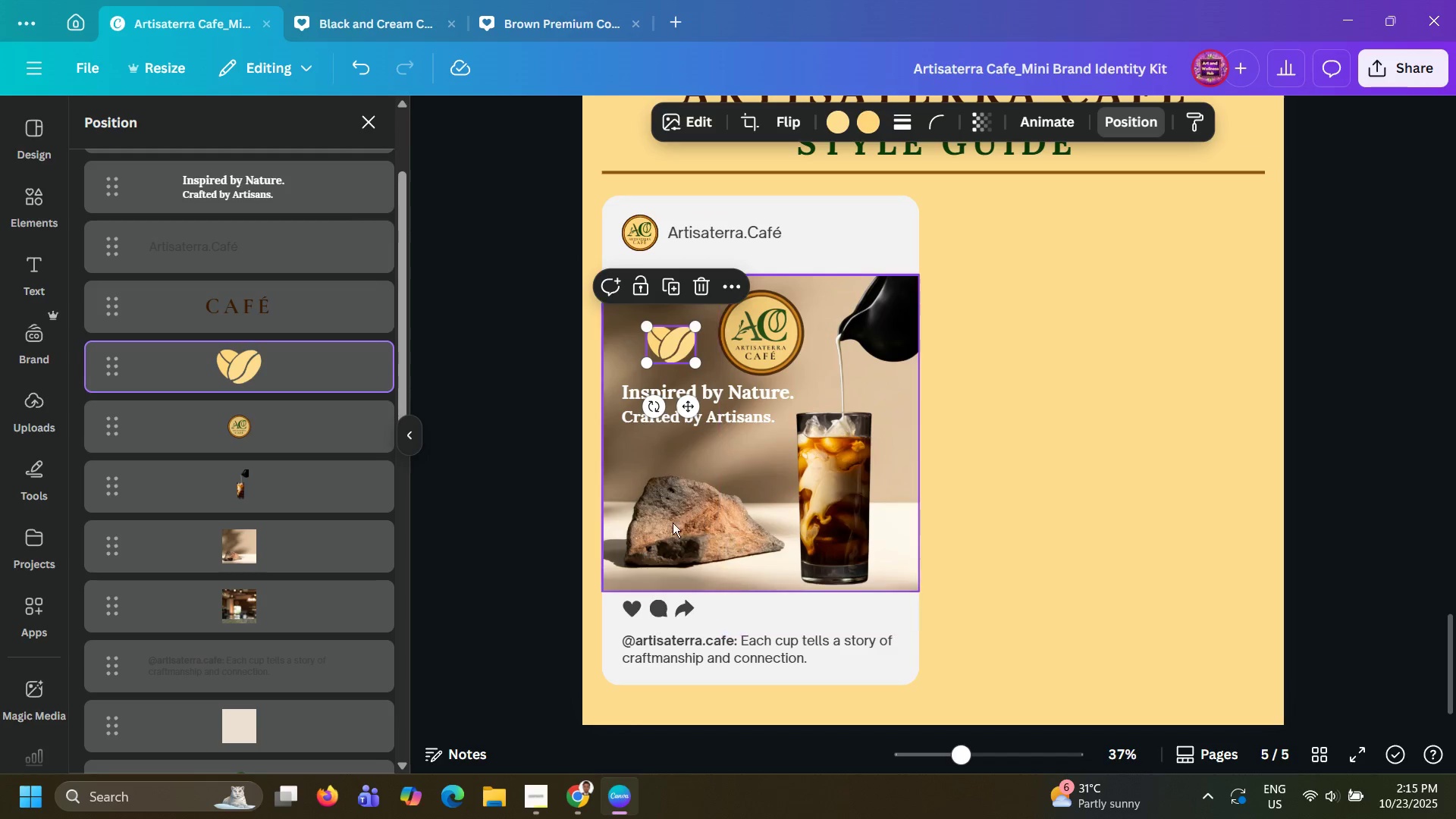 
left_click([661, 522])
 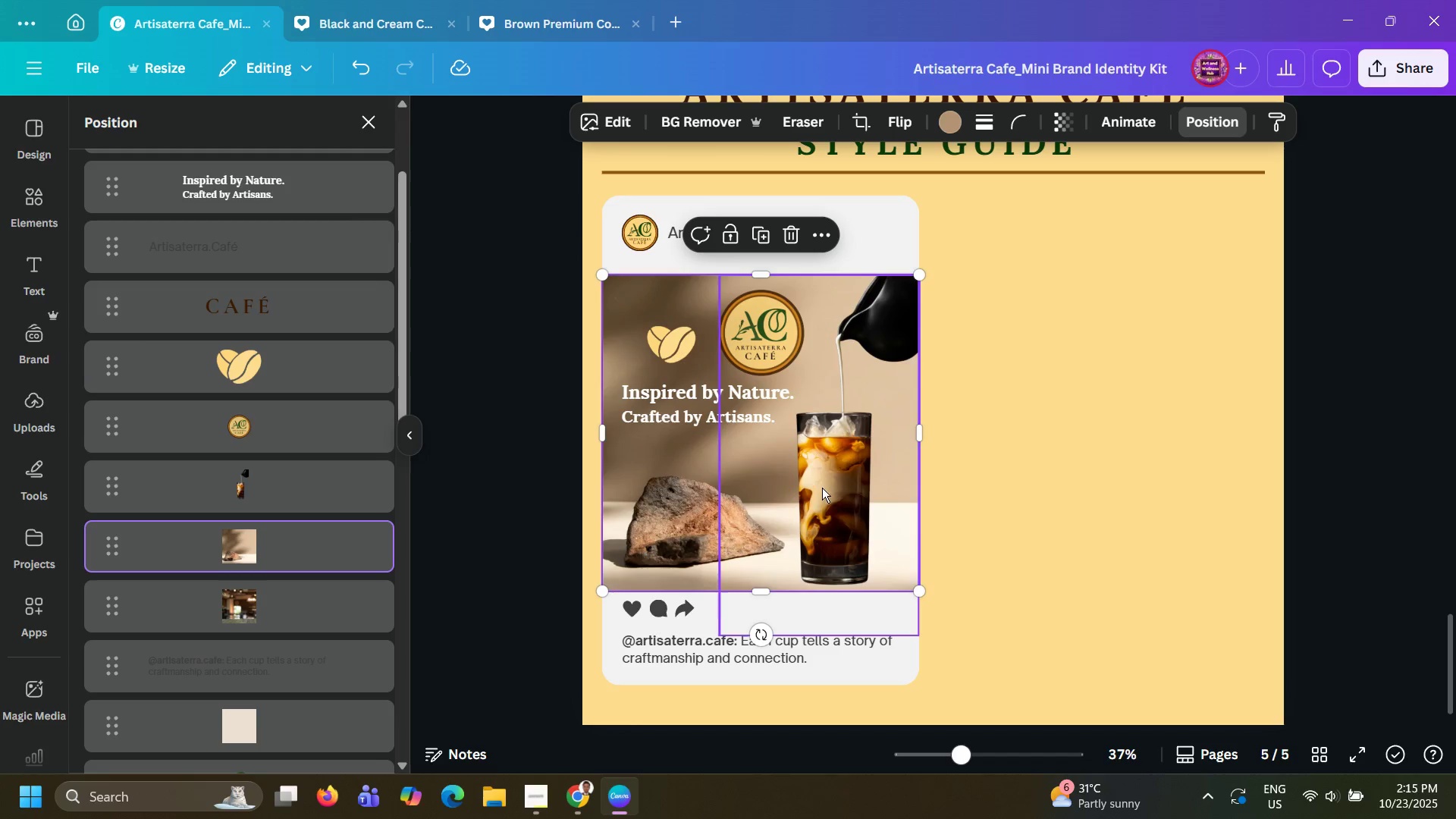 
left_click([826, 490])
 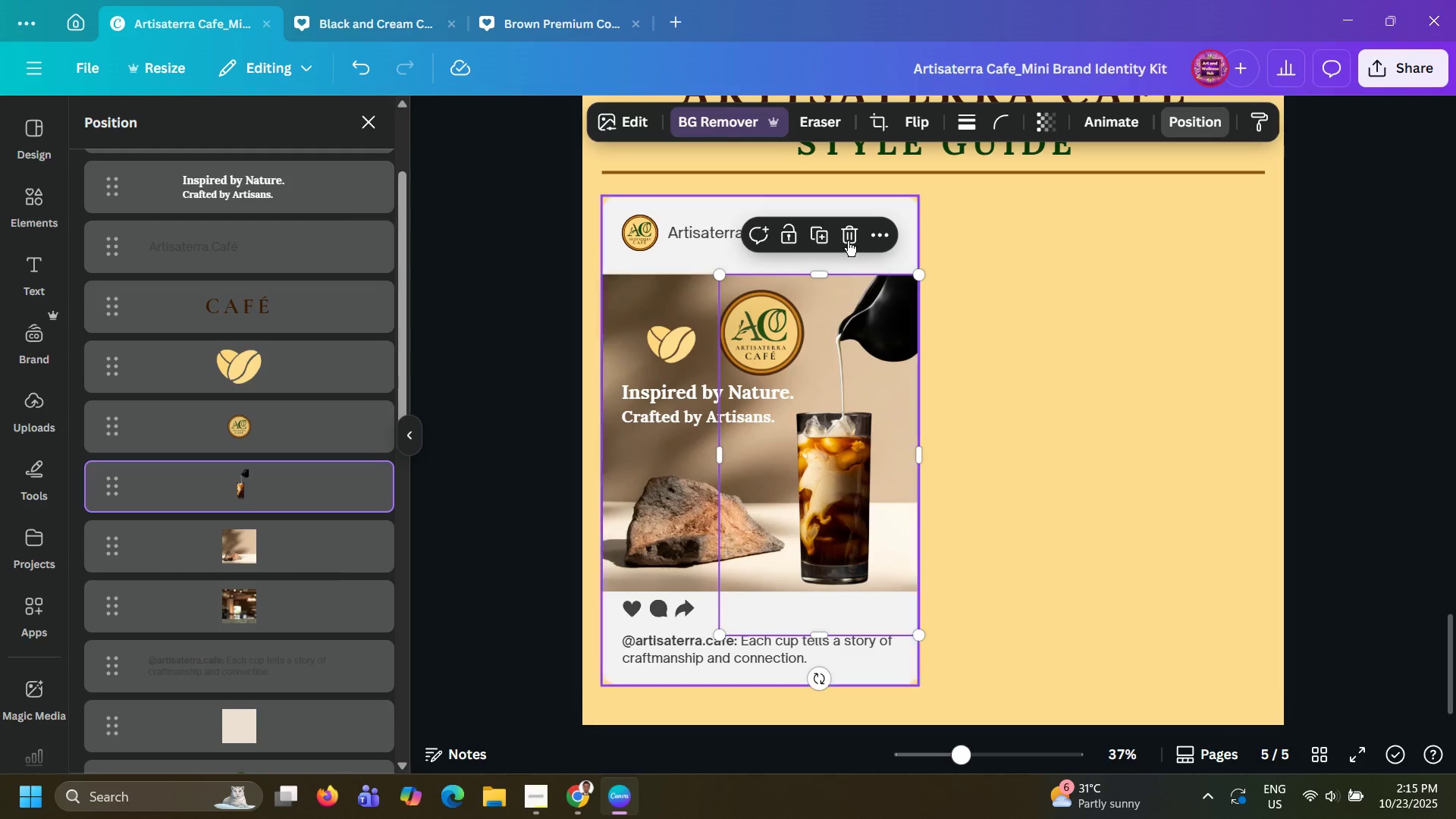 
left_click([847, 222])
 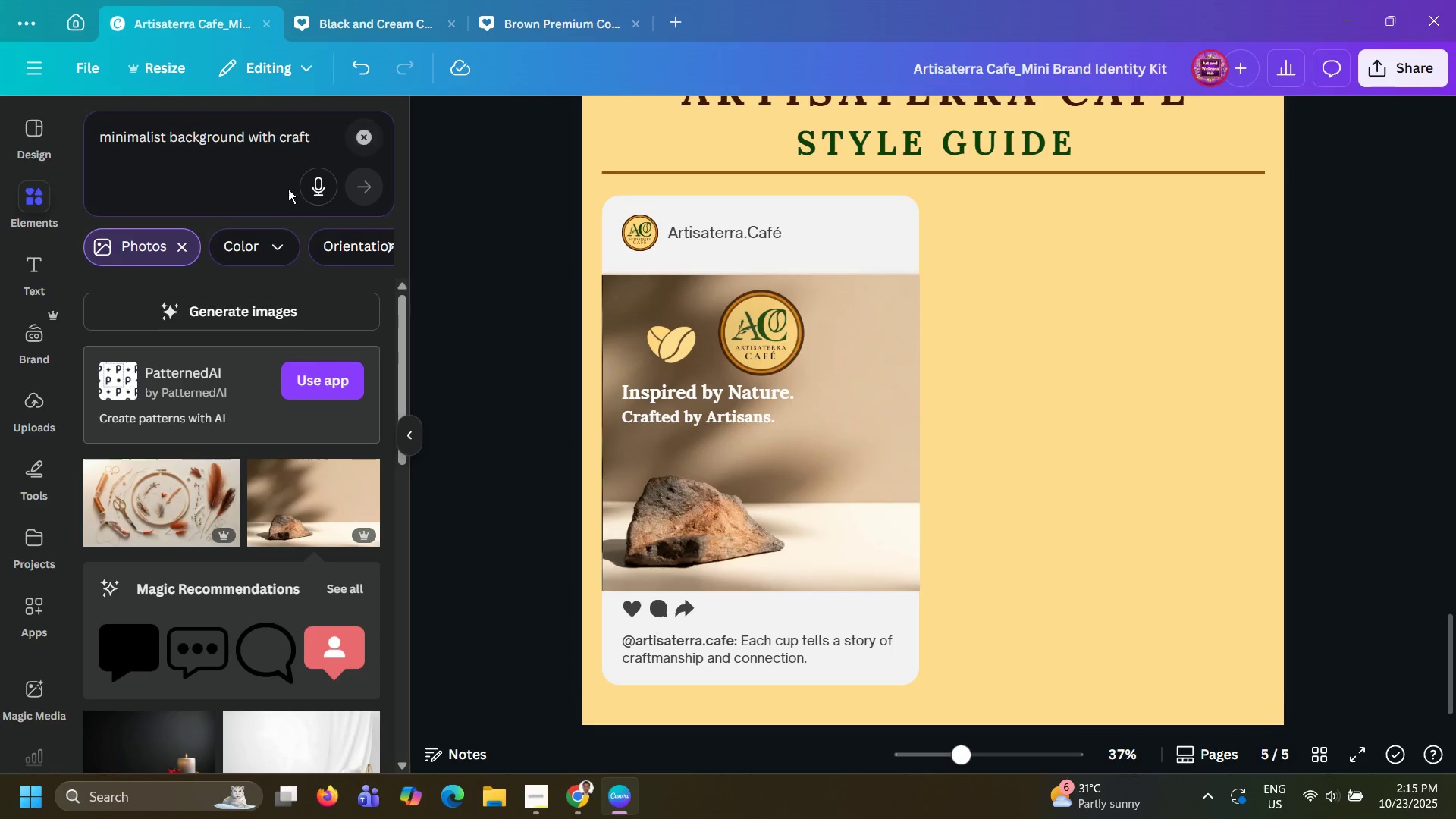 
double_click([254, 157])
 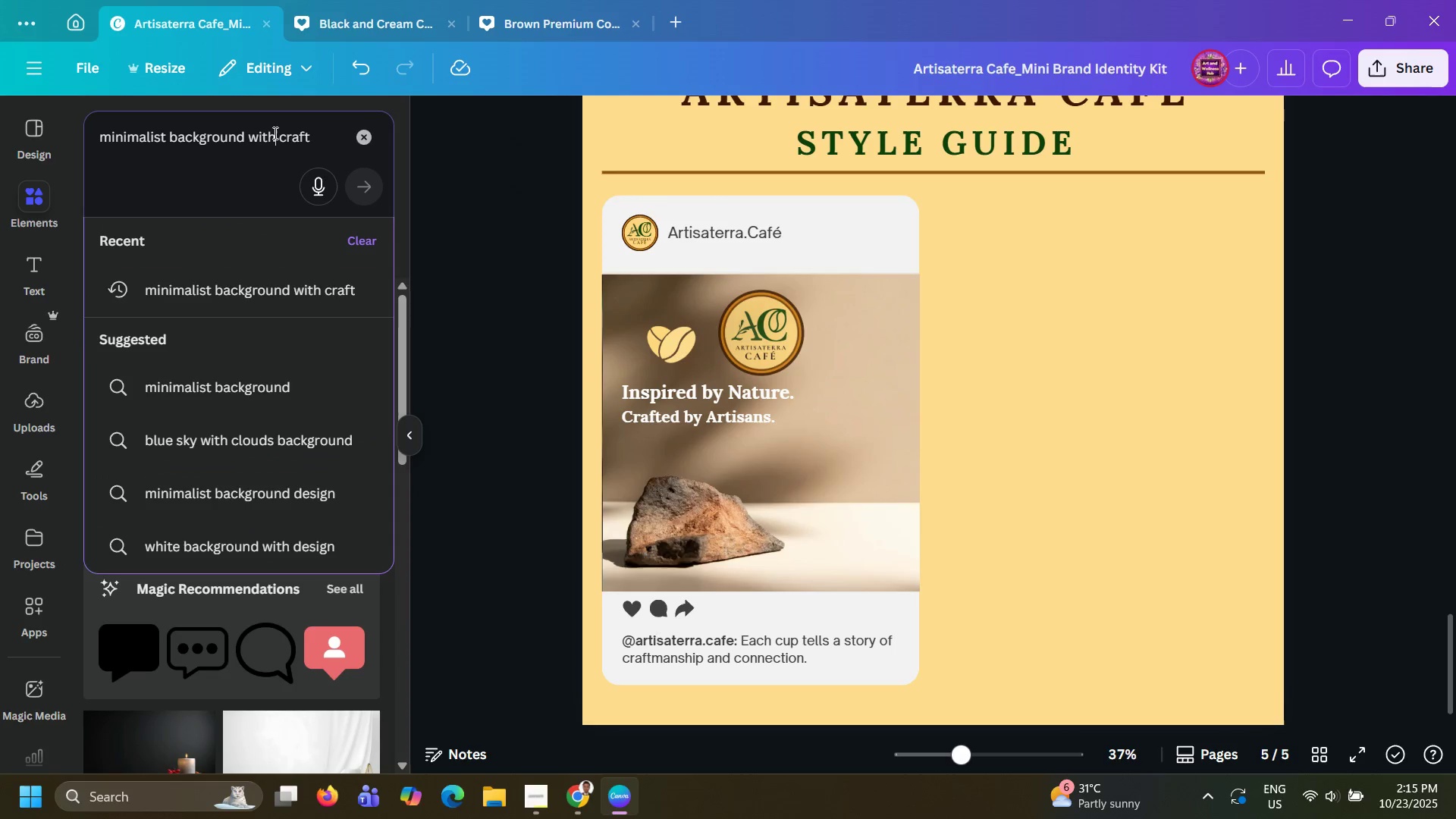 
triple_click([274, 133])
 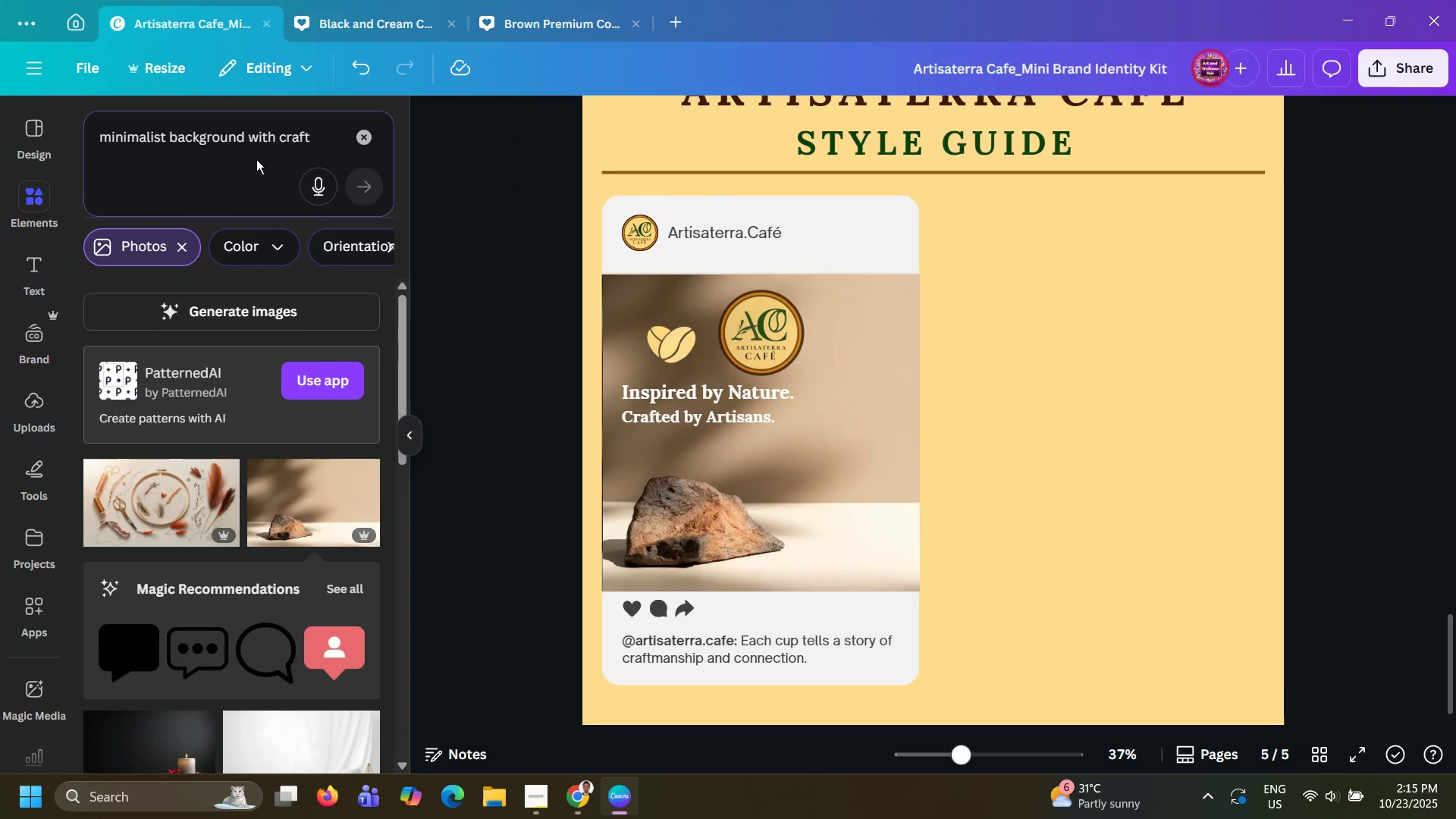 
triple_click([256, 159])
 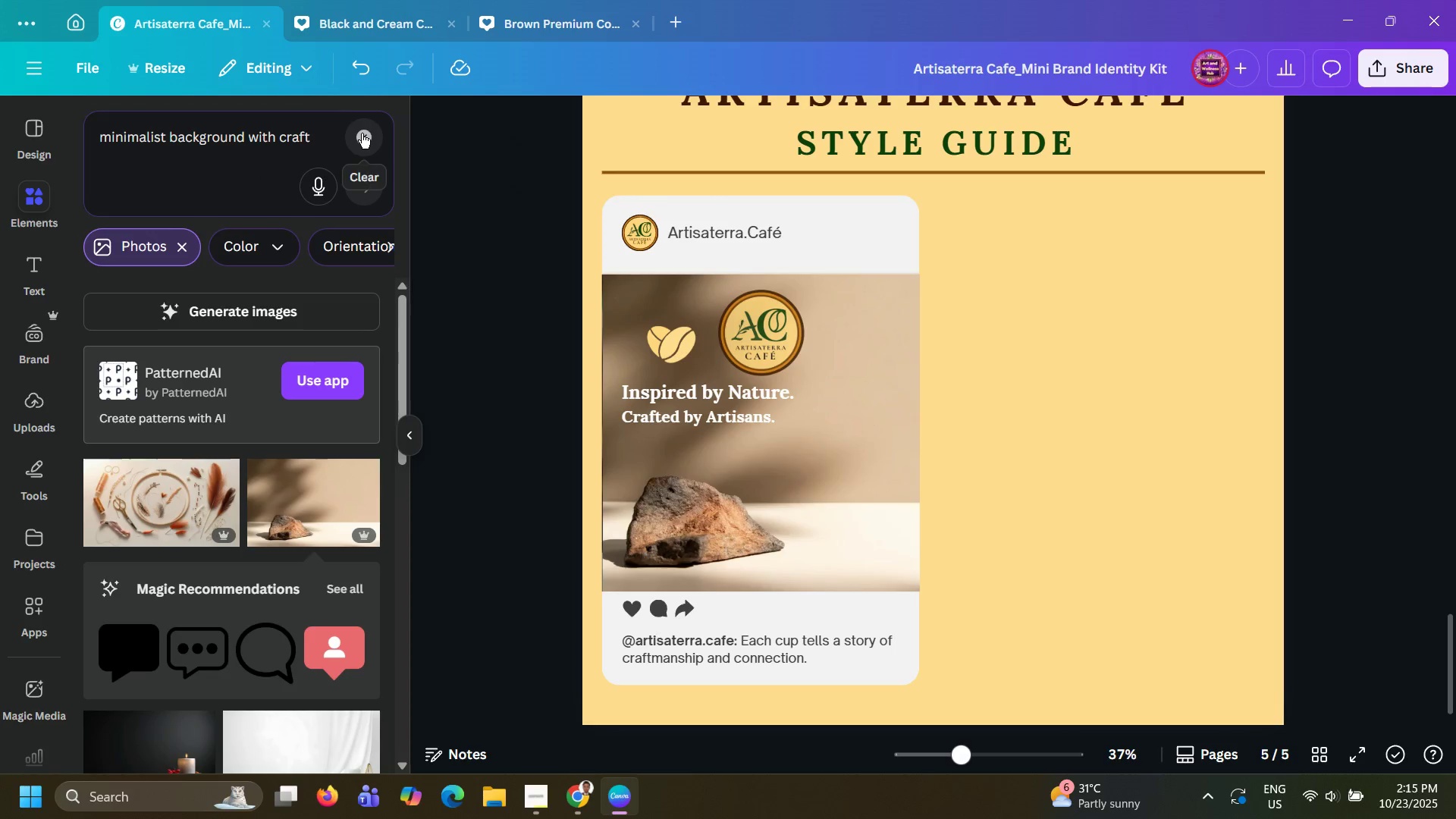 
left_click([362, 133])
 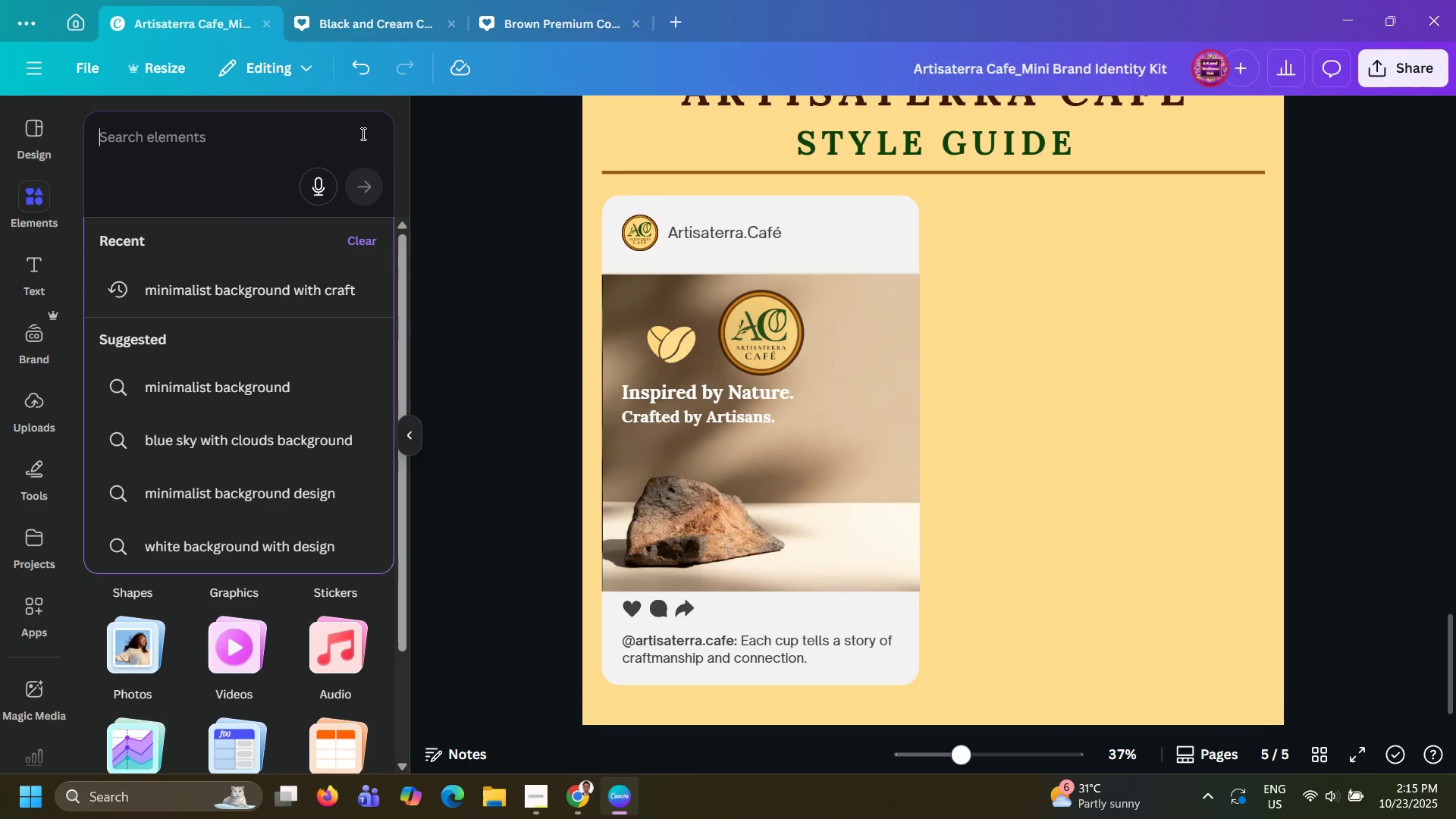 
left_click([362, 133])
 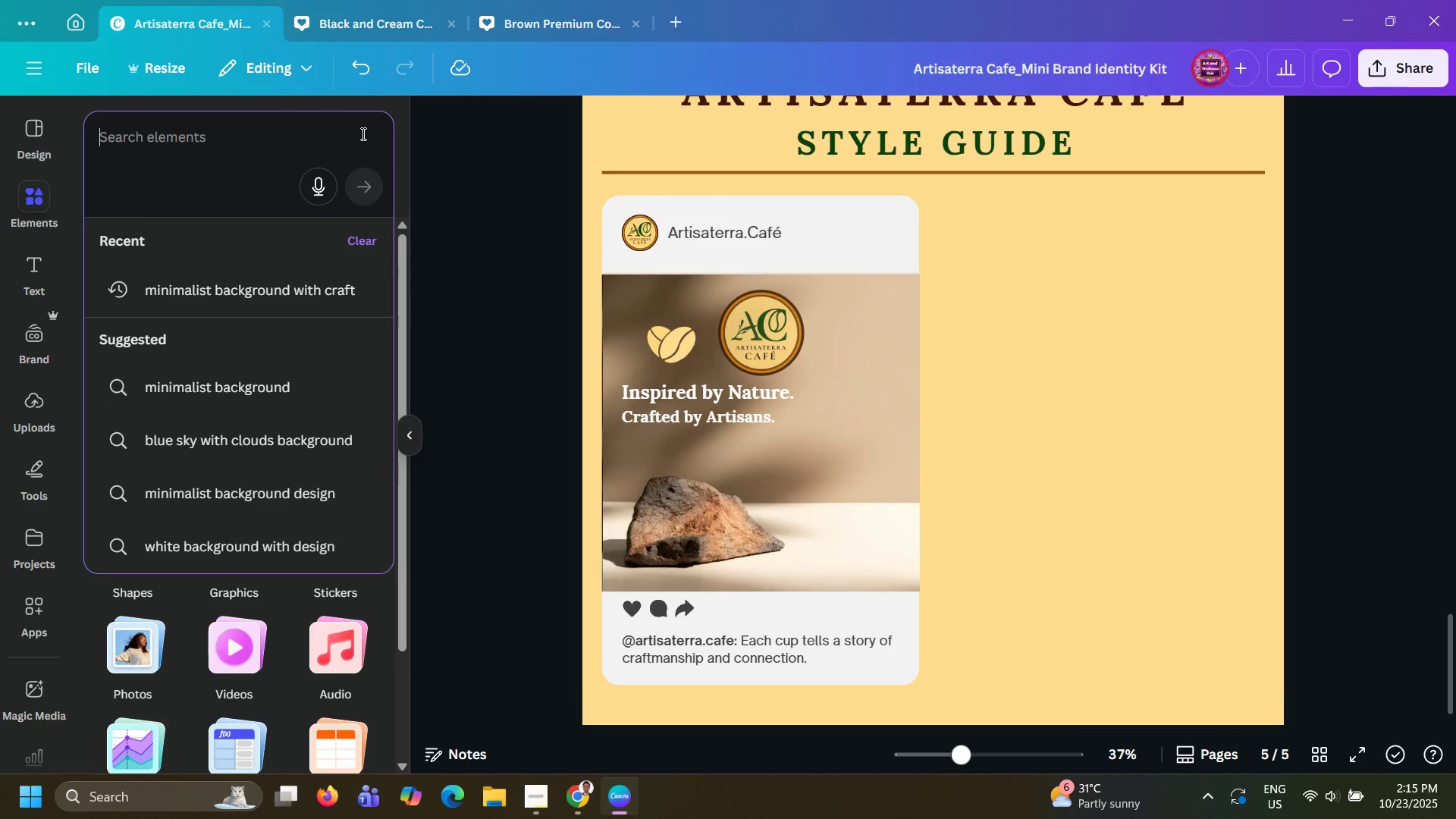 
type(pour coffee)
 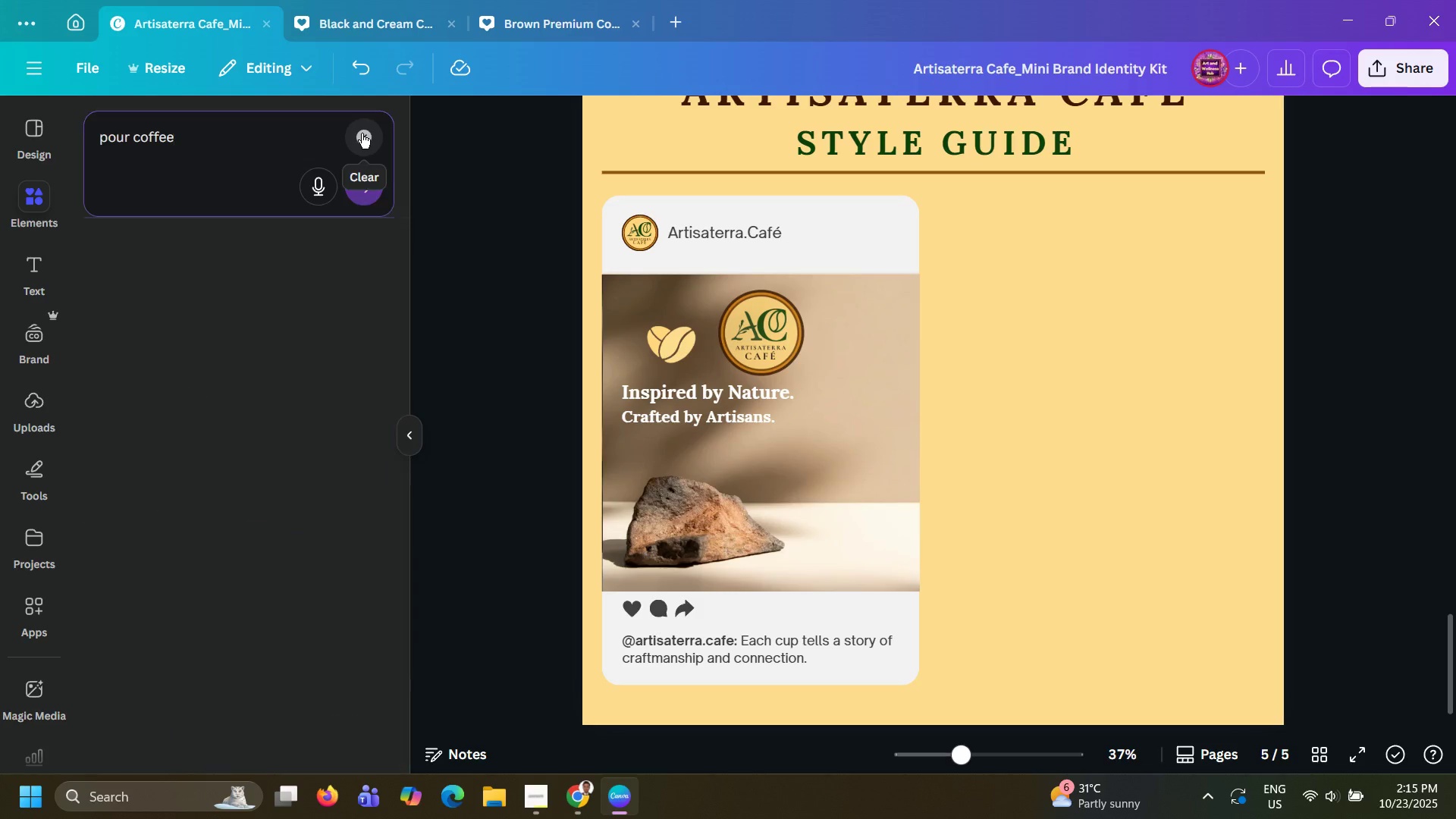 
key(Enter)
 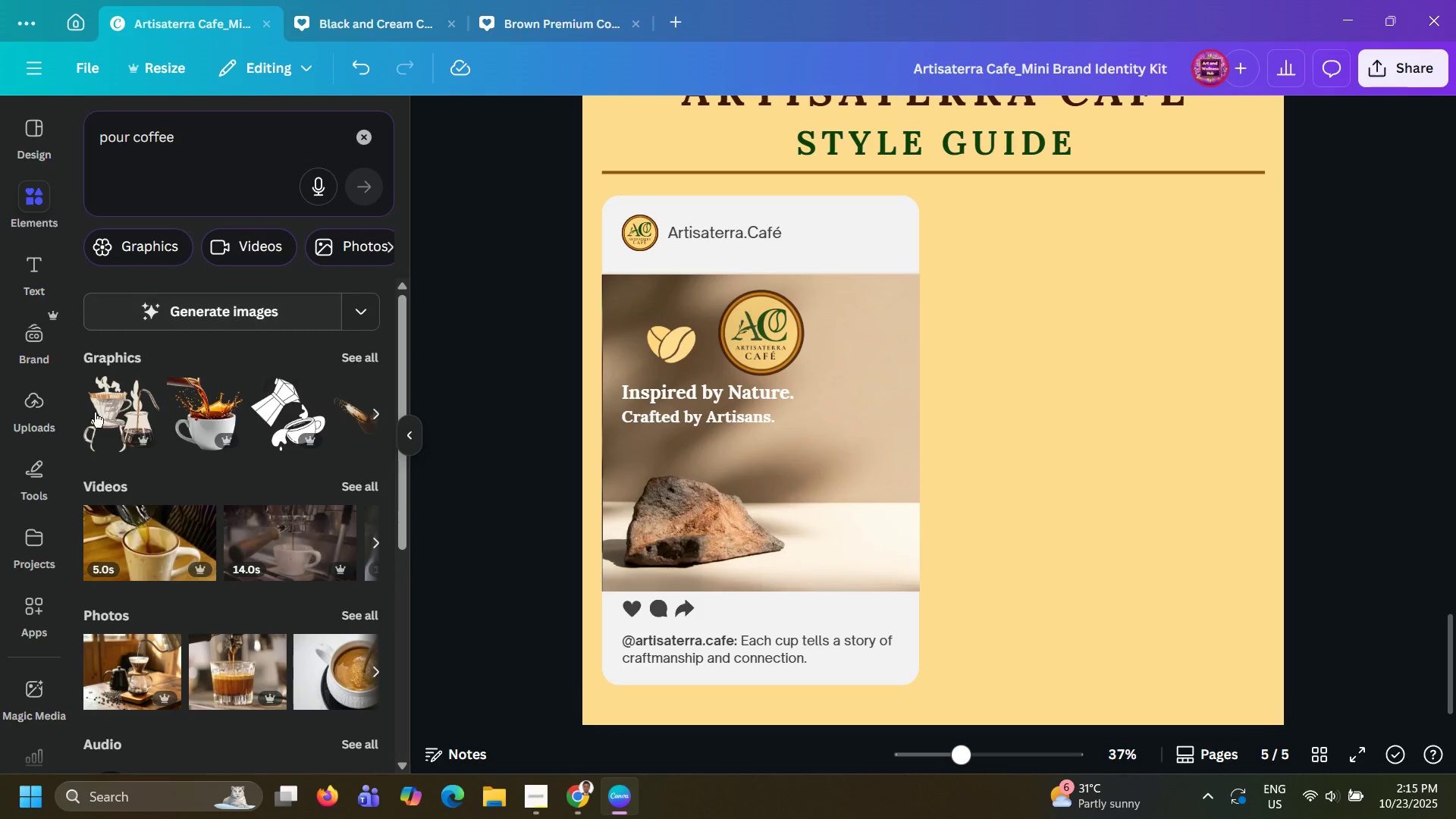 
left_click([352, 610])
 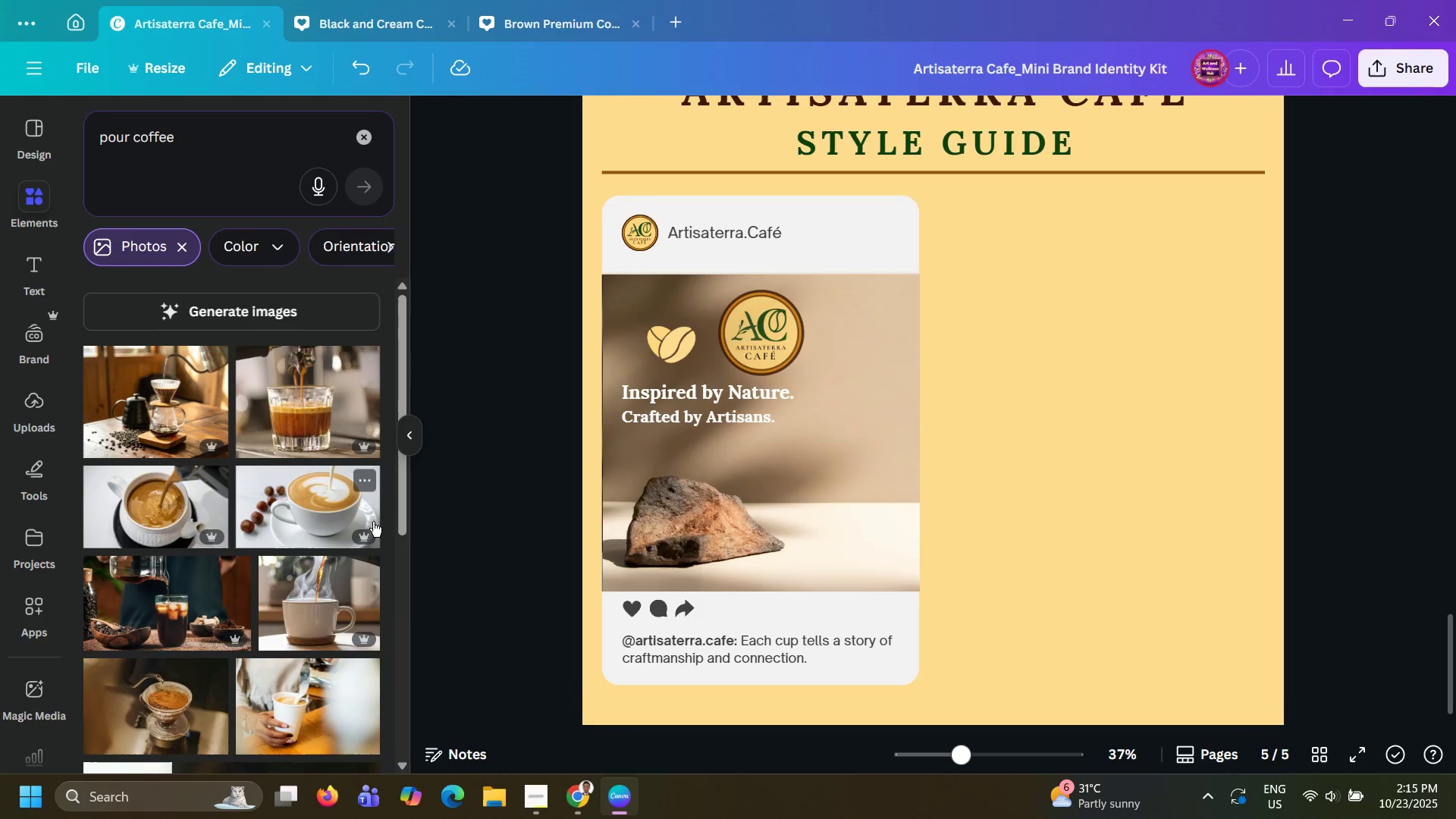 
scroll: coordinate [373, 522], scroll_direction: down, amount: 1.0
 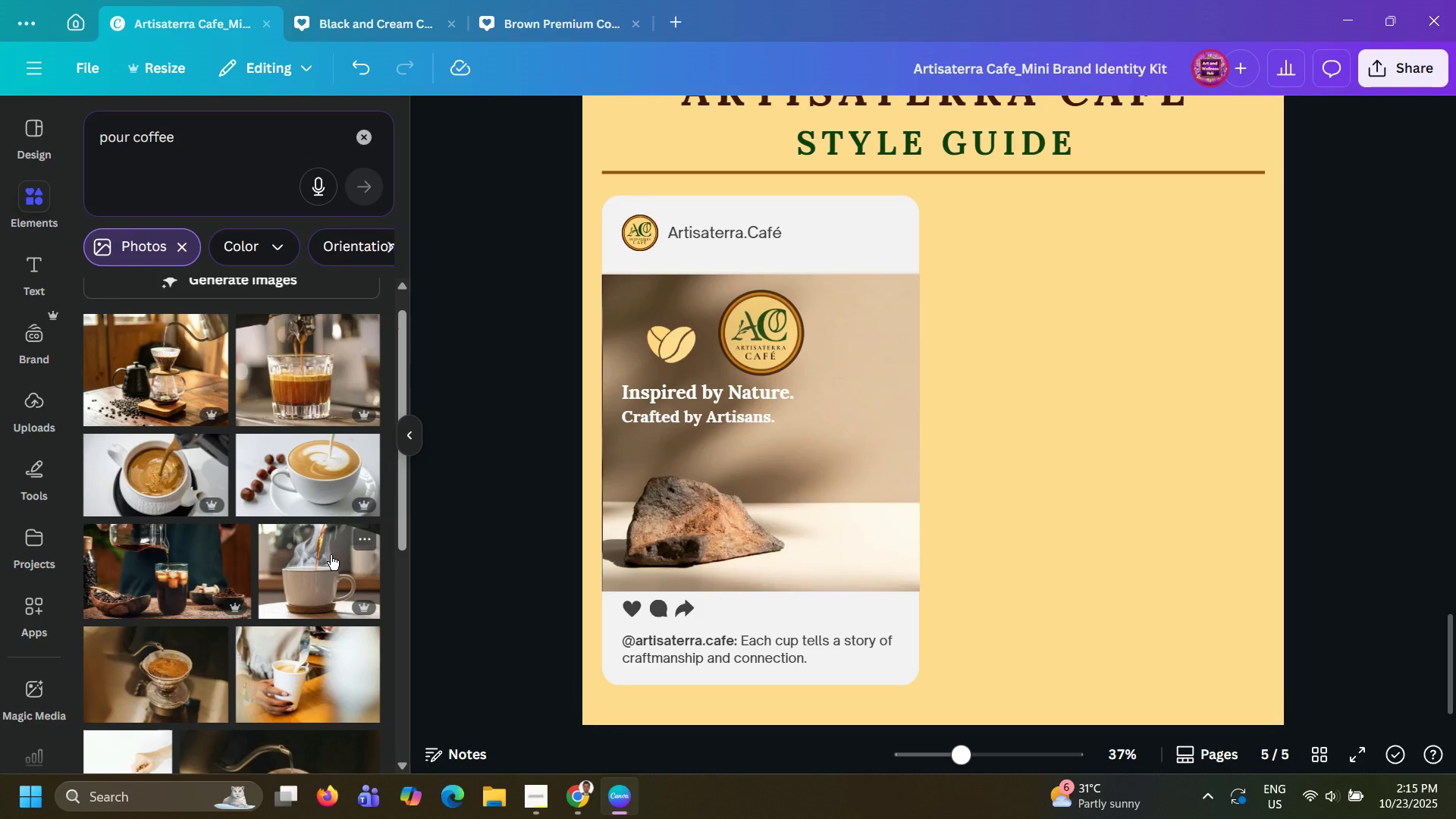 
left_click([331, 555])
 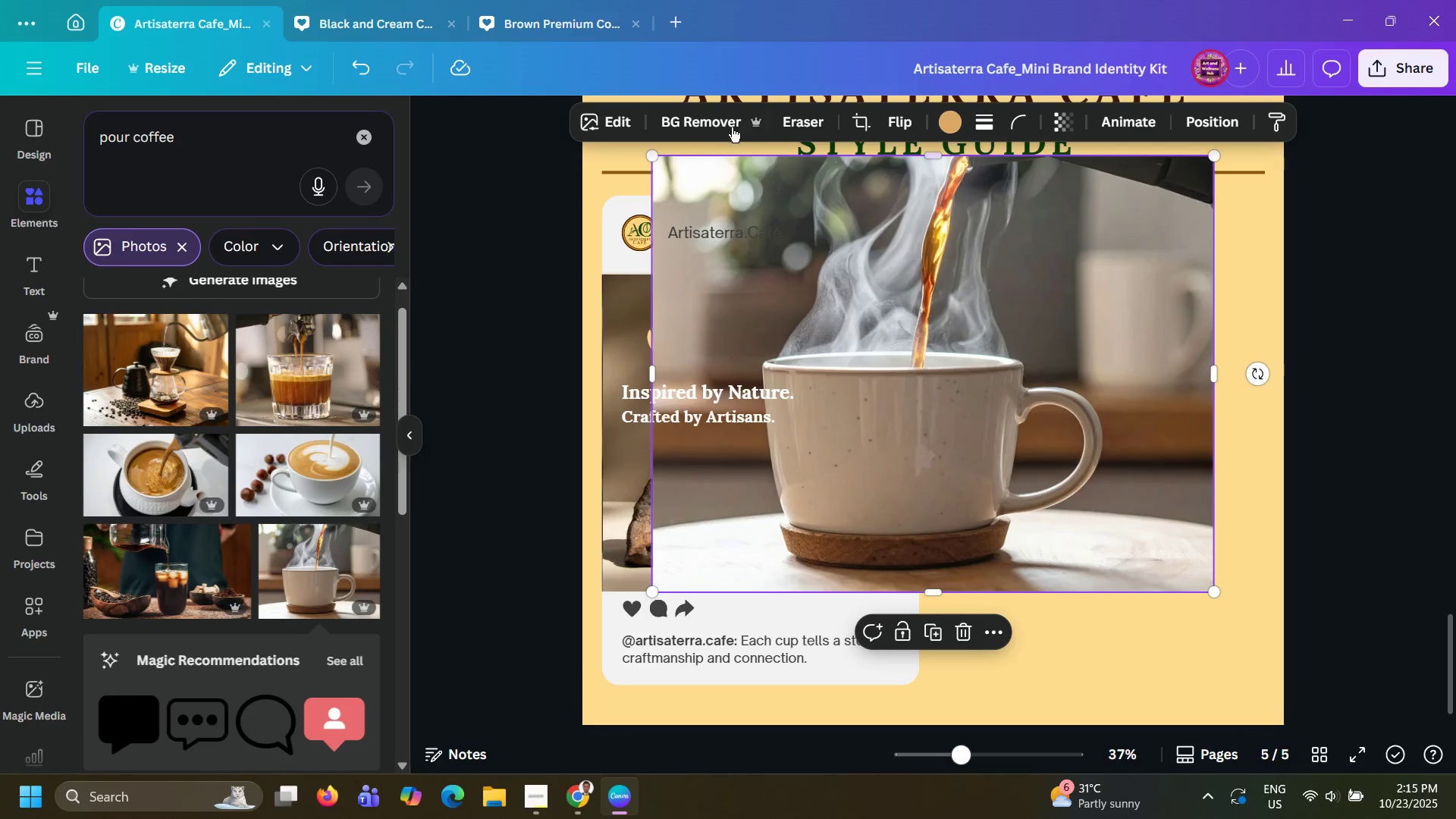 
left_click([695, 115])
 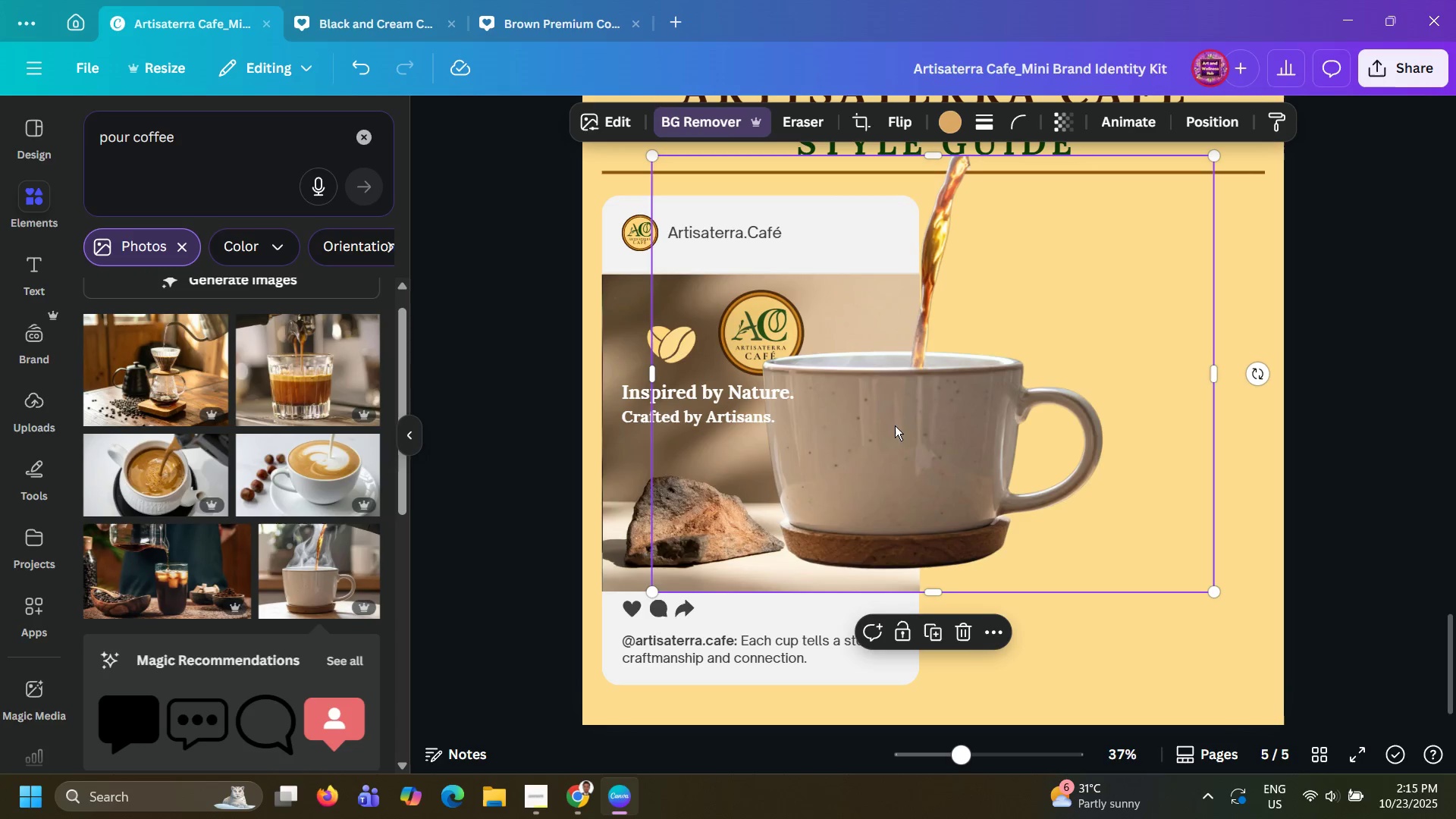 
left_click_drag(start_coordinate=[981, 406], to_coordinate=[916, 445])
 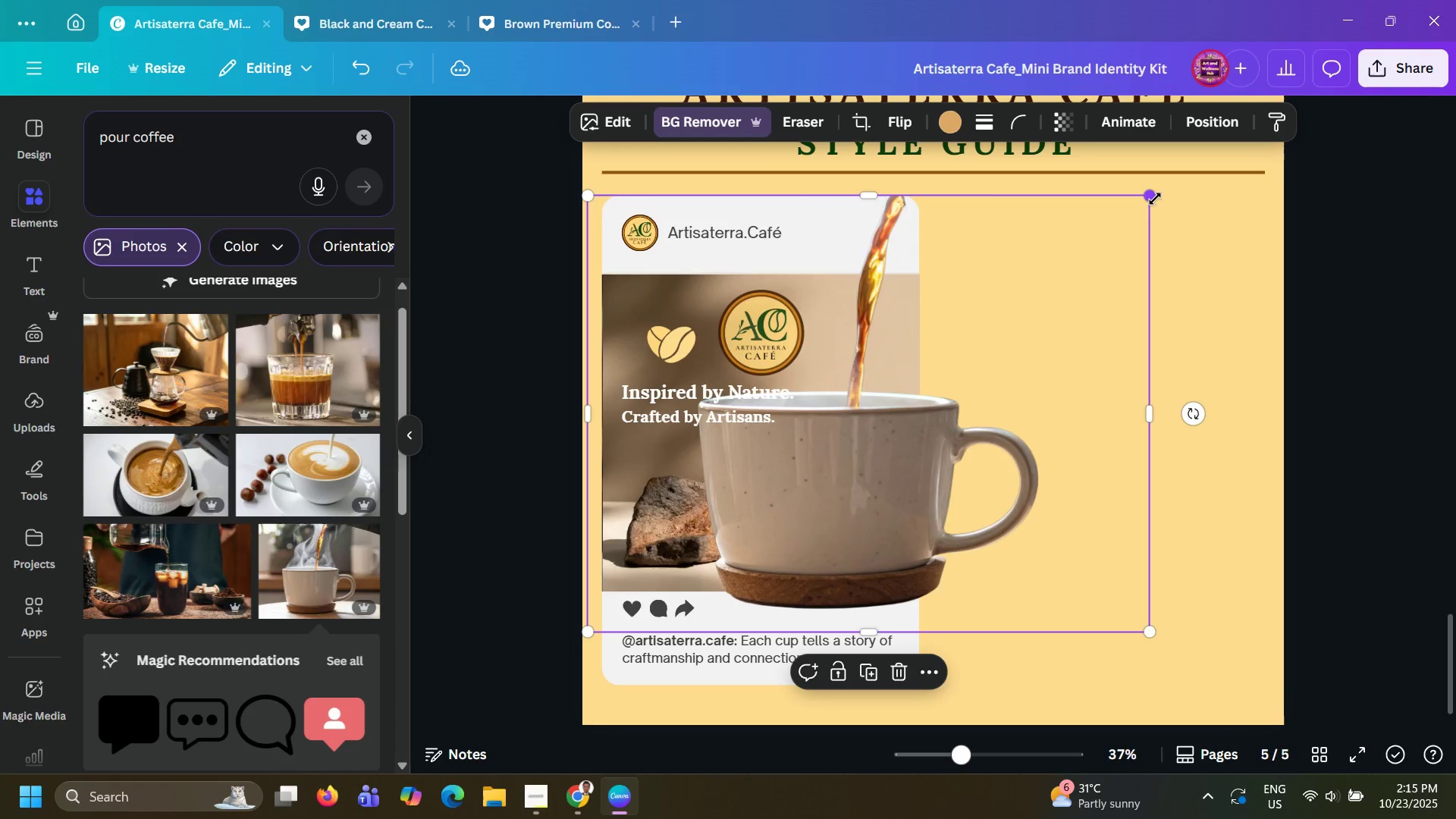 
left_click_drag(start_coordinate=[1155, 198], to_coordinate=[905, 503])
 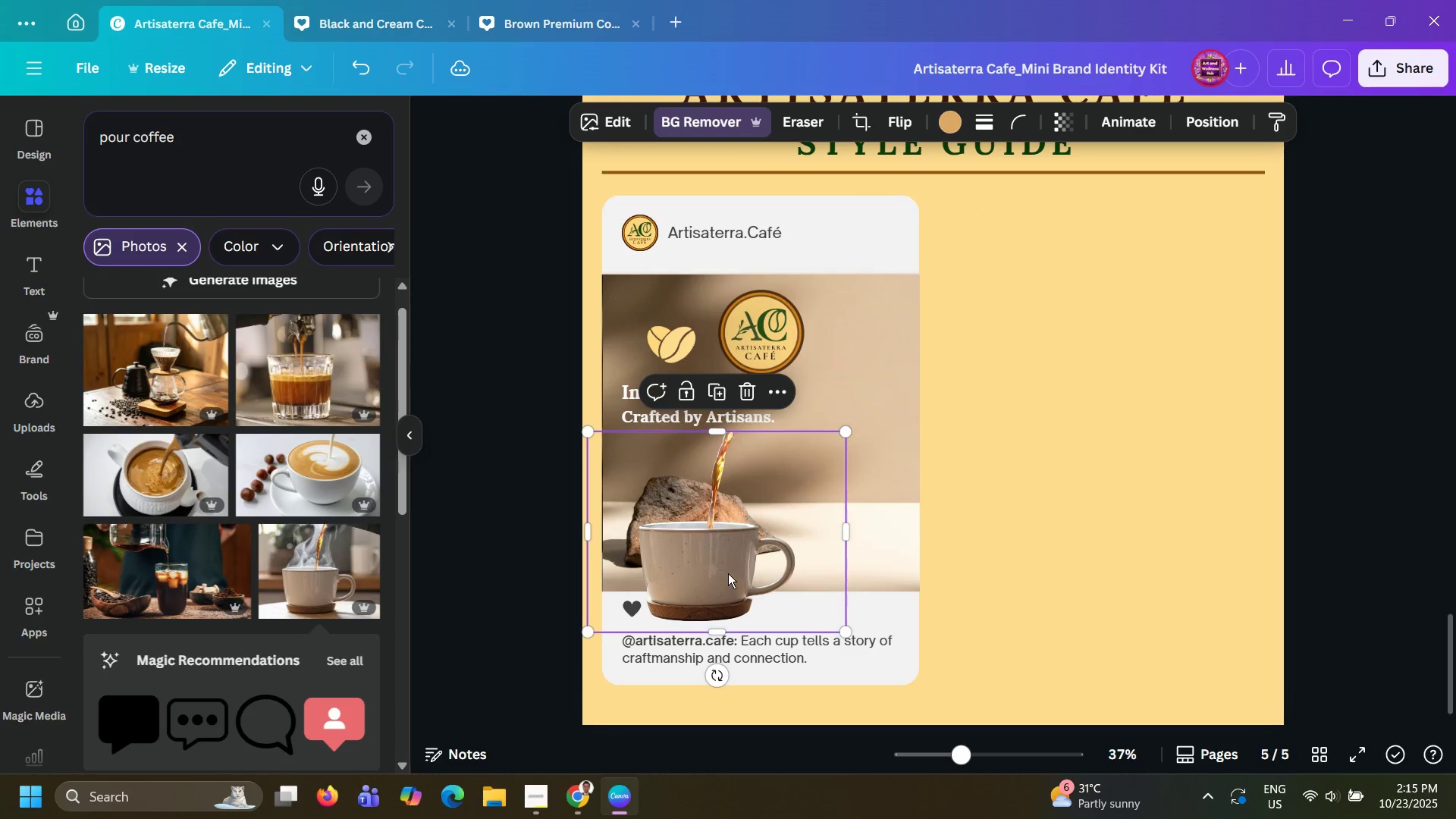 
left_click_drag(start_coordinate=[728, 573], to_coordinate=[868, 518])
 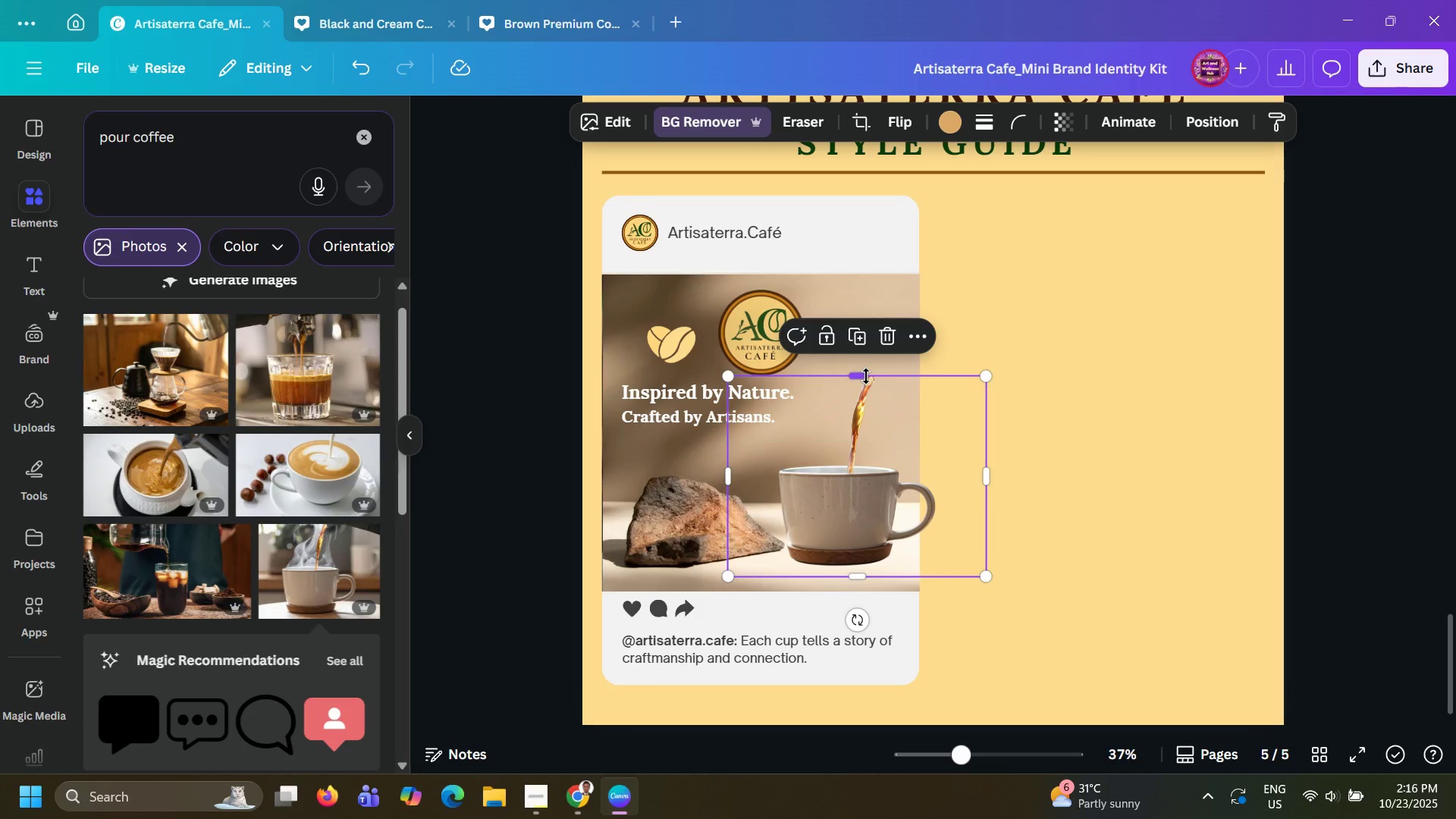 
left_click_drag(start_coordinate=[866, 376], to_coordinate=[867, 274])
 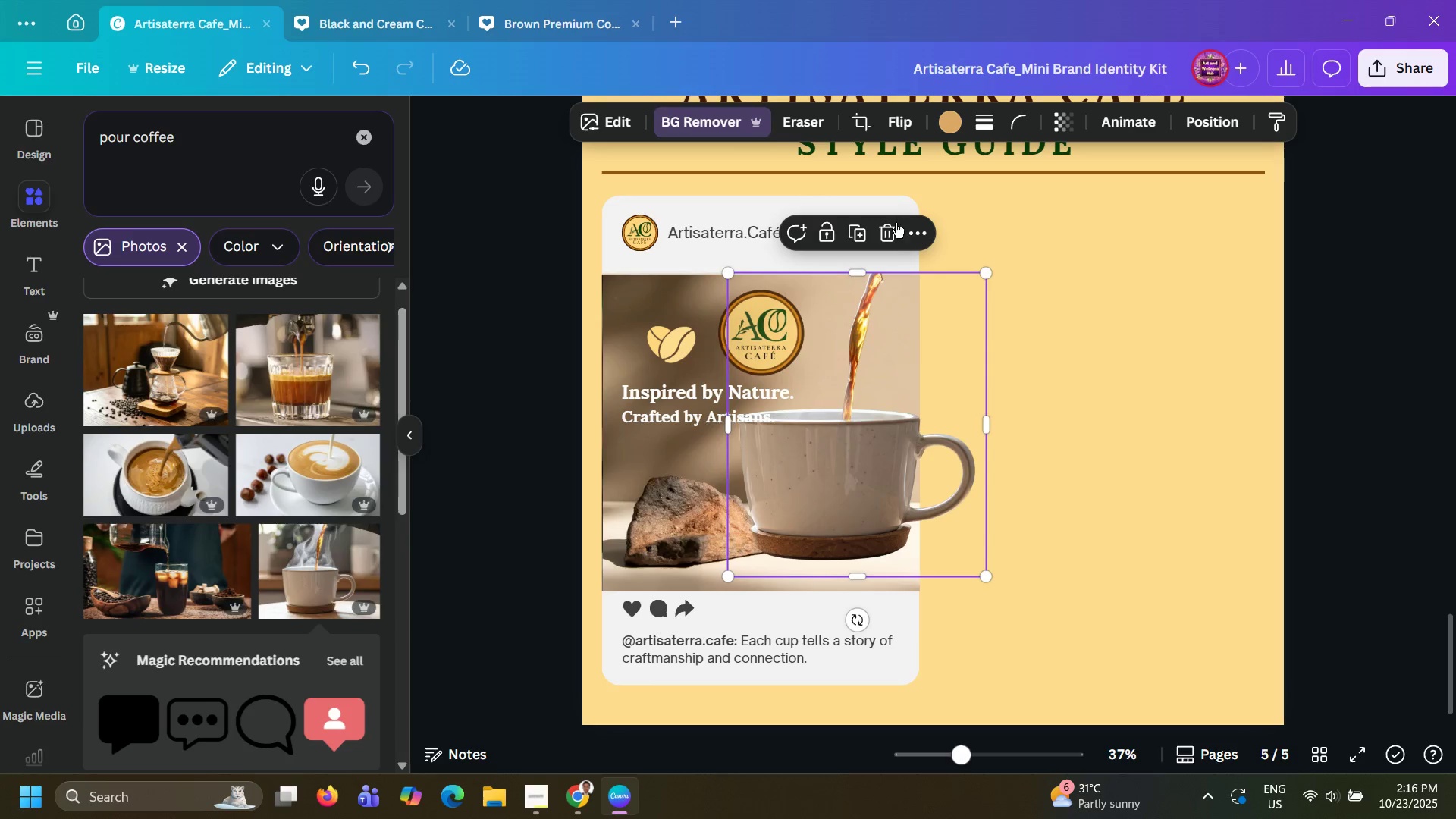 
left_click([892, 231])
 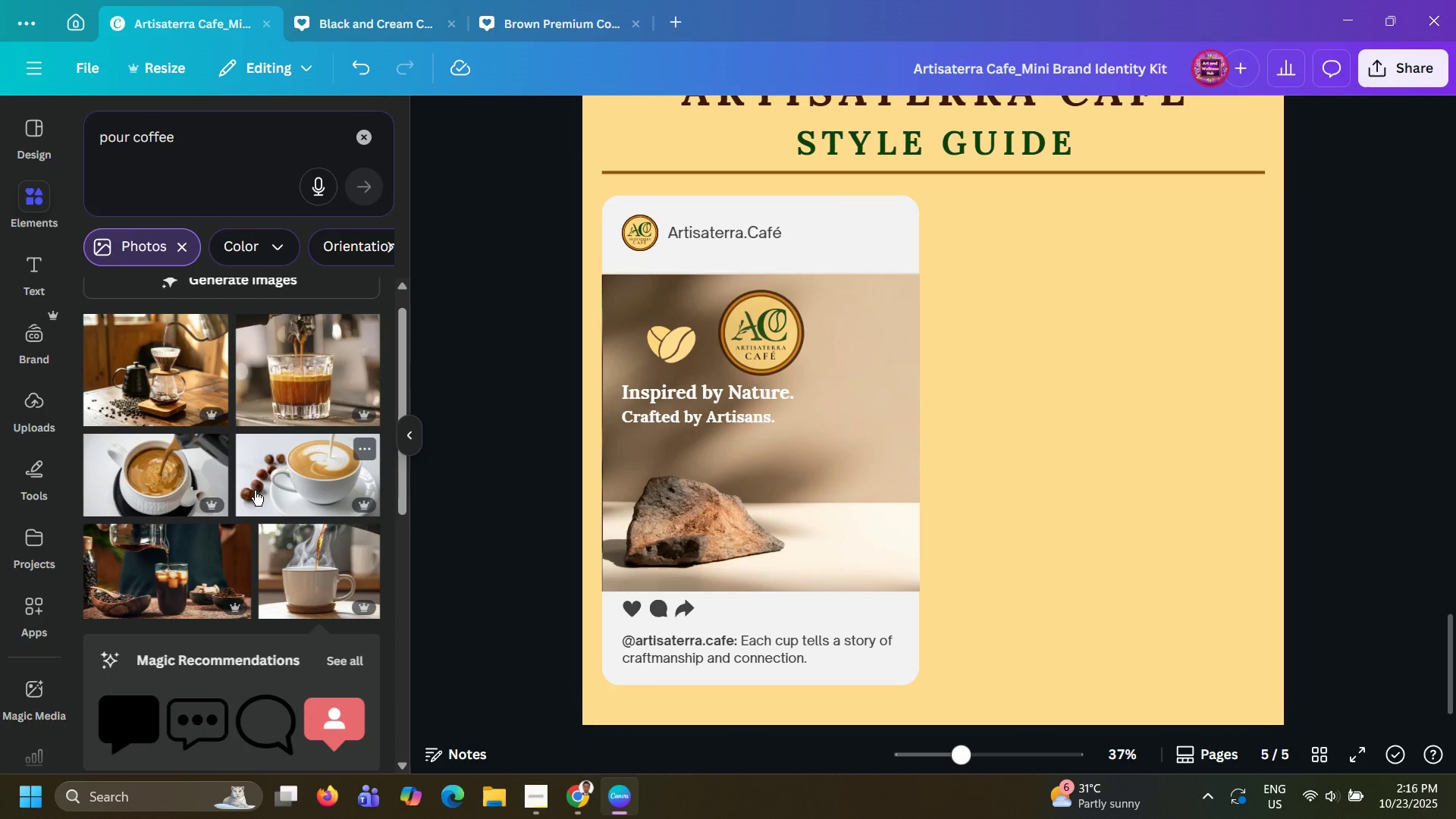 
scroll: coordinate [255, 491], scroll_direction: down, amount: 16.0
 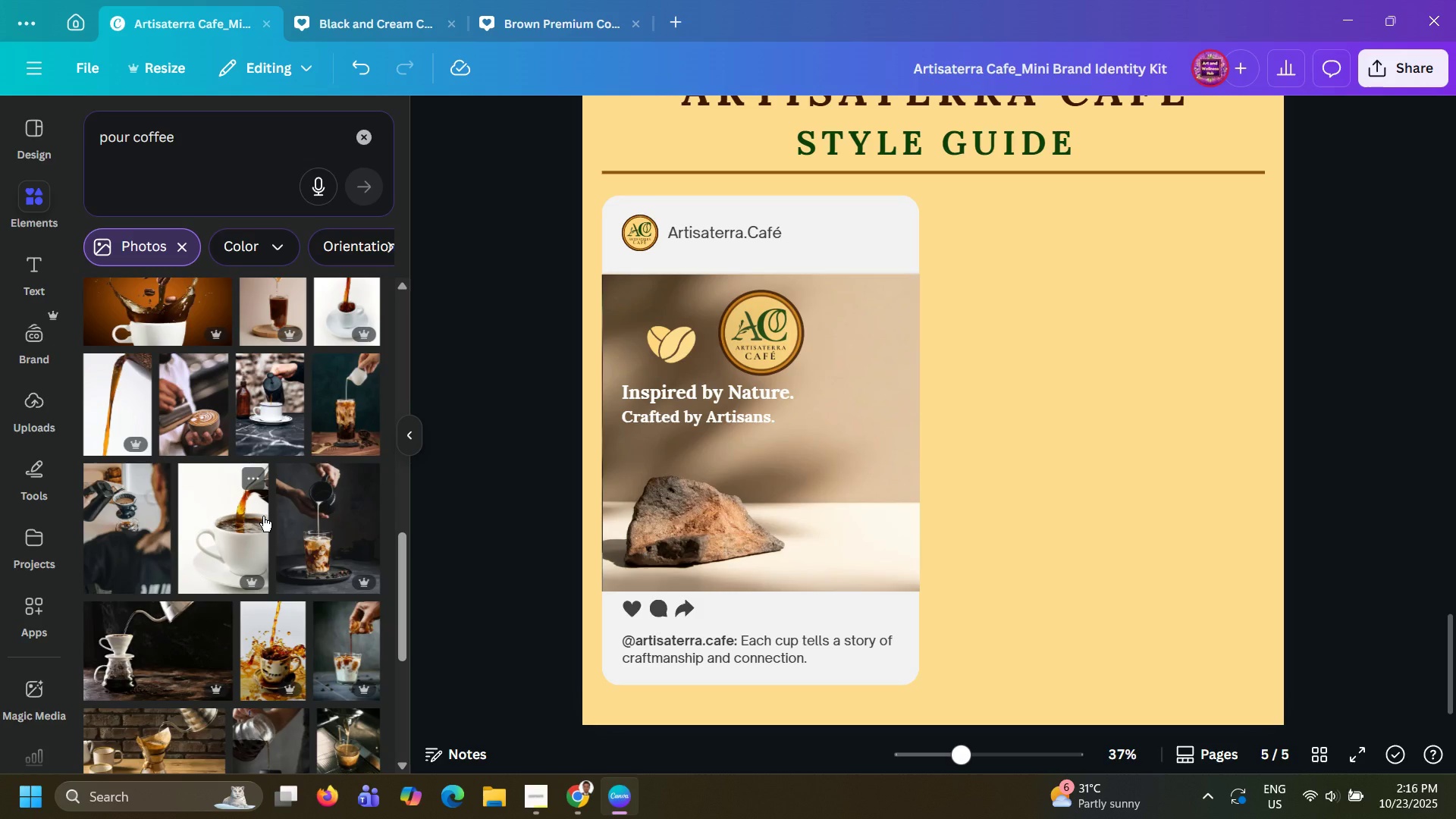 
left_click([753, 470])
 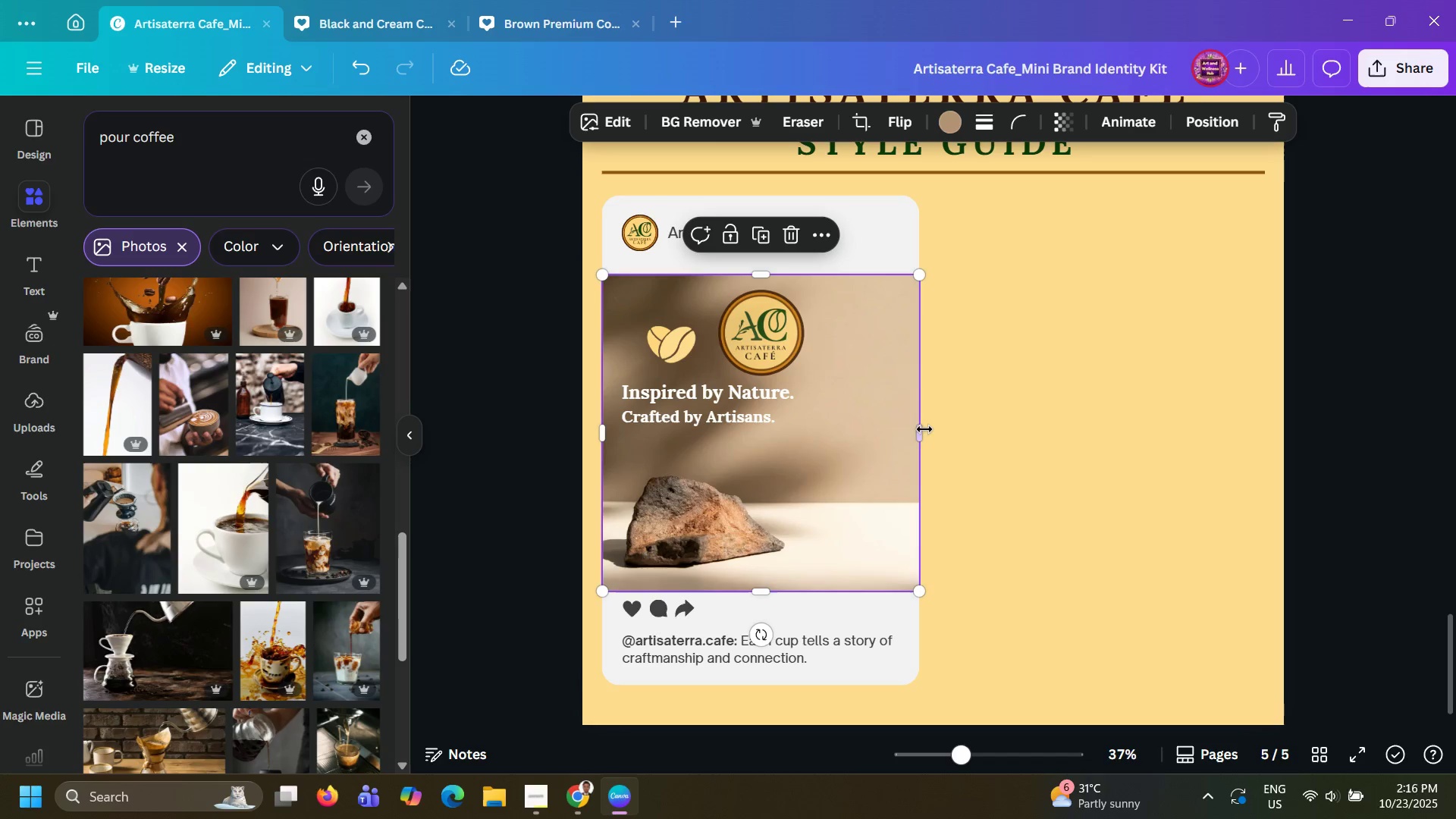 
left_click_drag(start_coordinate=[921, 429], to_coordinate=[1019, 428])
 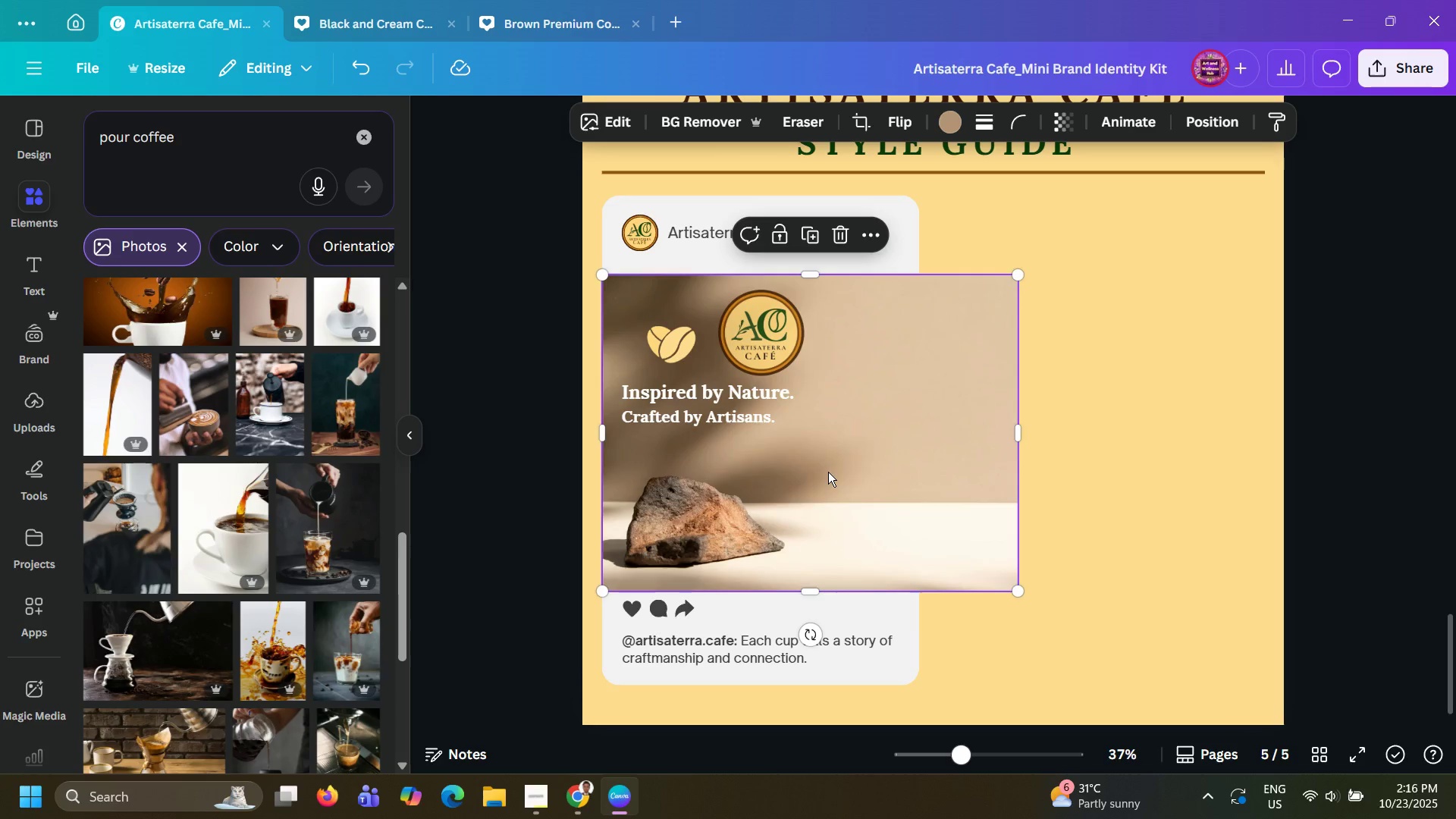 
left_click_drag(start_coordinate=[828, 472], to_coordinate=[726, 474])
 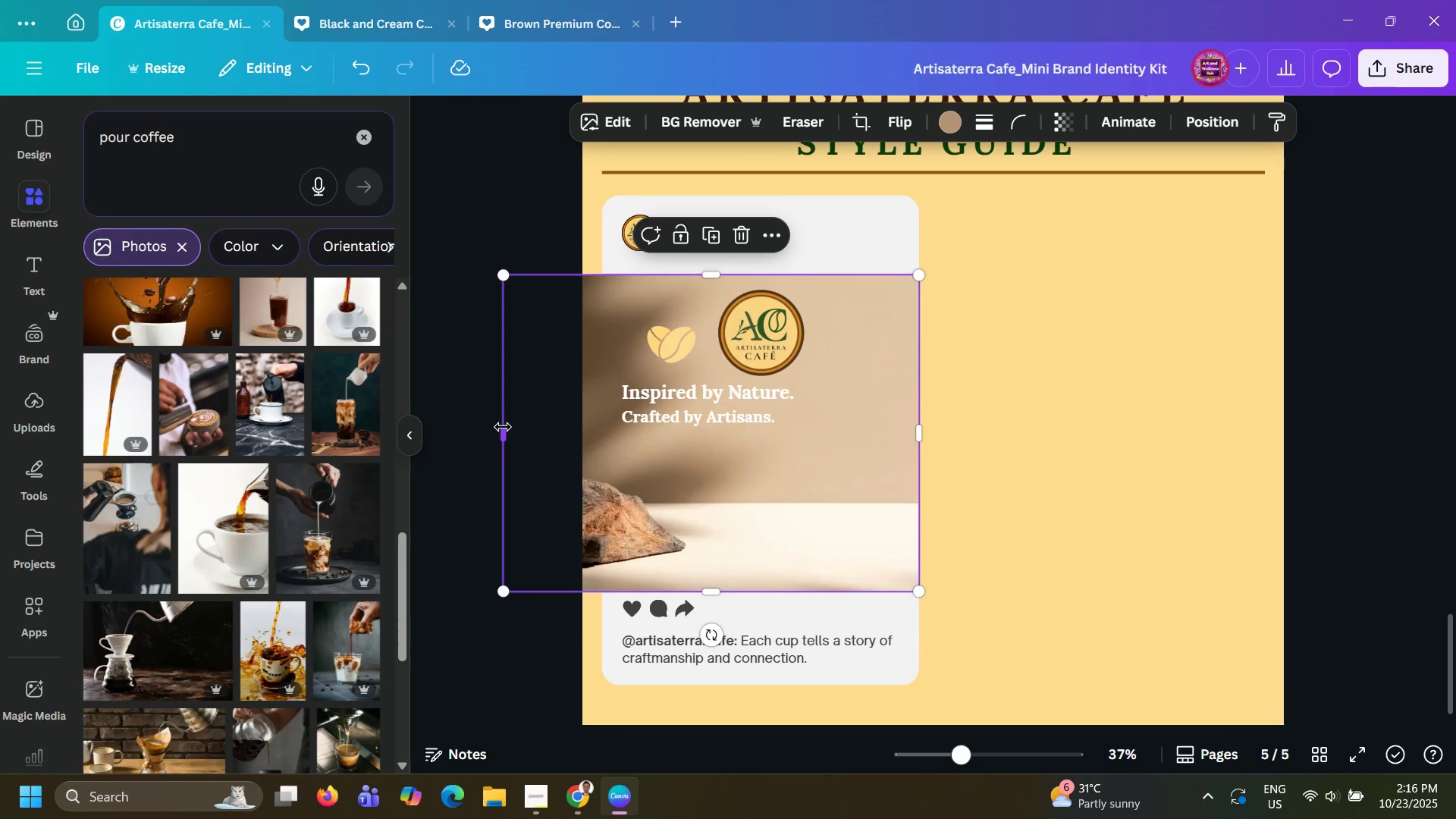 
left_click_drag(start_coordinate=[503, 427], to_coordinate=[603, 444])
 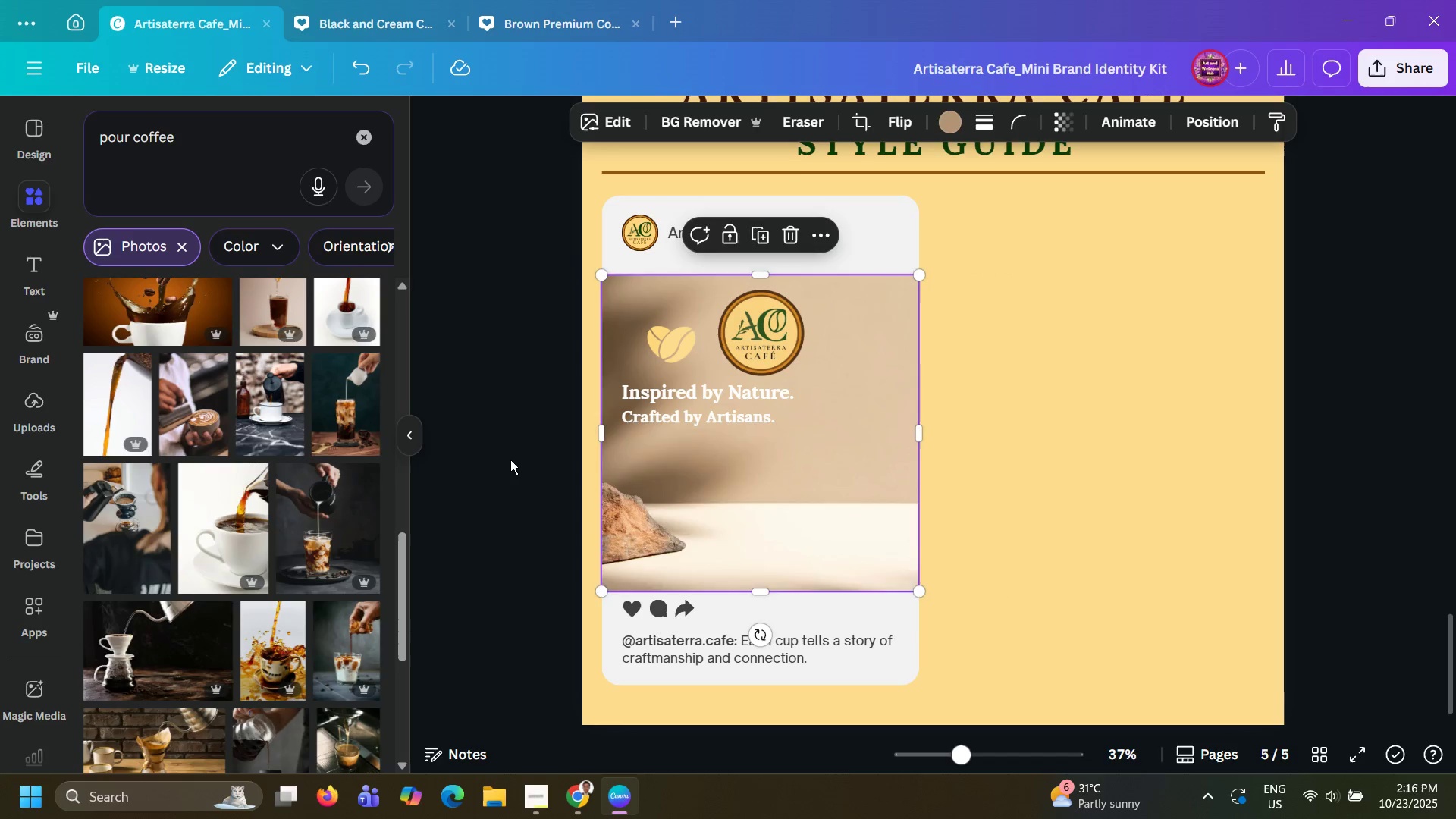 
left_click([510, 460])
 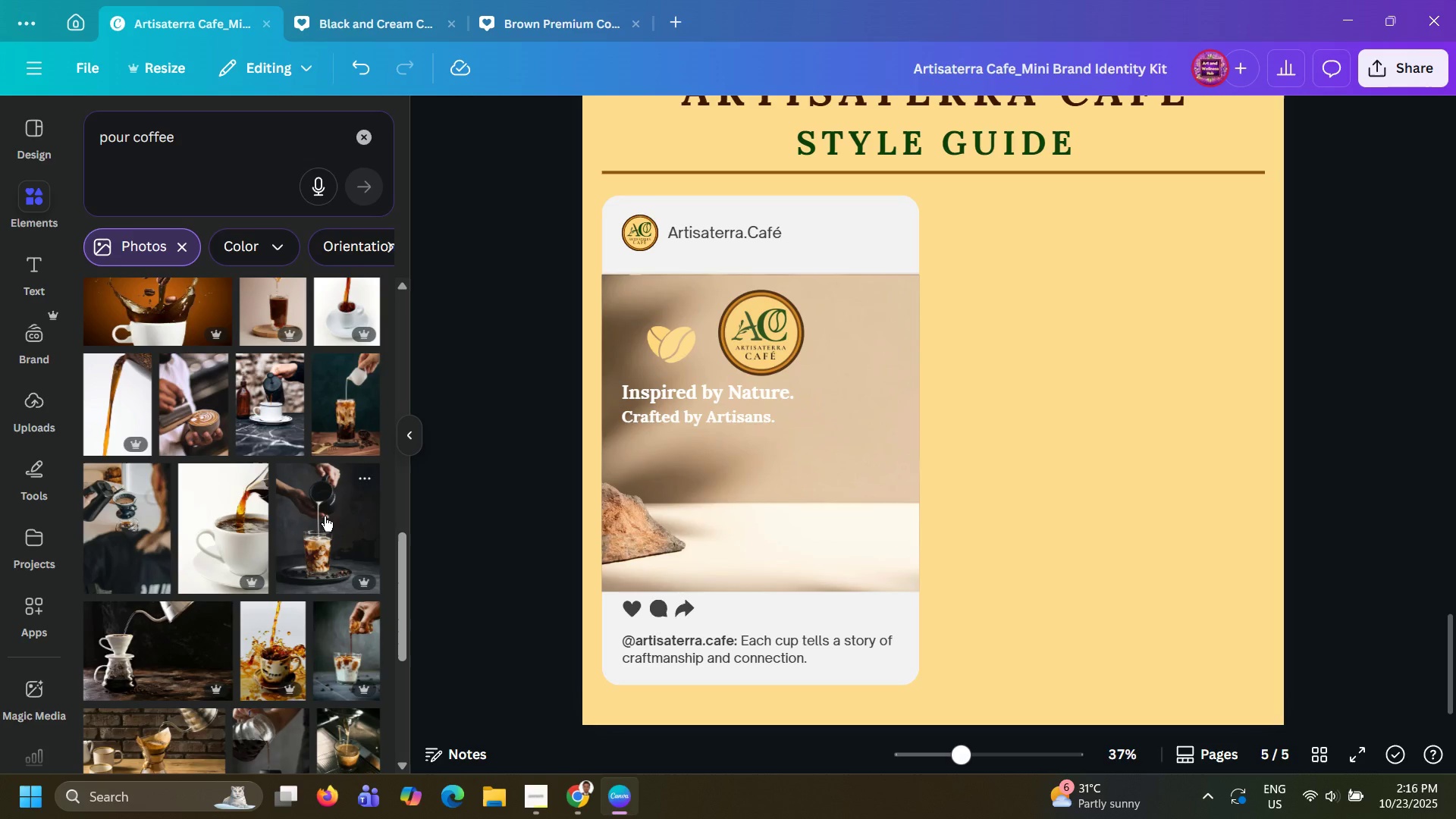 
mouse_move([244, 519])
 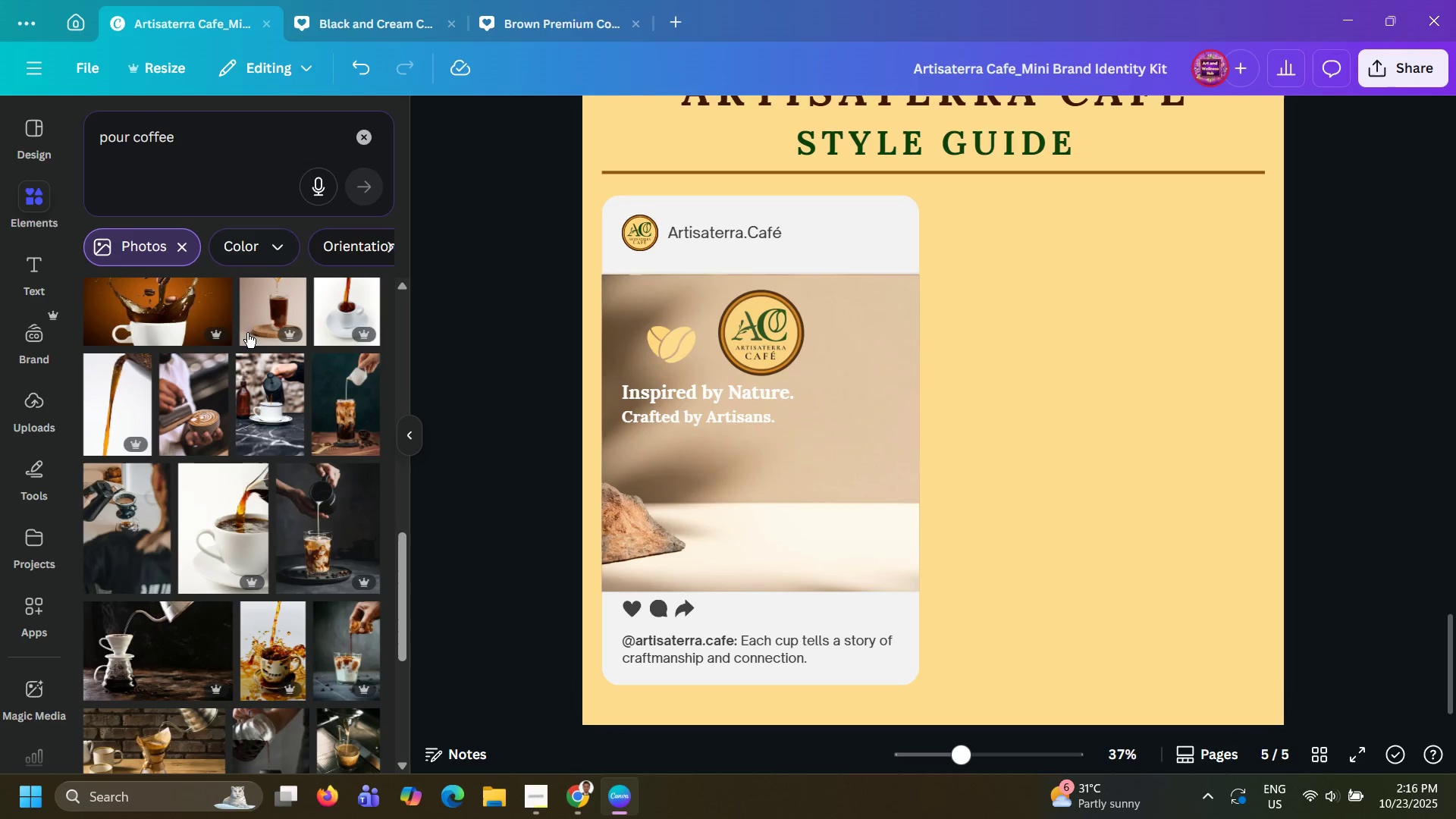 
scroll: coordinate [227, 479], scroll_direction: down, amount: 3.0
 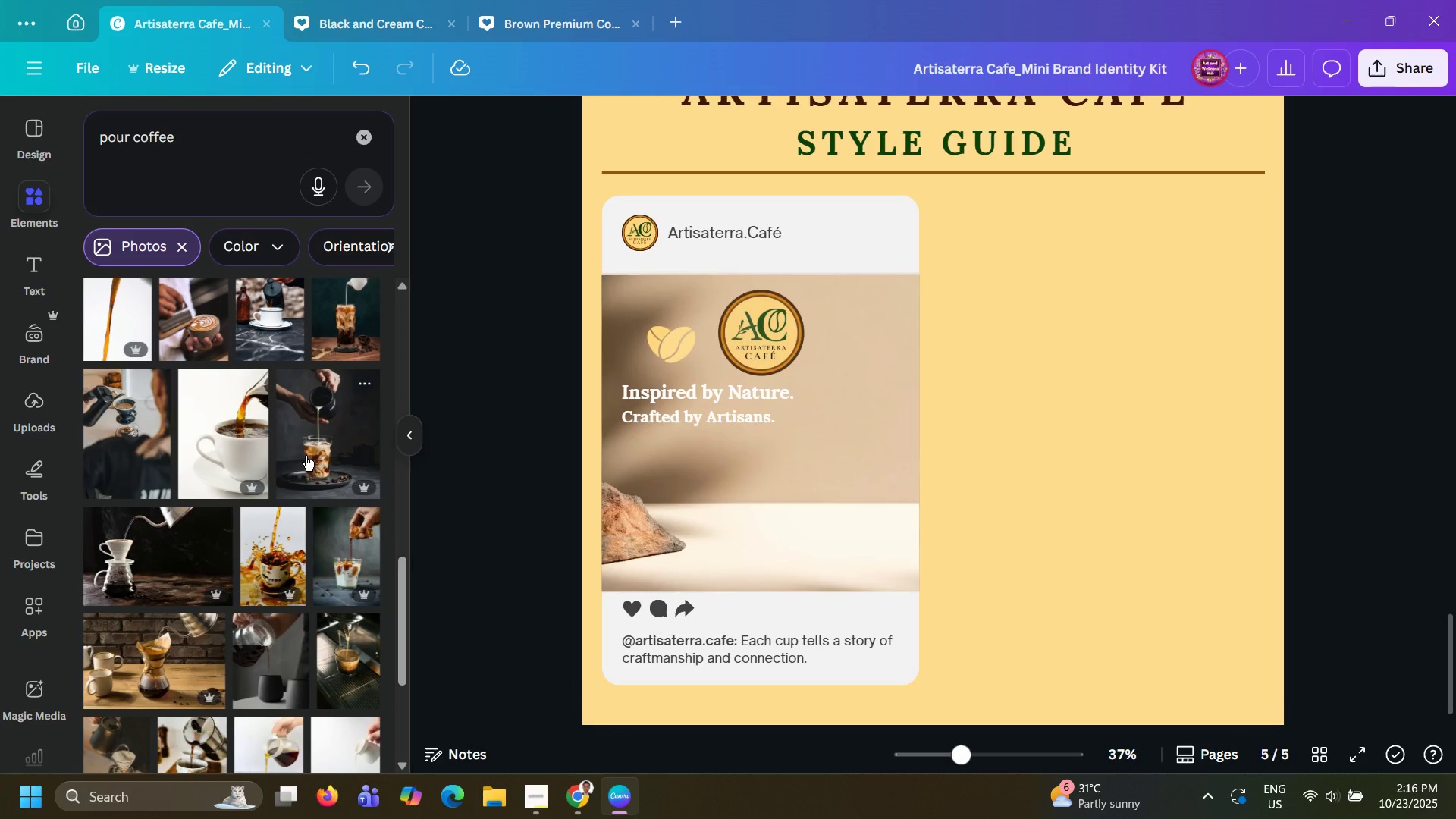 
left_click([306, 456])
 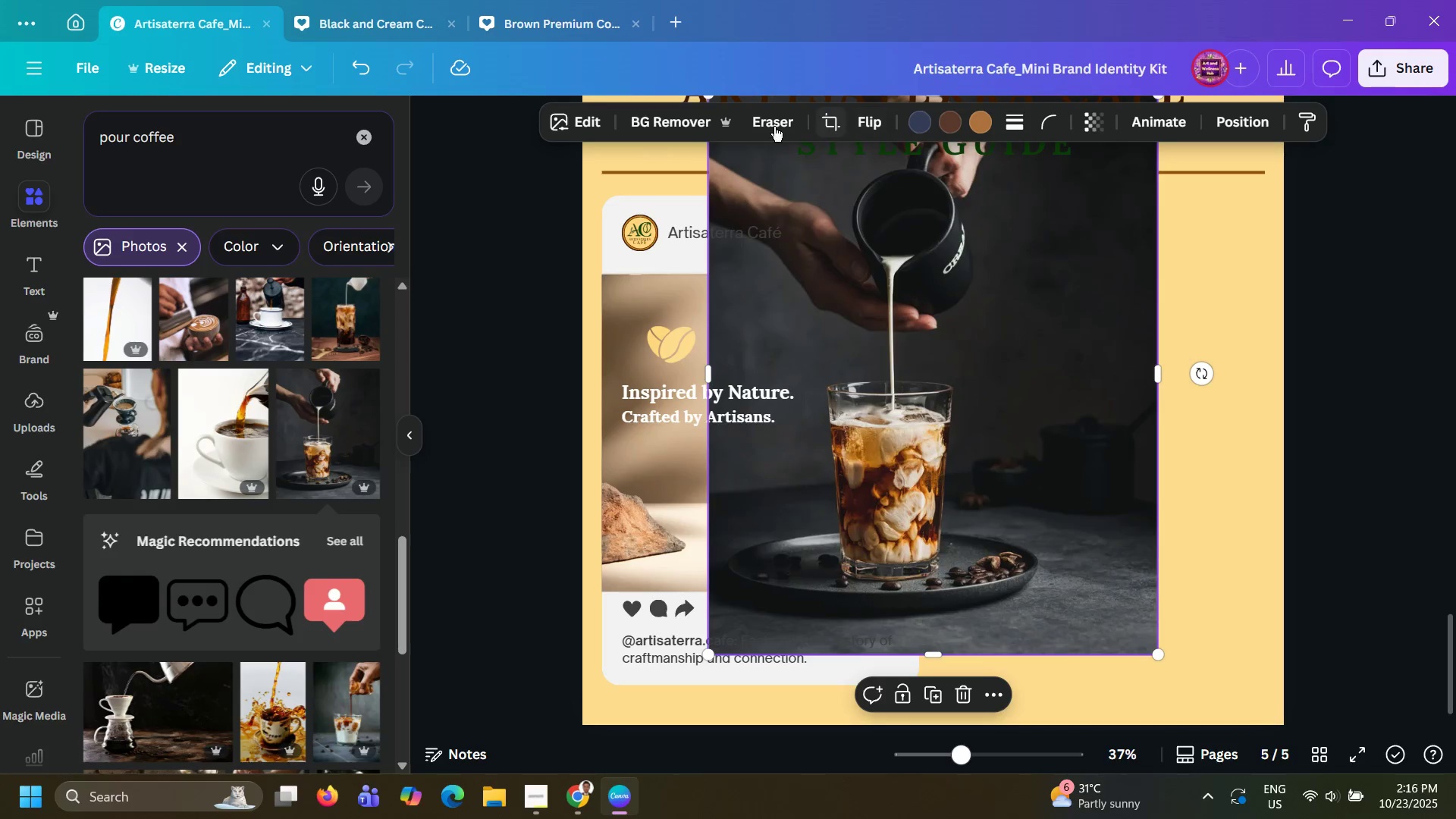 
left_click([667, 115])
 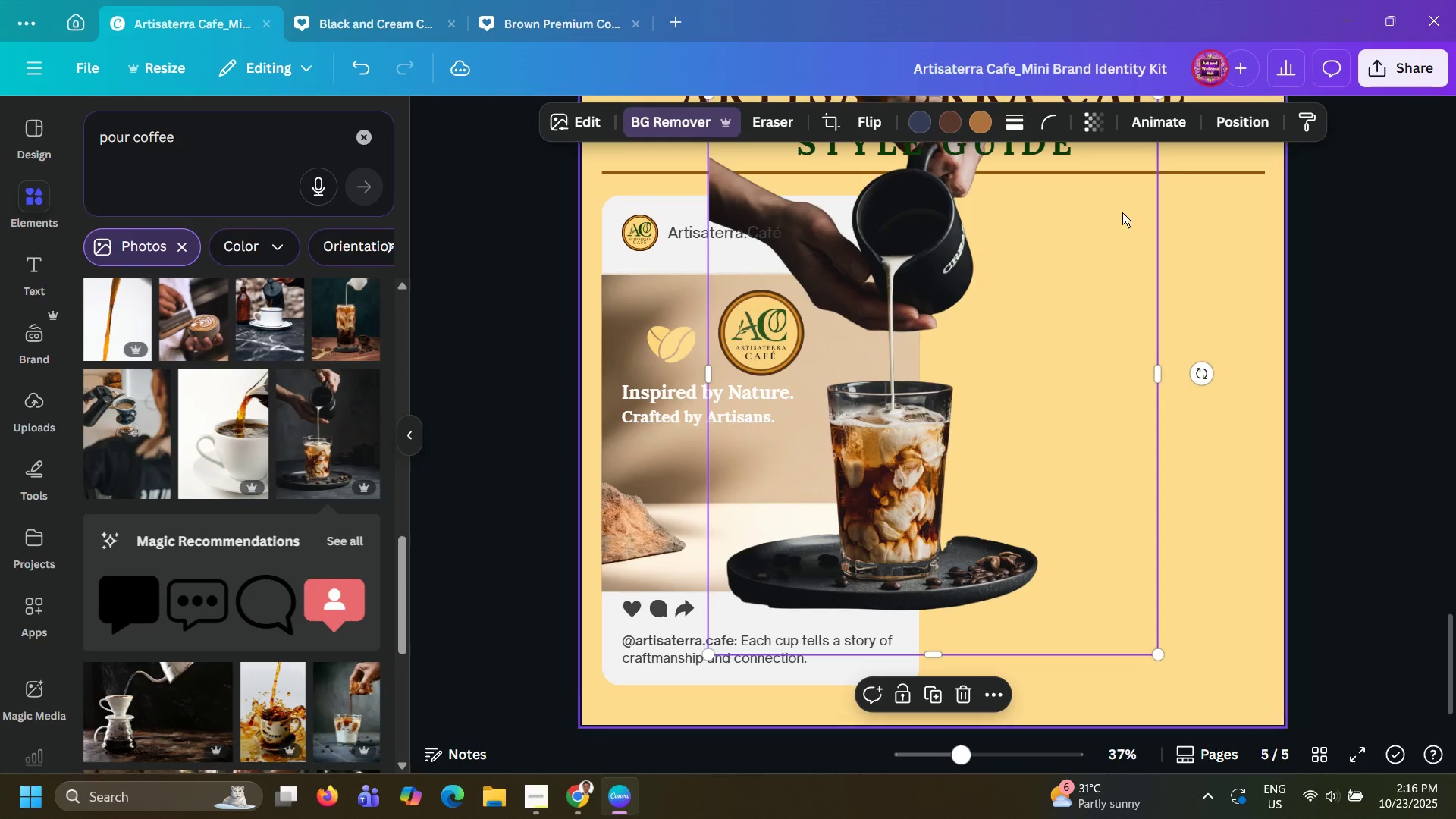 
left_click([964, 699])
 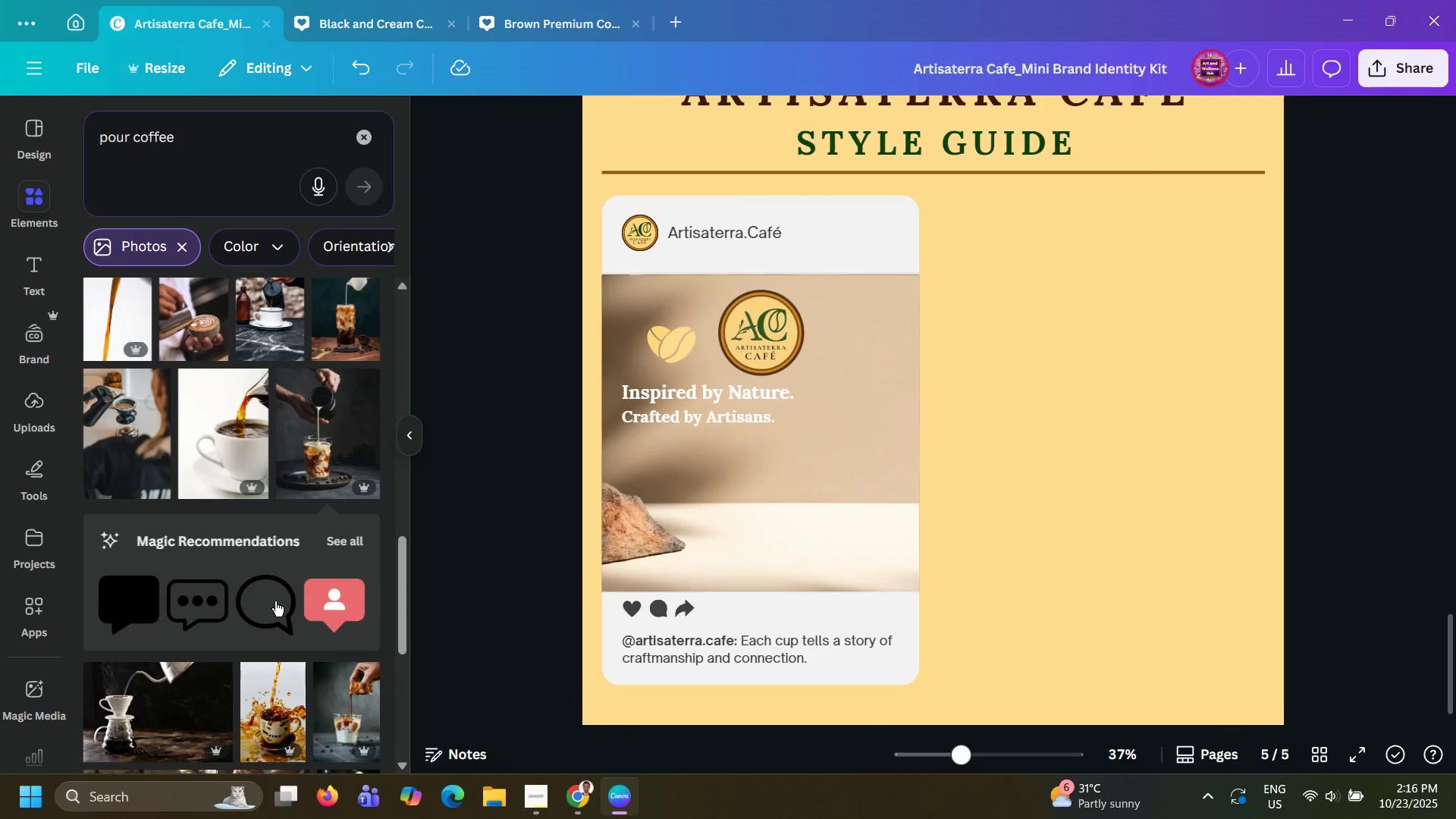 
scroll: coordinate [249, 592], scroll_direction: down, amount: 3.0
 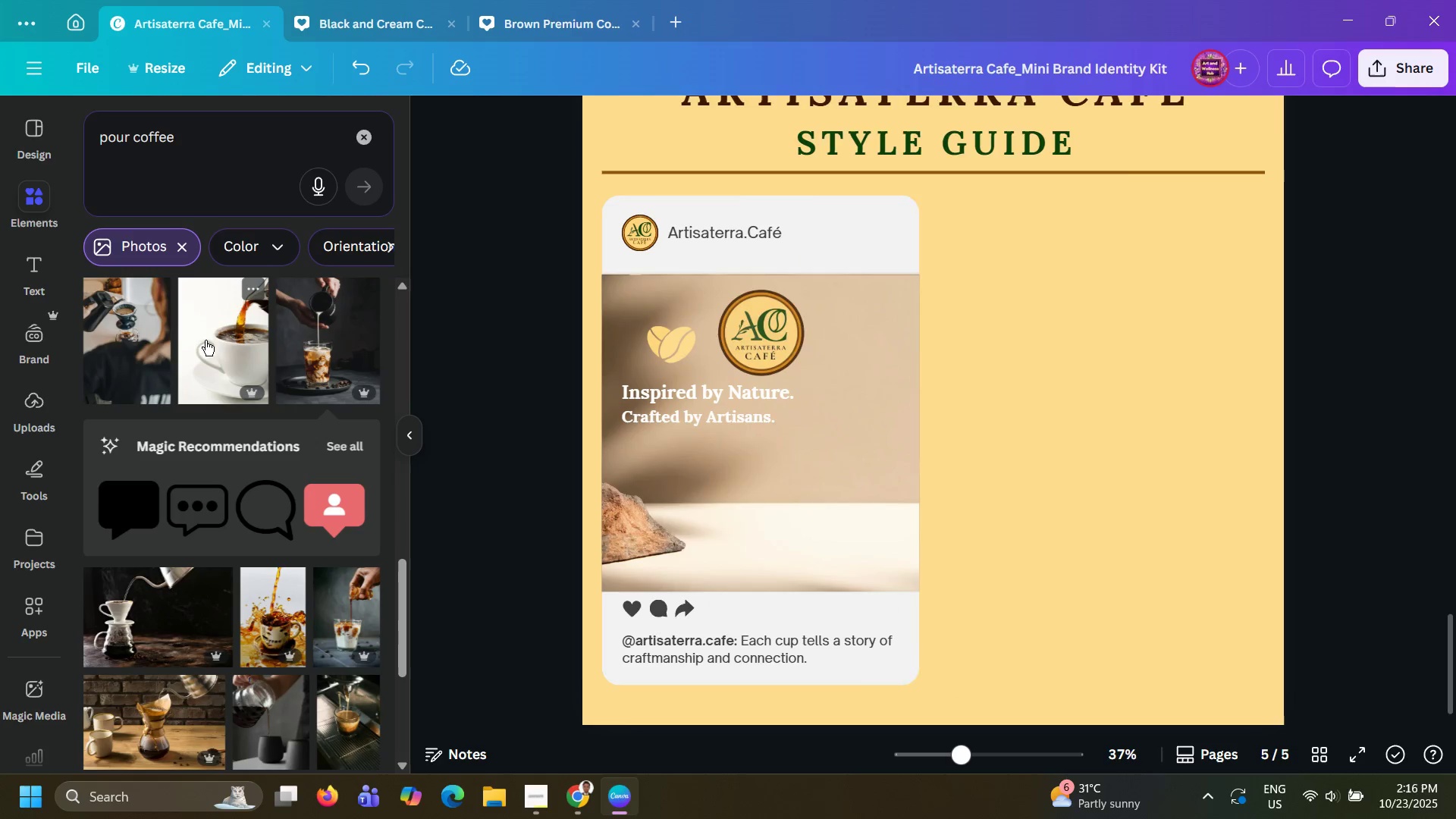 
left_click([206, 340])
 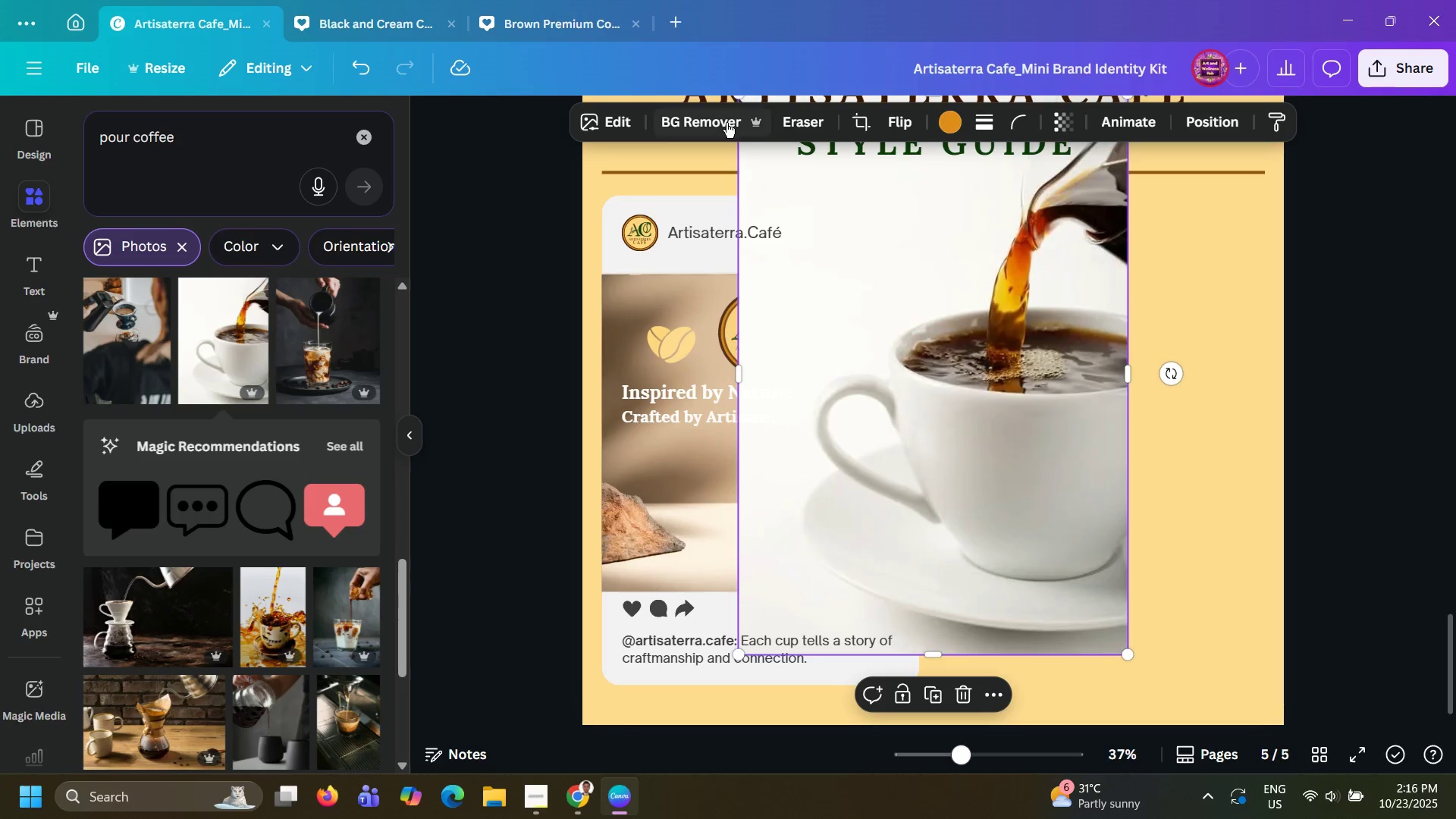 
left_click([720, 121])
 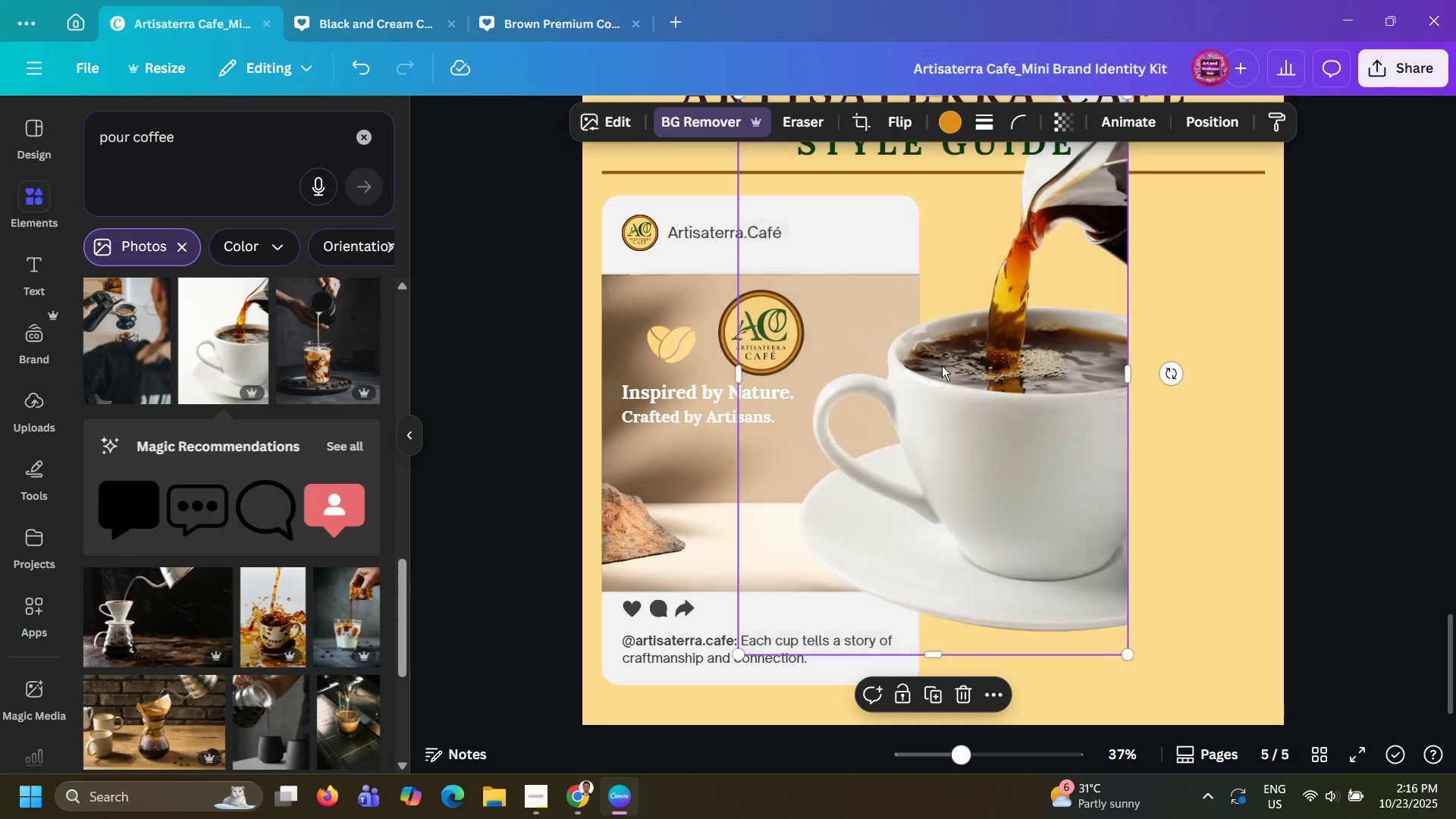 
left_click_drag(start_coordinate=[1006, 392], to_coordinate=[875, 463])
 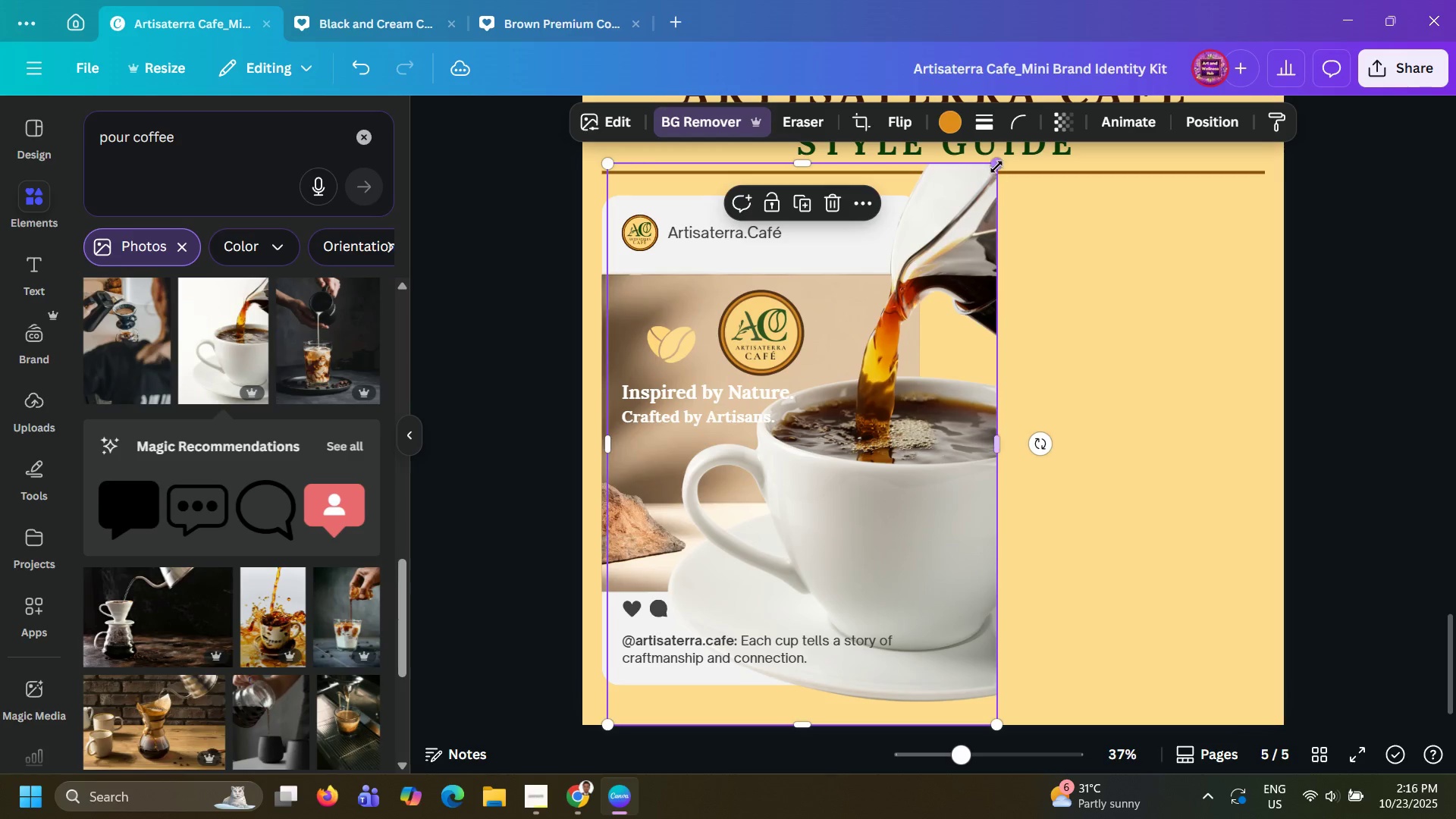 
left_click_drag(start_coordinate=[996, 165], to_coordinate=[897, 384])
 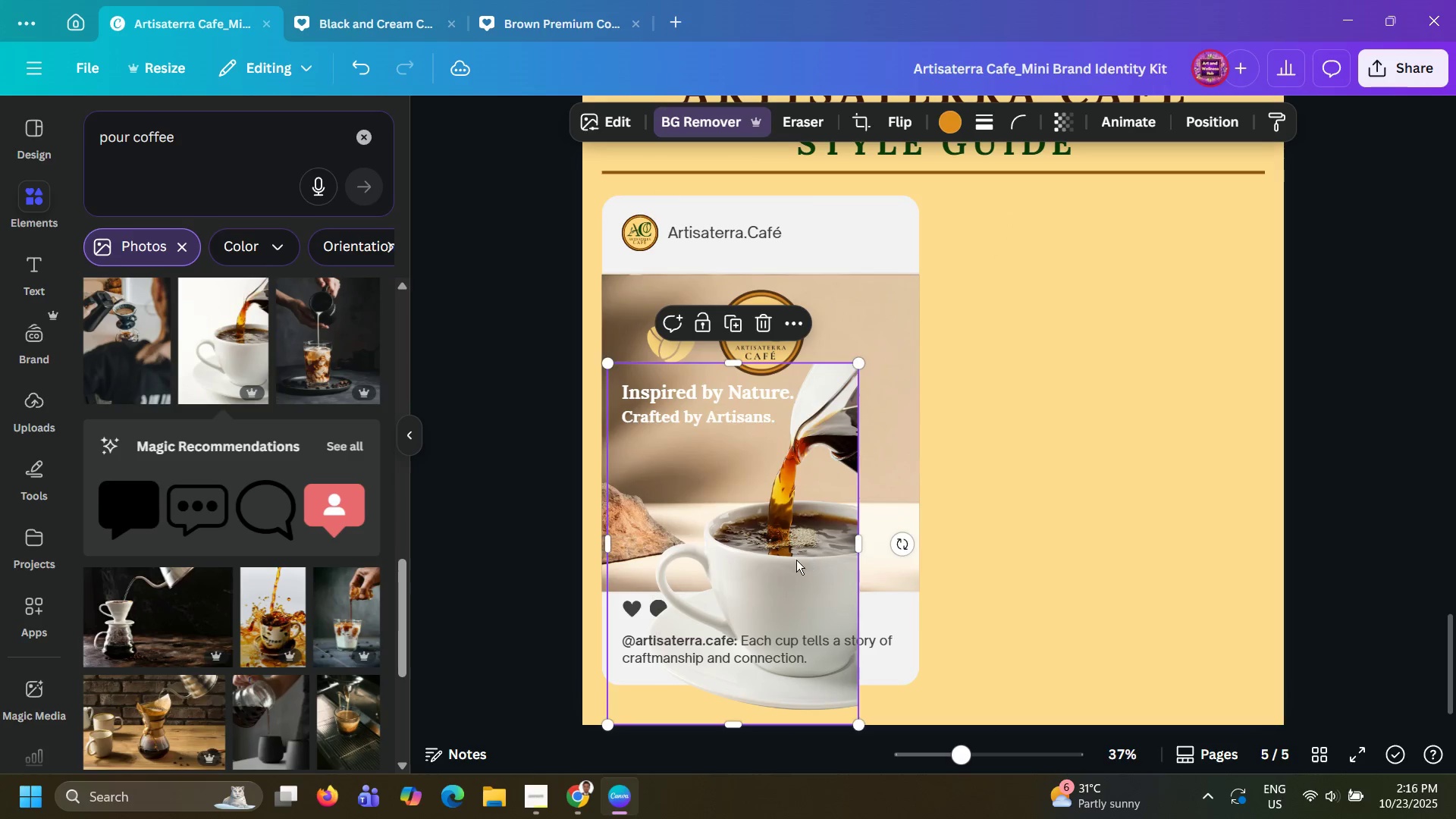 
left_click_drag(start_coordinate=[796, 560], to_coordinate=[855, 458])
 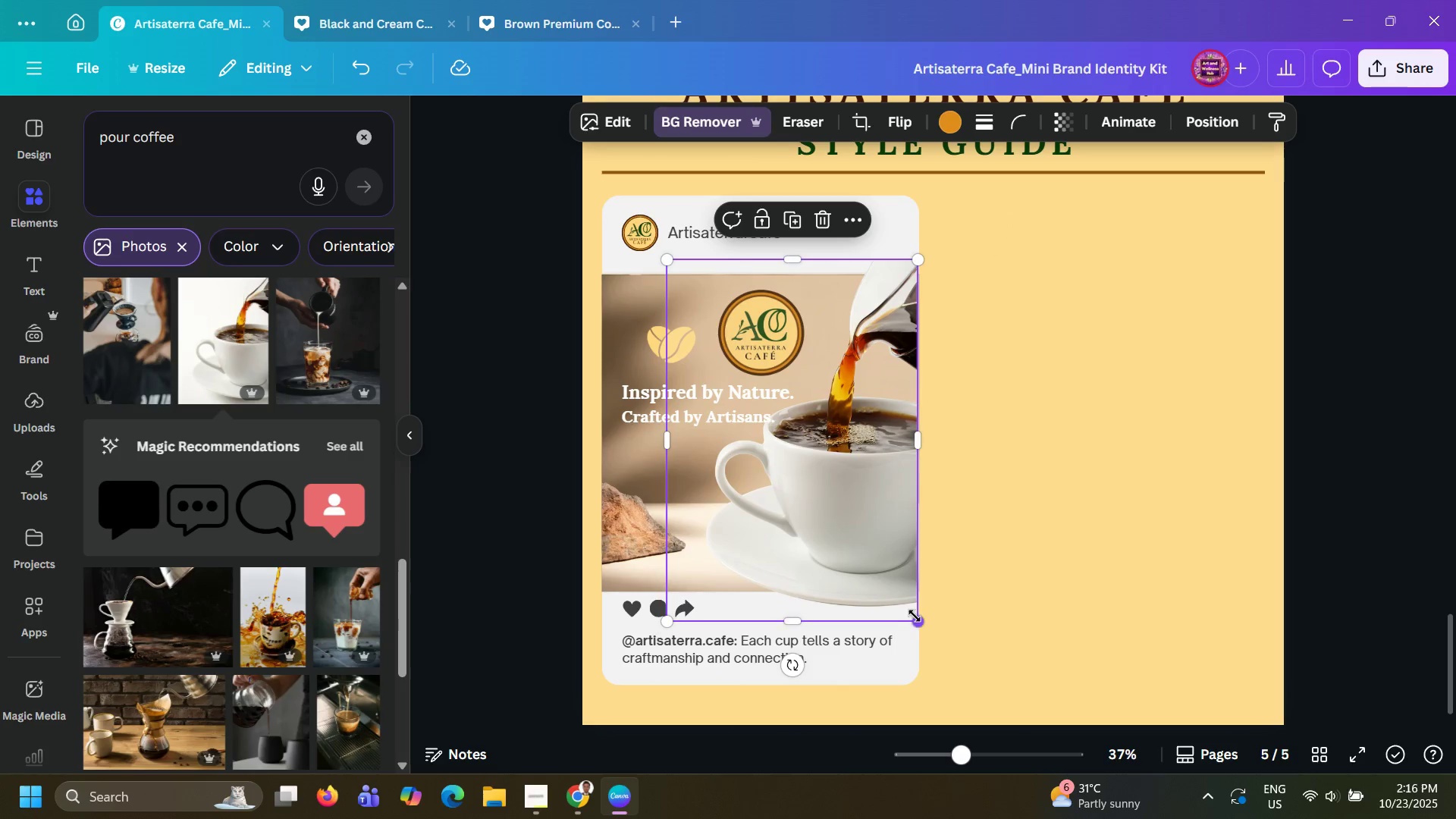 
left_click_drag(start_coordinate=[916, 617], to_coordinate=[879, 554])
 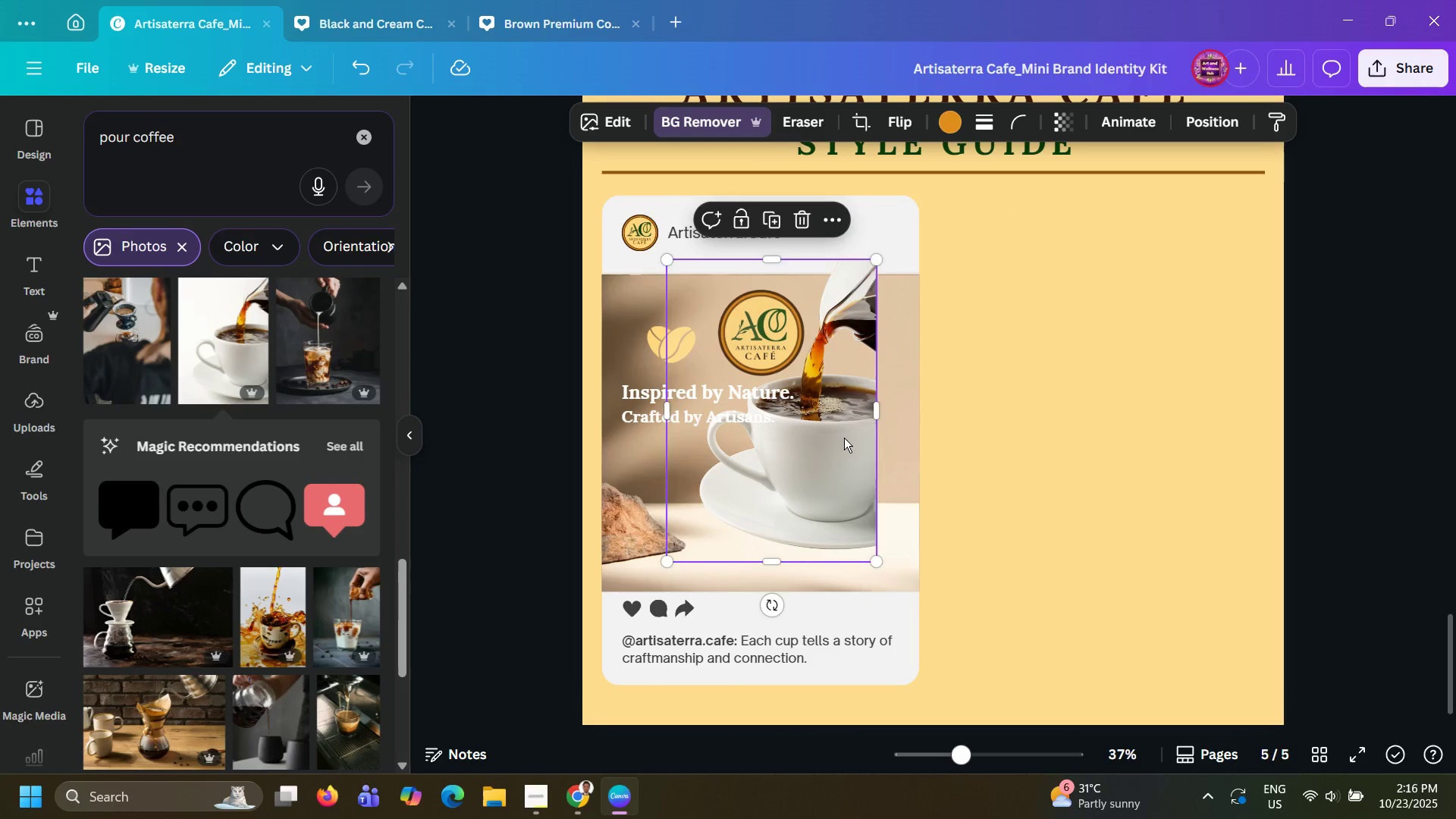 
left_click_drag(start_coordinate=[844, 438], to_coordinate=[885, 460])
 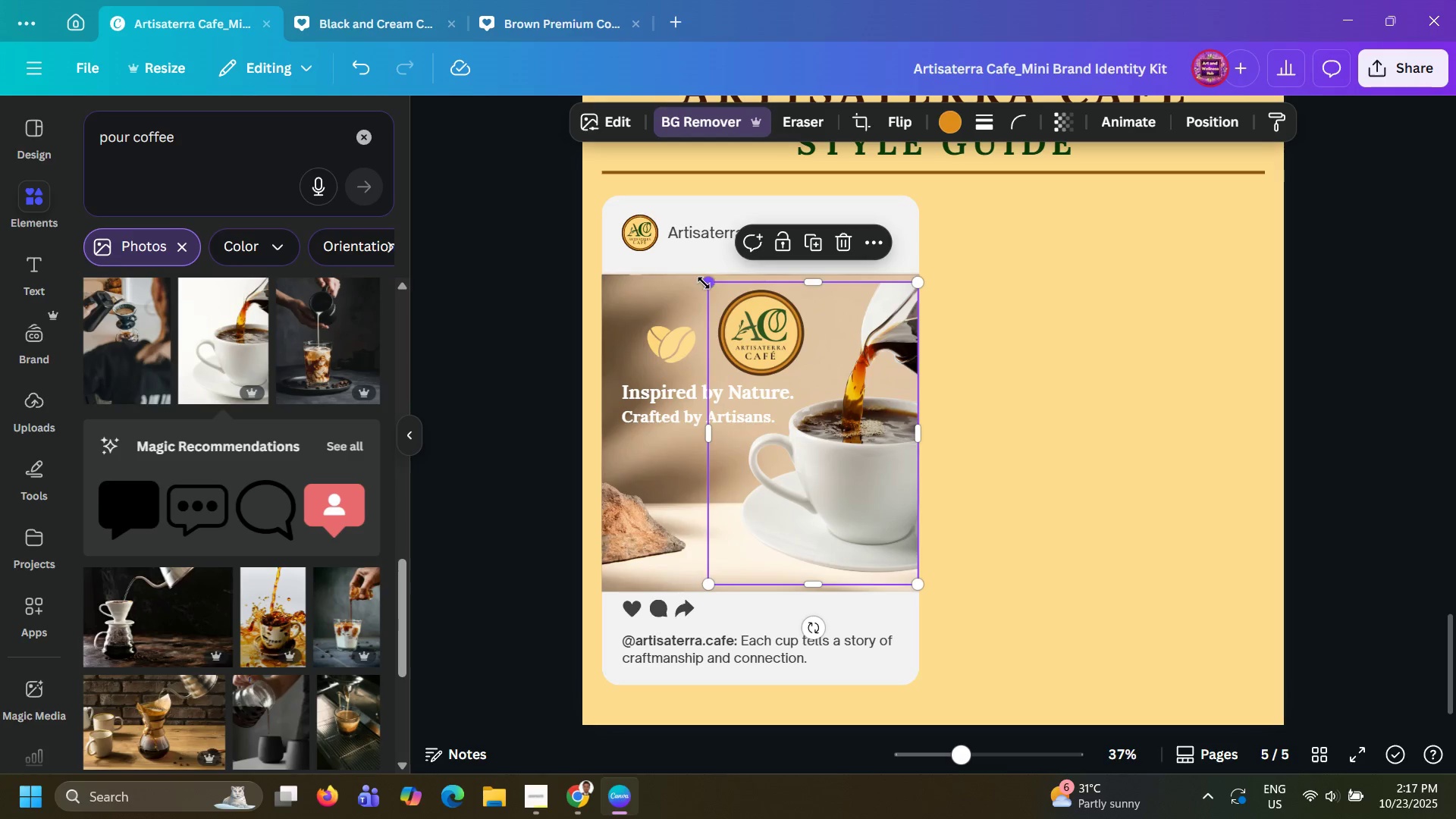 
left_click_drag(start_coordinate=[704, 283], to_coordinate=[754, 349])
 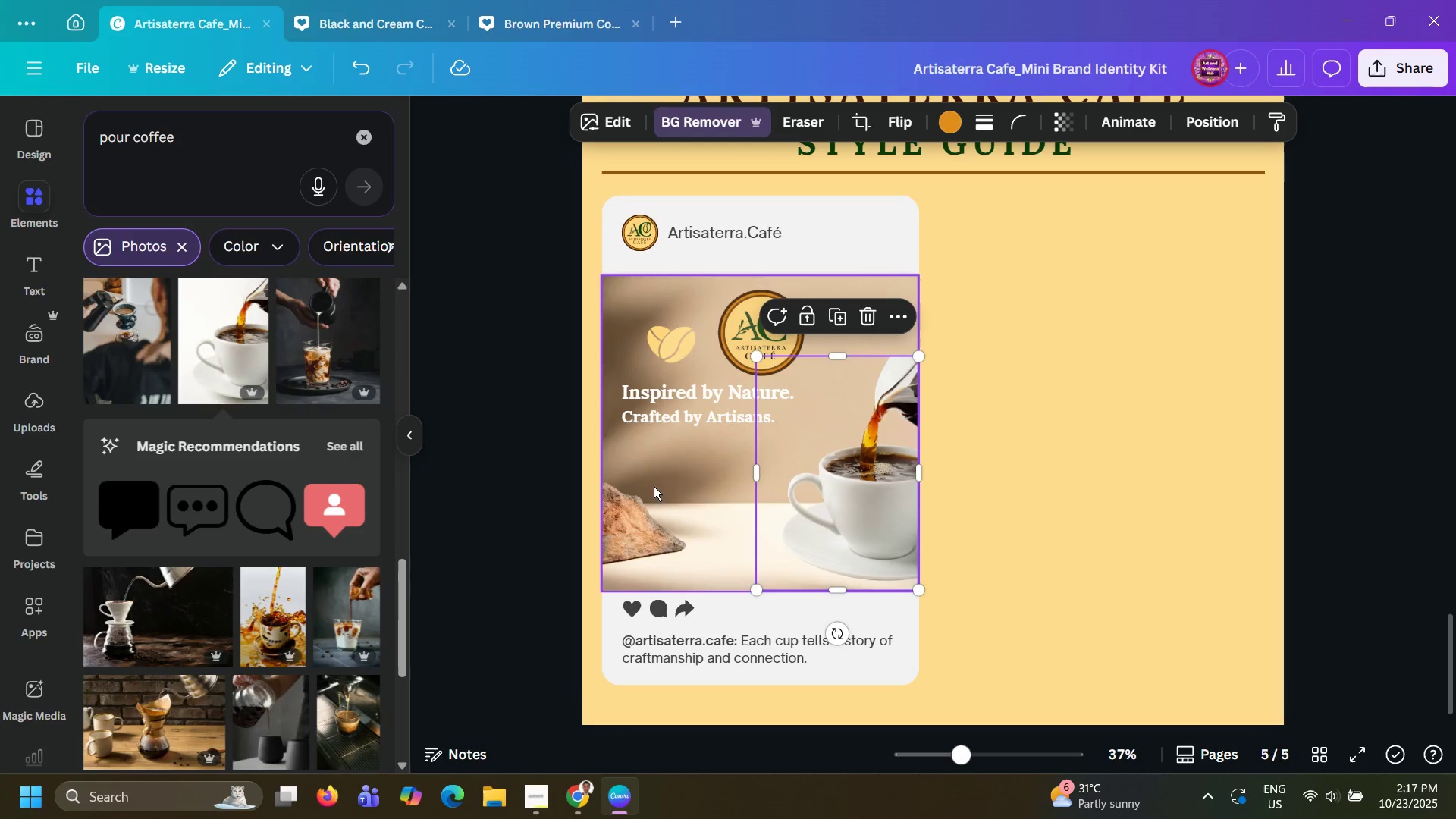 
left_click_drag(start_coordinate=[850, 507], to_coordinate=[851, 512])
 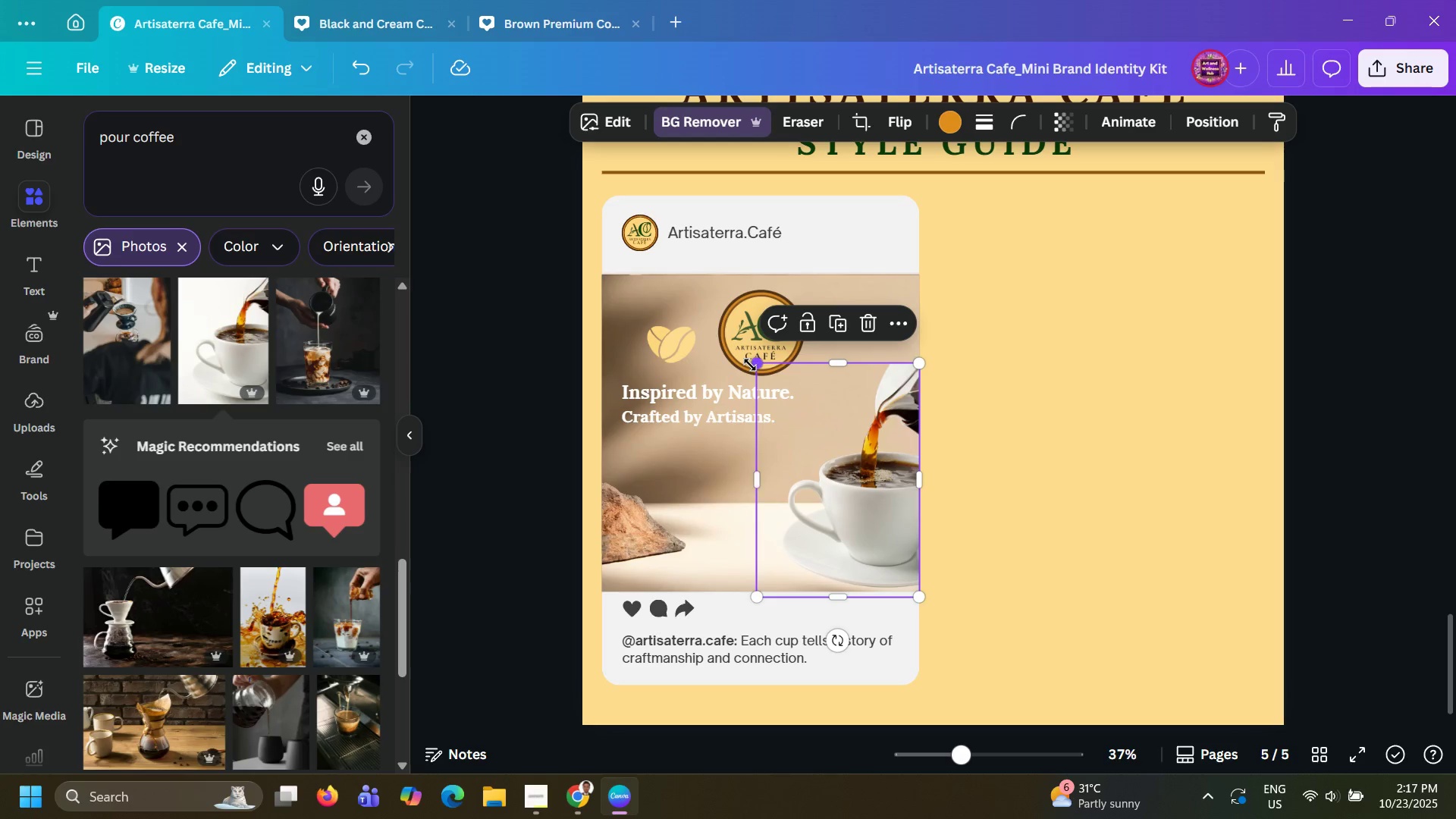 
left_click_drag(start_coordinate=[750, 365], to_coordinate=[812, 450])
 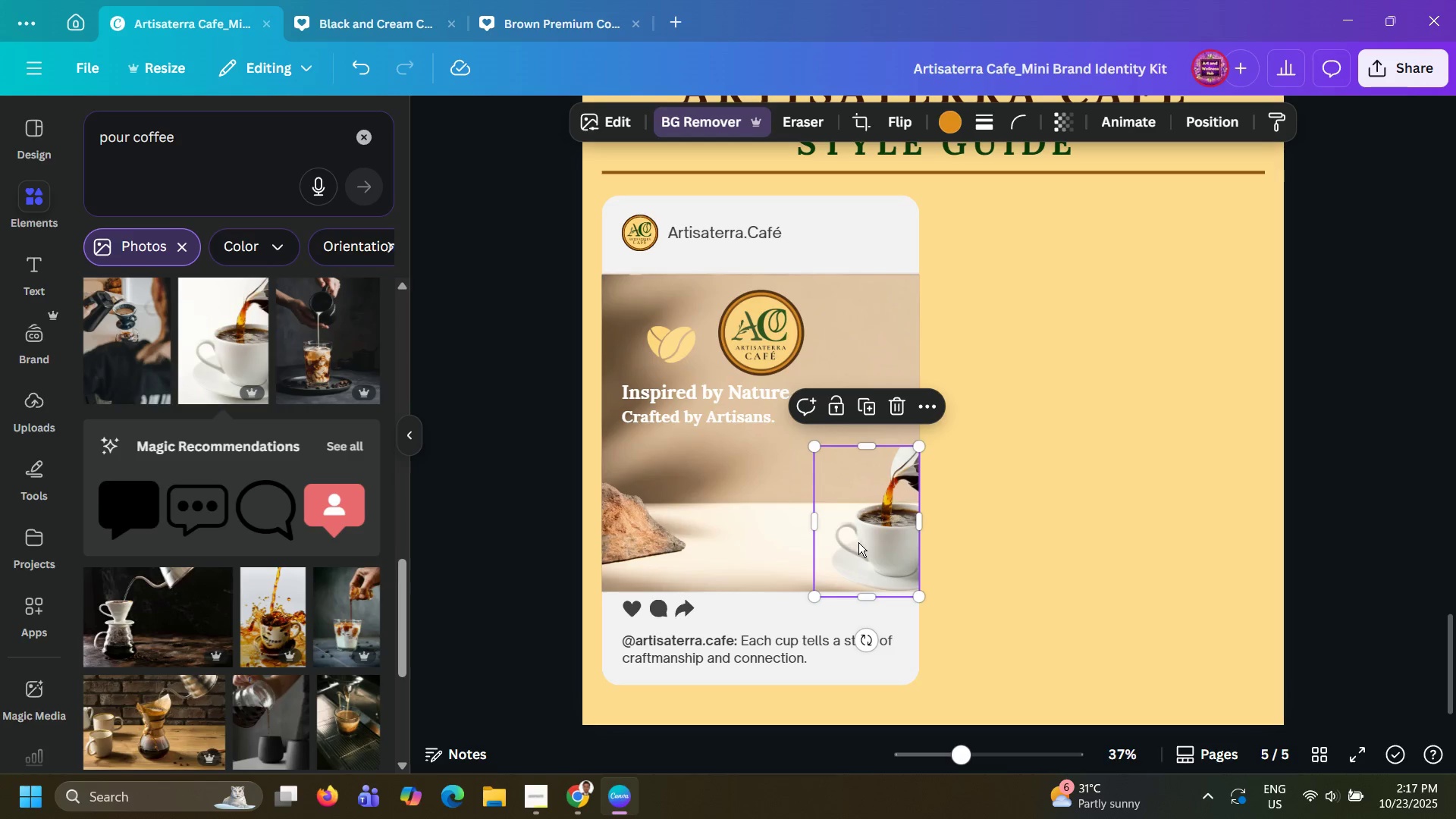 
left_click_drag(start_coordinate=[858, 542], to_coordinate=[852, 515])
 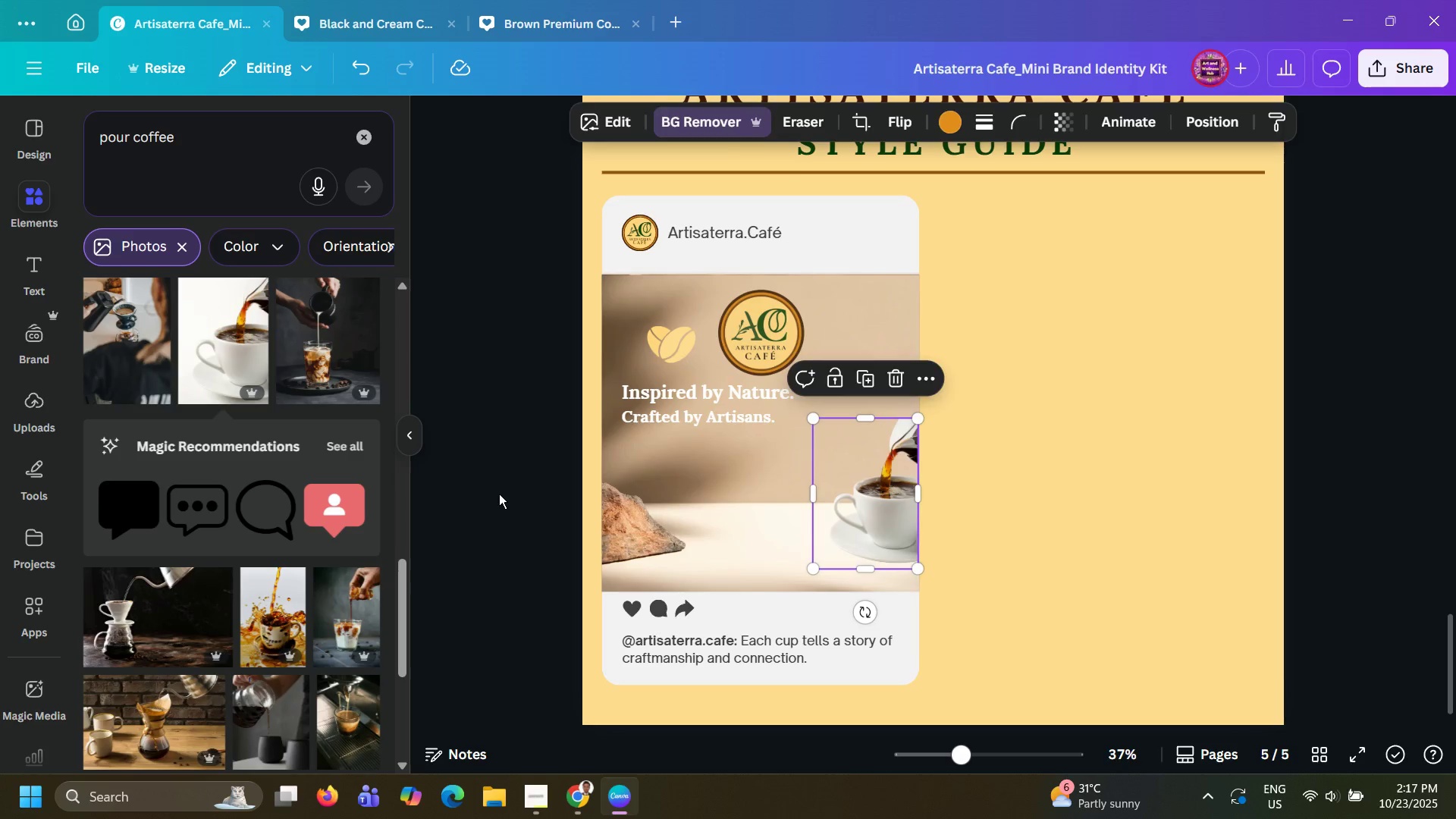 
left_click([499, 494])
 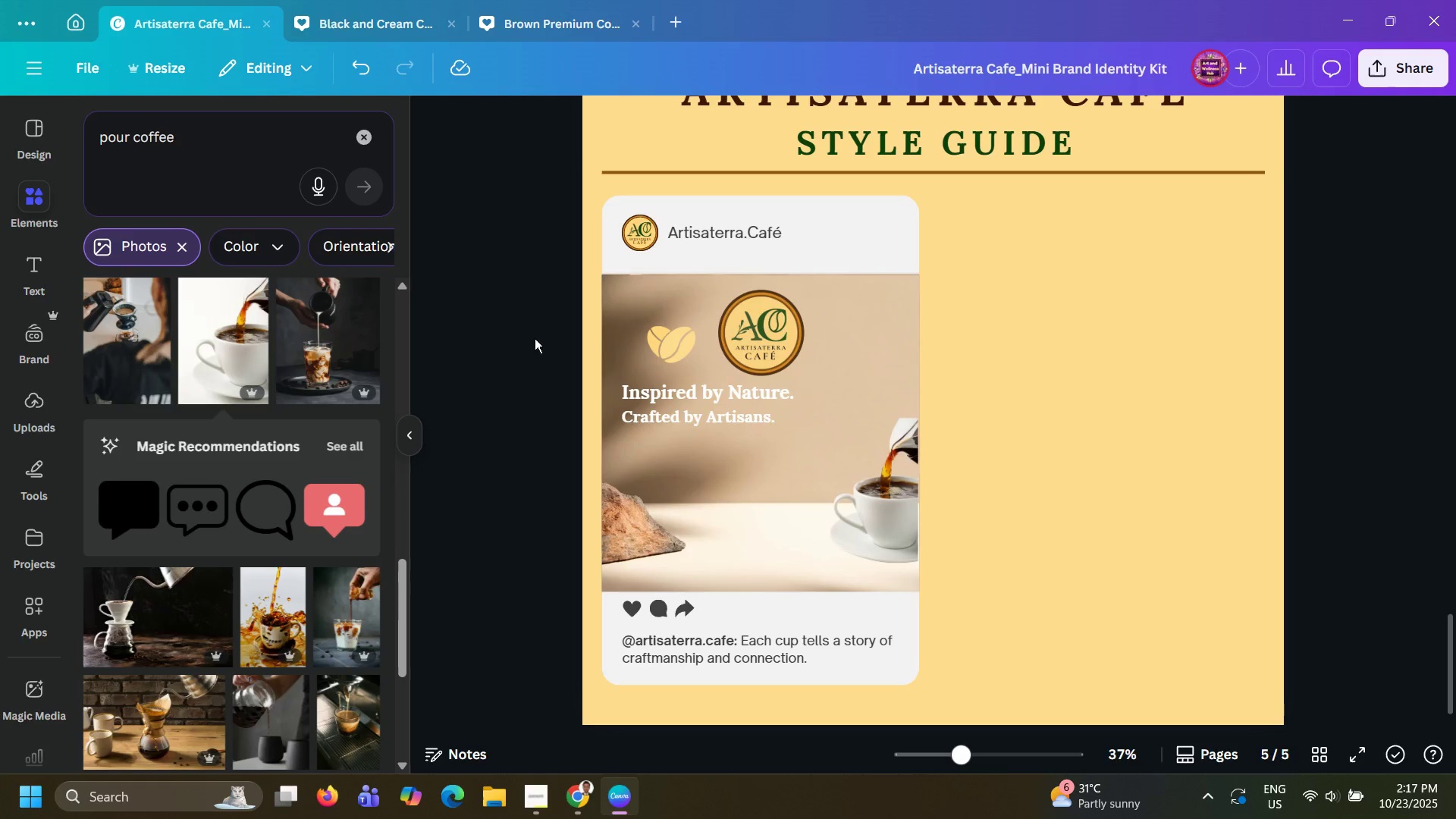 
scroll: coordinate [294, 525], scroll_direction: down, amount: 4.0
 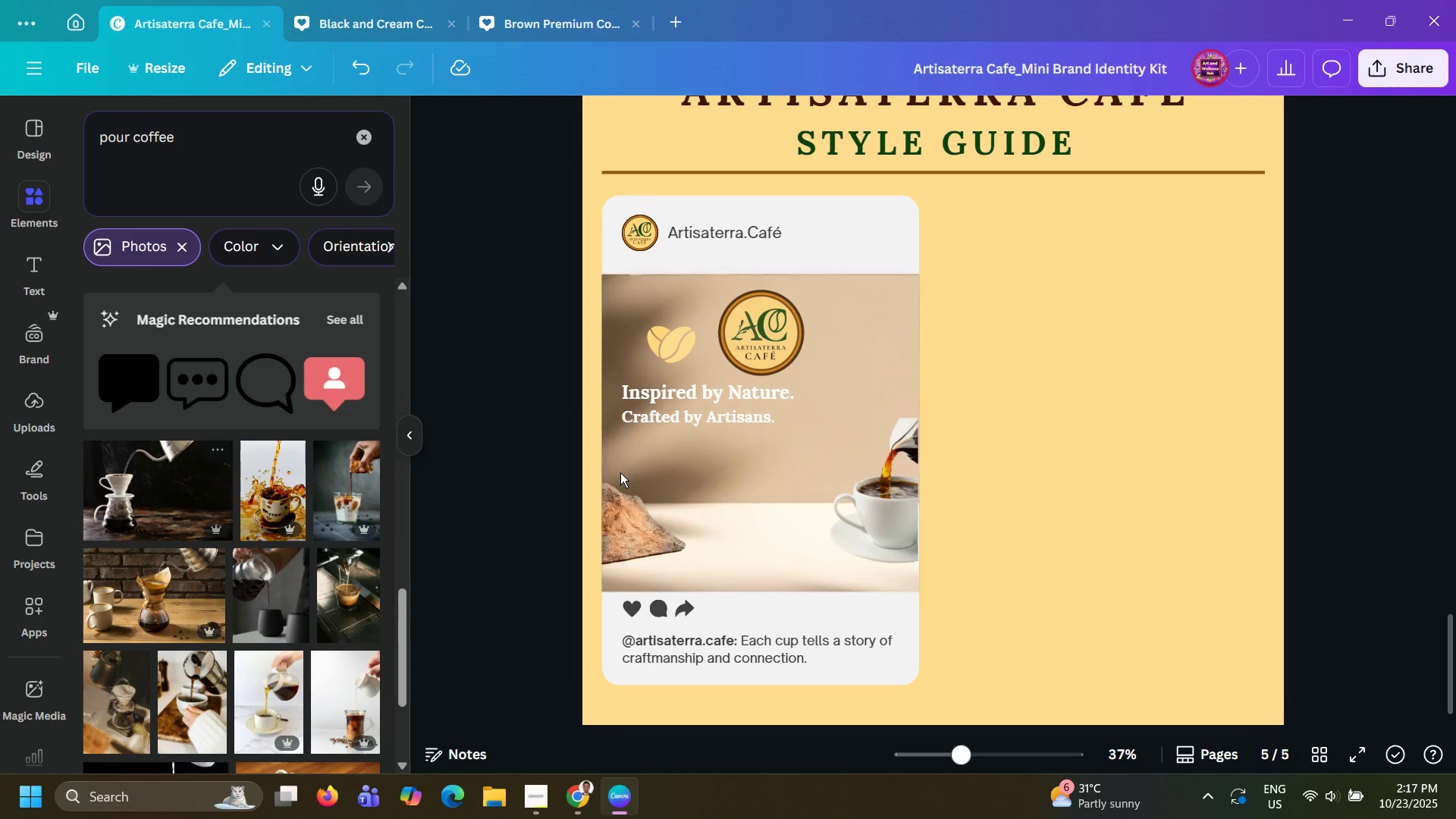 
left_click([868, 488])
 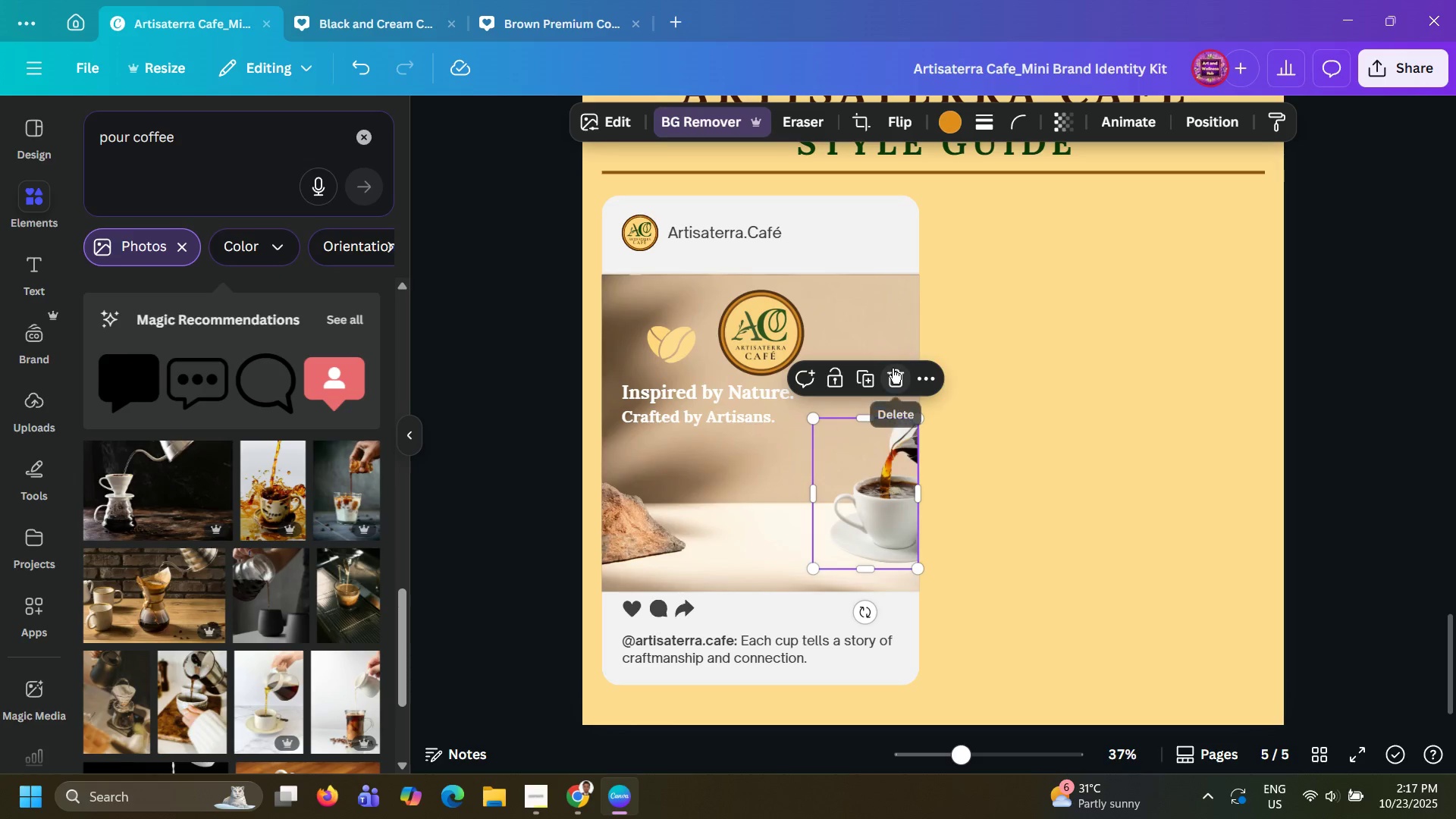 
left_click([893, 369])
 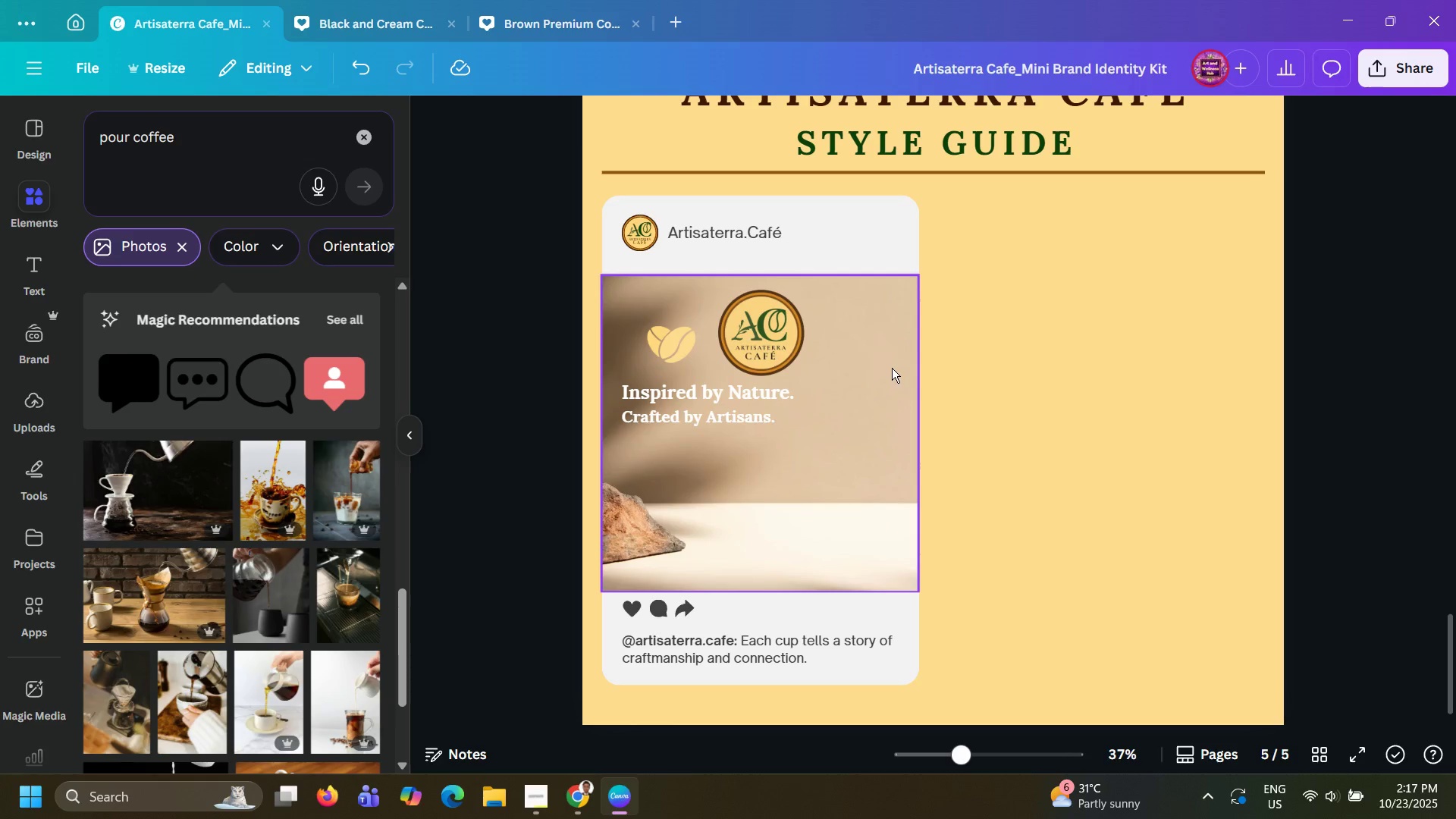 
scroll: coordinate [180, 652], scroll_direction: down, amount: 6.0
 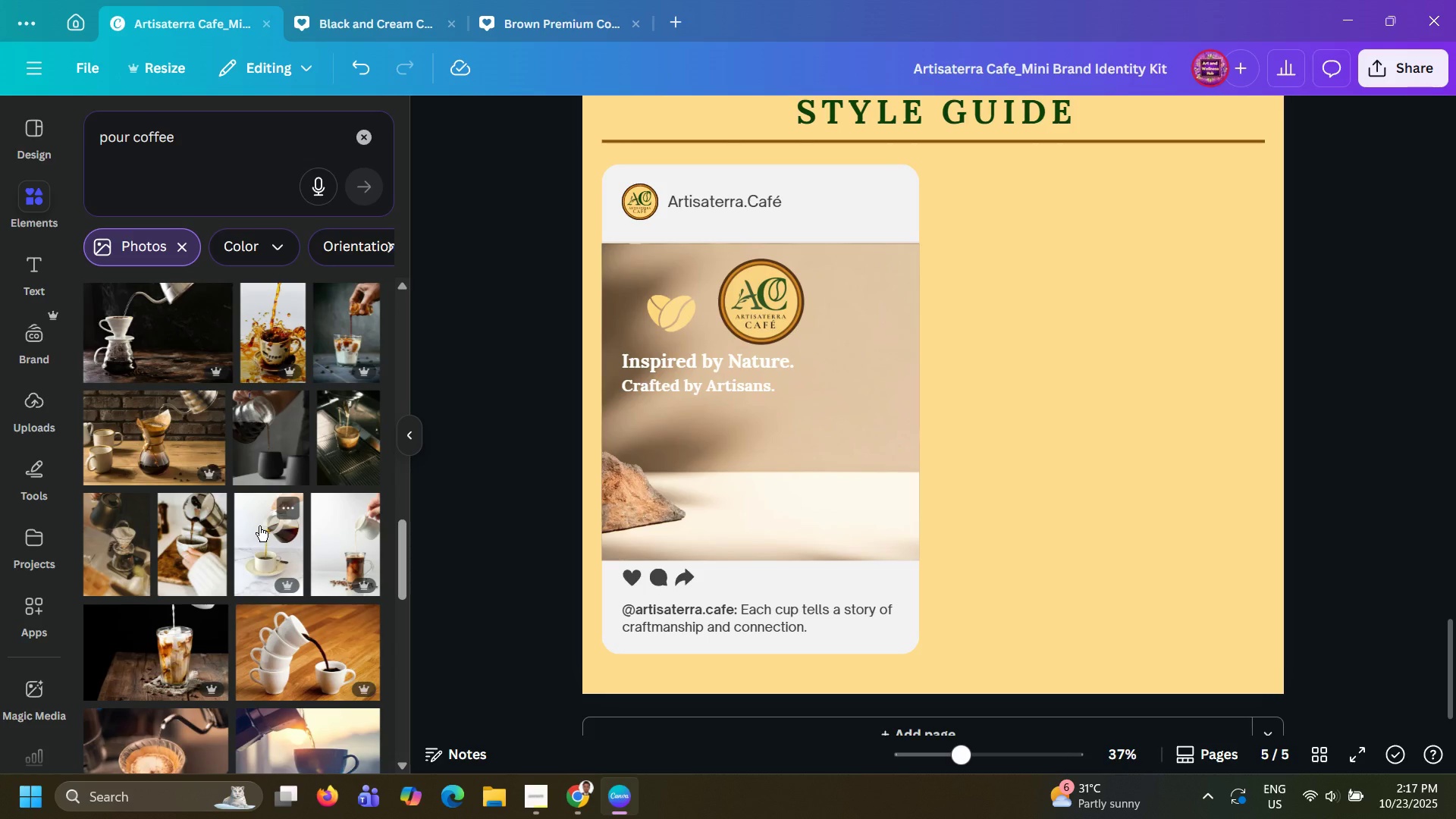 
left_click([259, 526])
 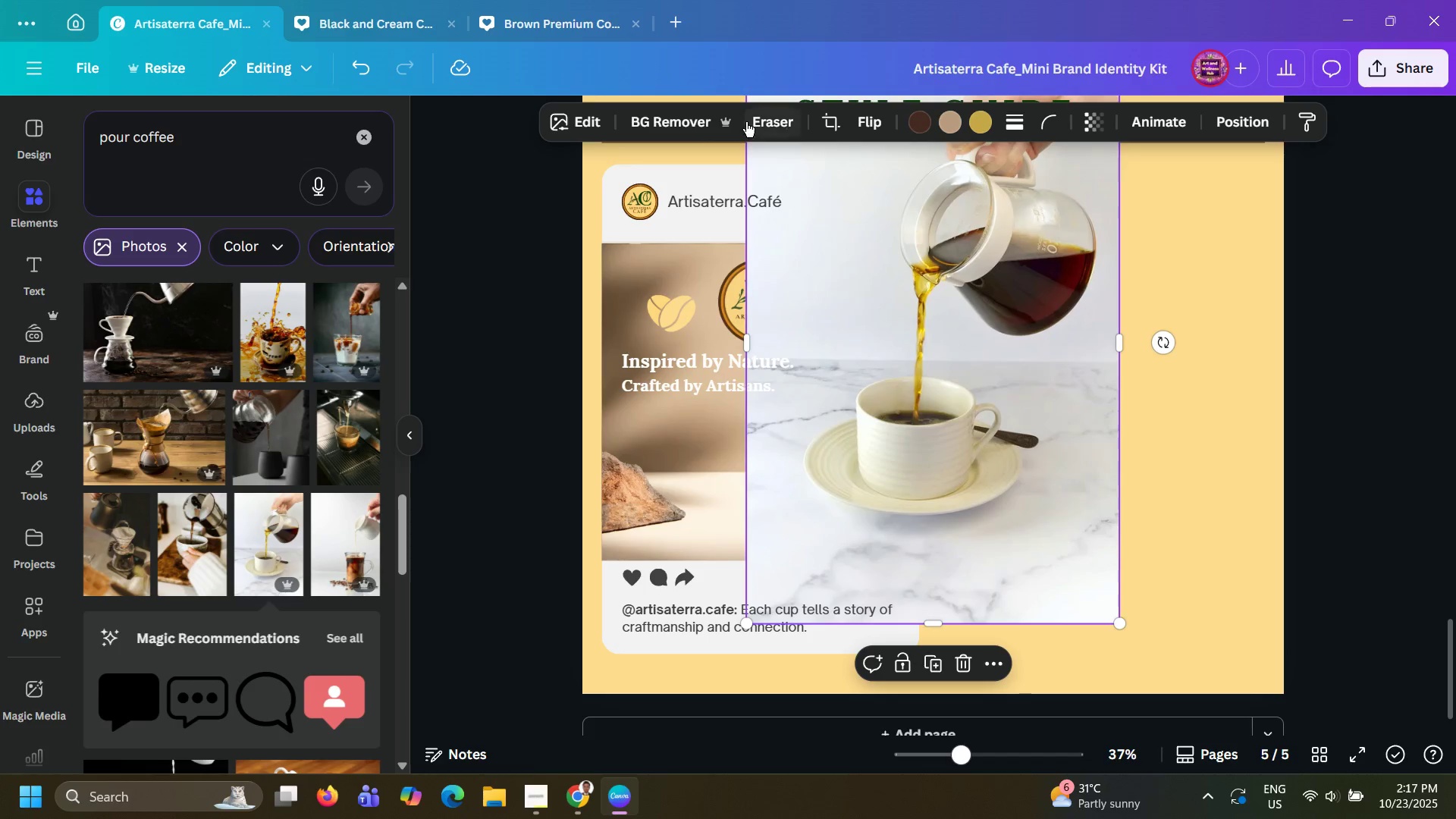 
left_click([648, 130])
 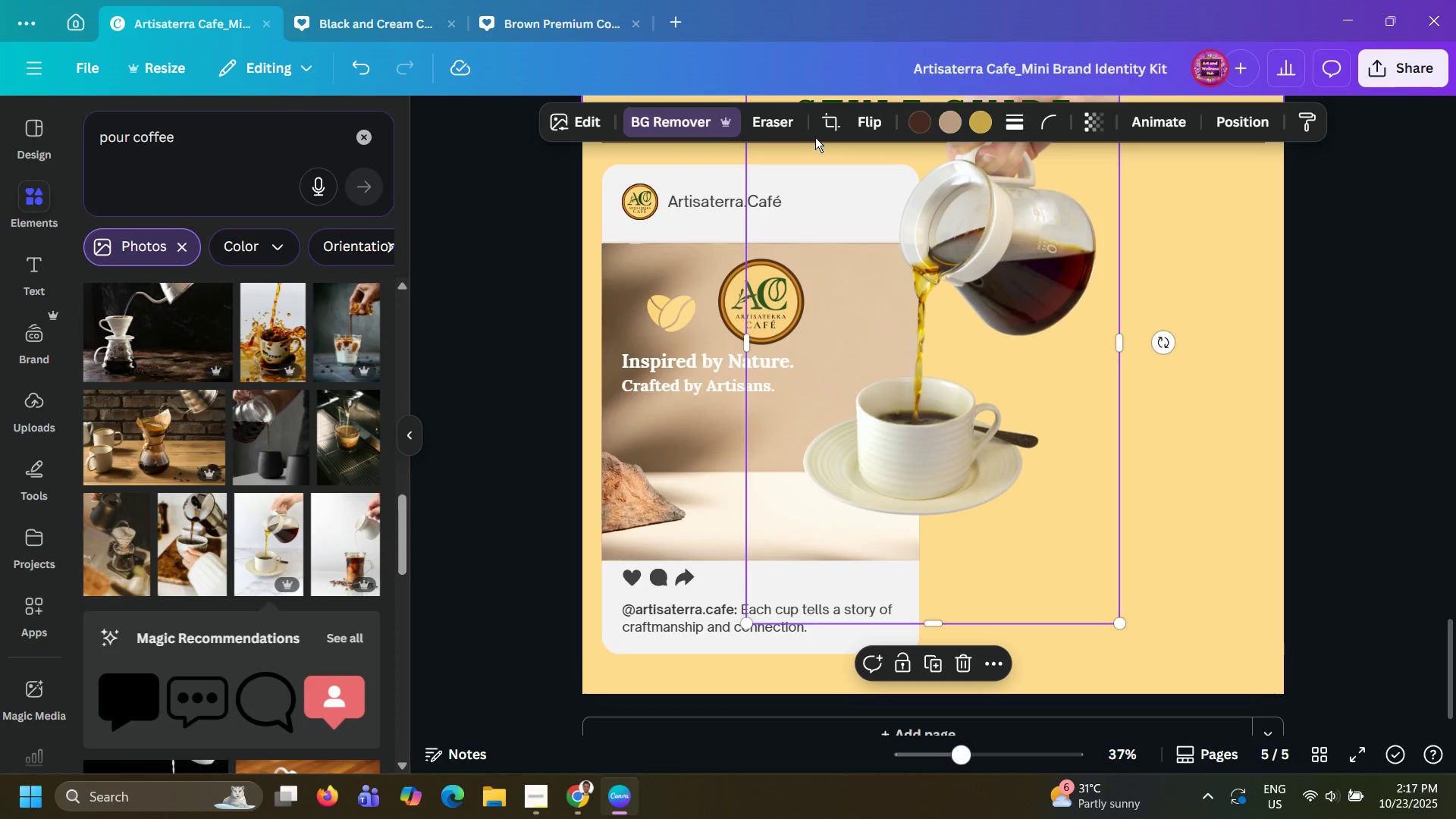 
left_click_drag(start_coordinate=[1021, 208], to_coordinate=[967, 355])
 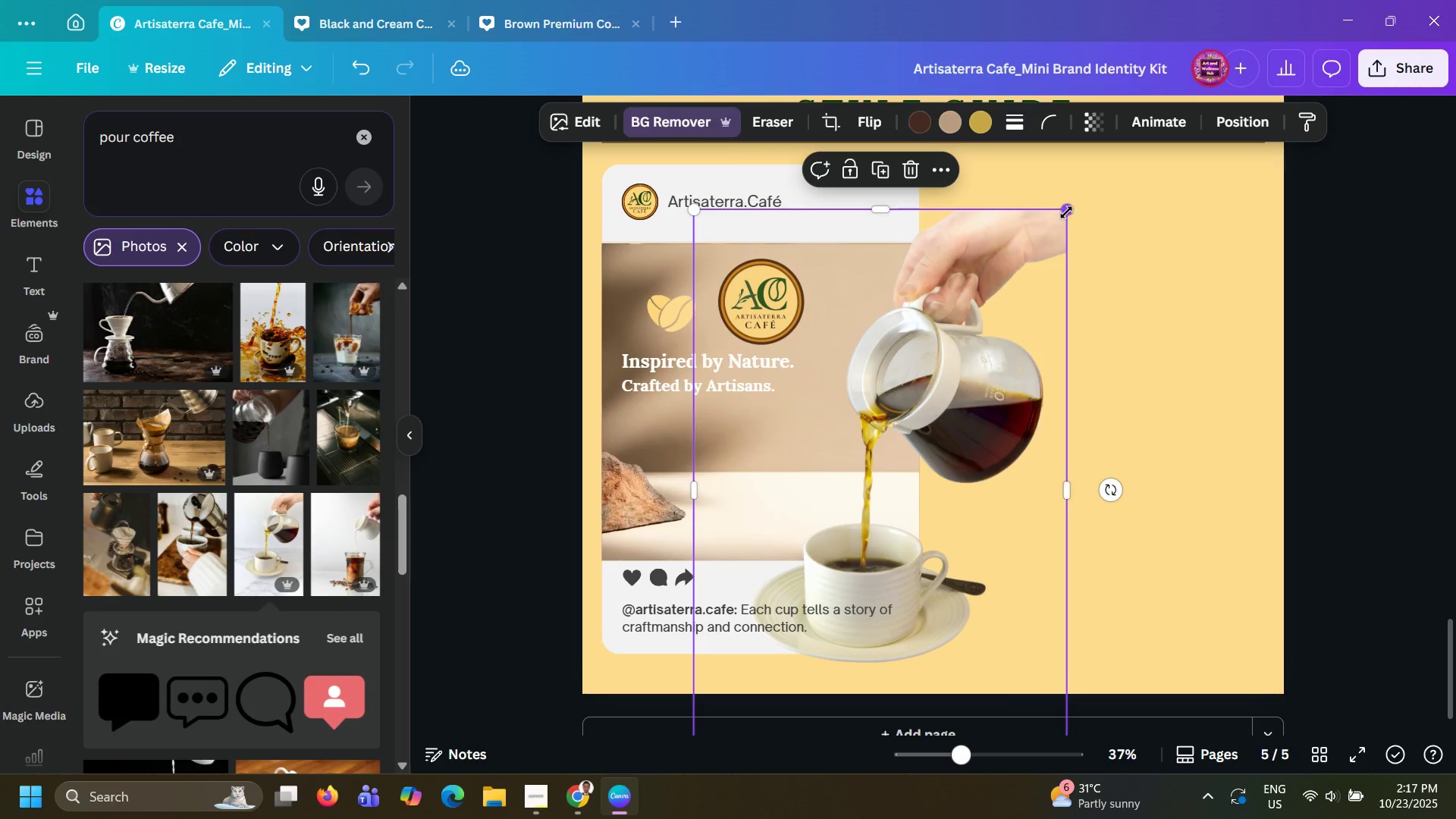 
left_click_drag(start_coordinate=[1068, 210], to_coordinate=[915, 406])
 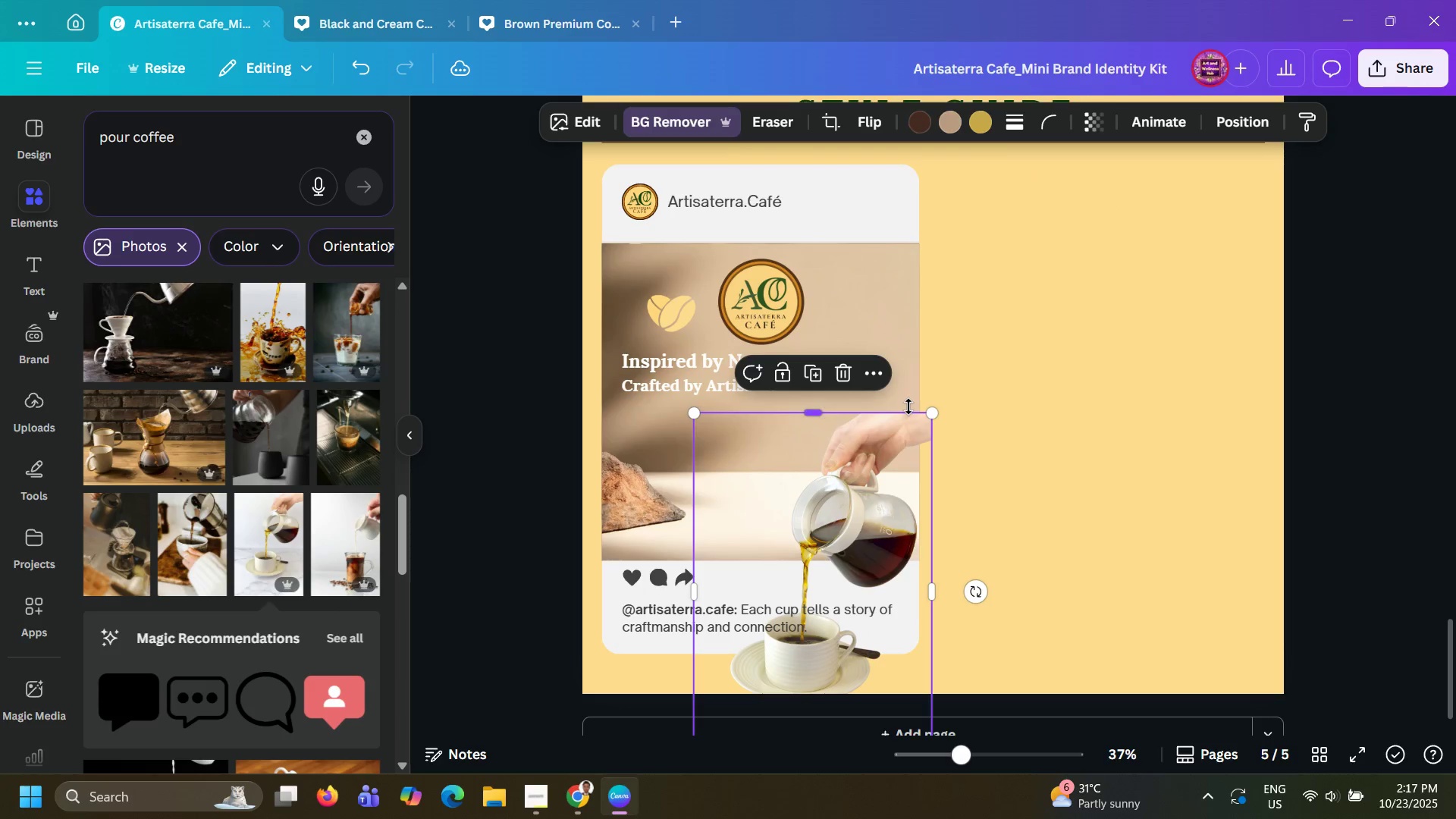 
left_click_drag(start_coordinate=[908, 406], to_coordinate=[905, 399])
 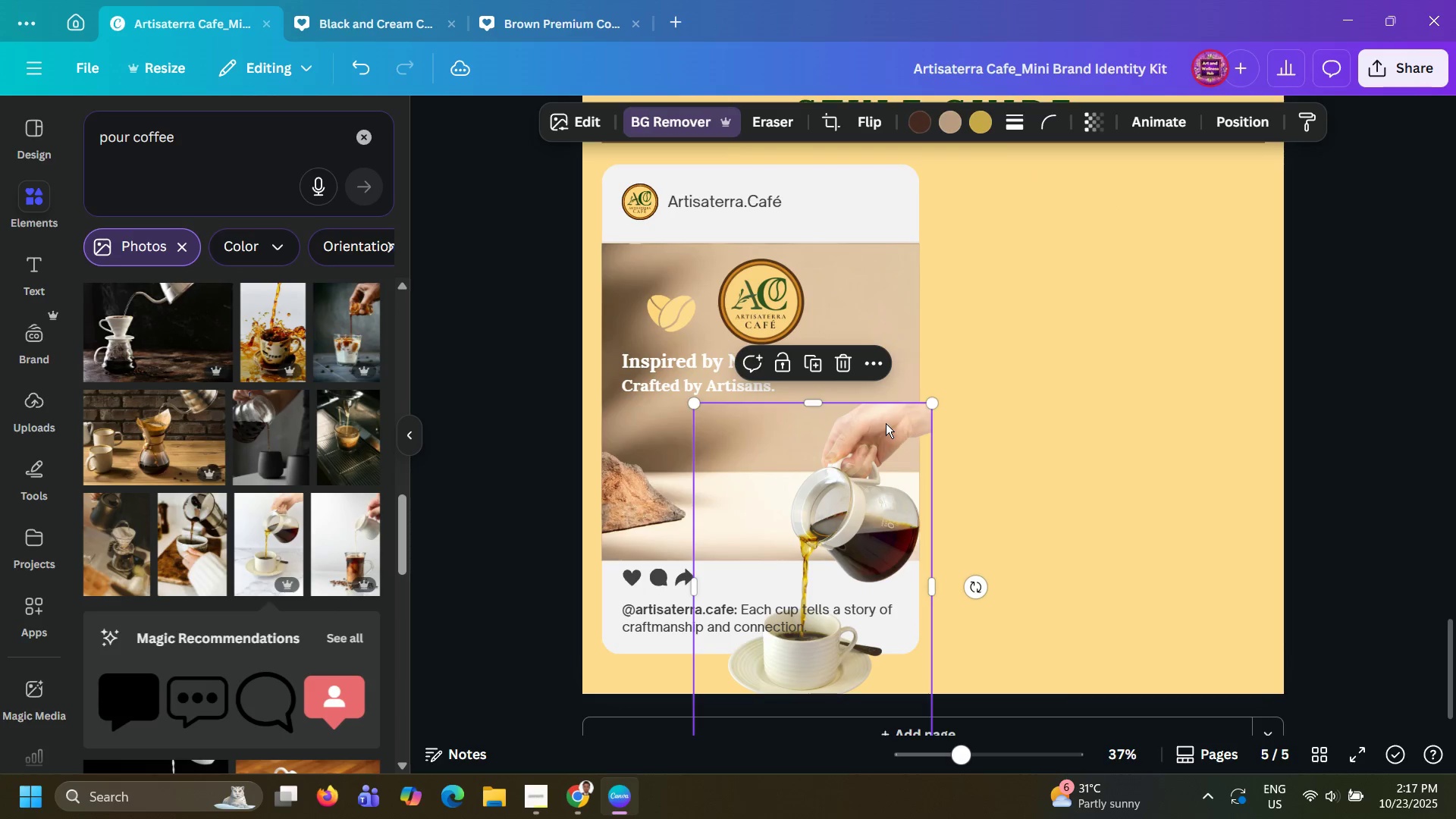 
left_click_drag(start_coordinate=[886, 423], to_coordinate=[875, 264])
 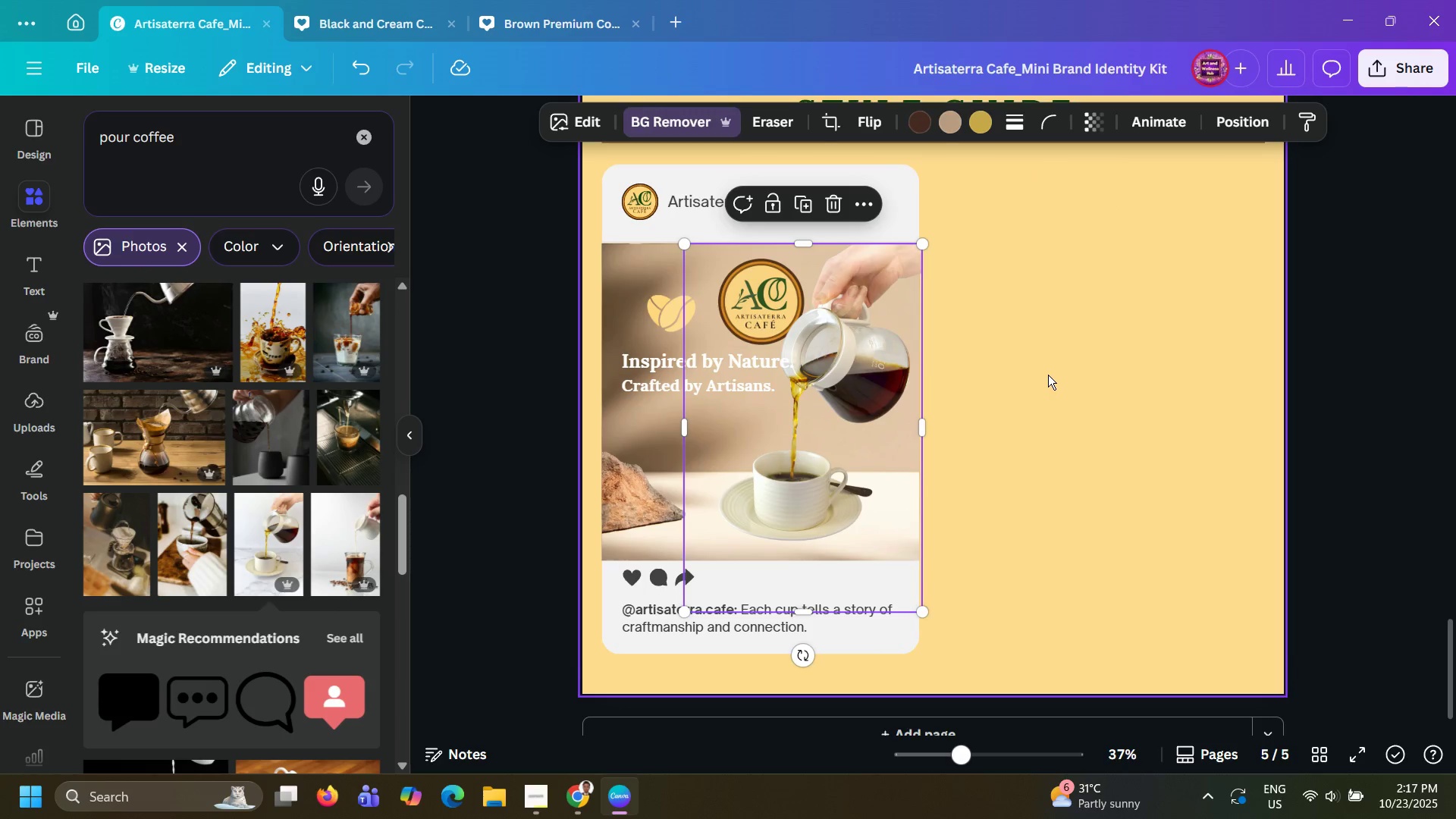 
left_click([1048, 375])
 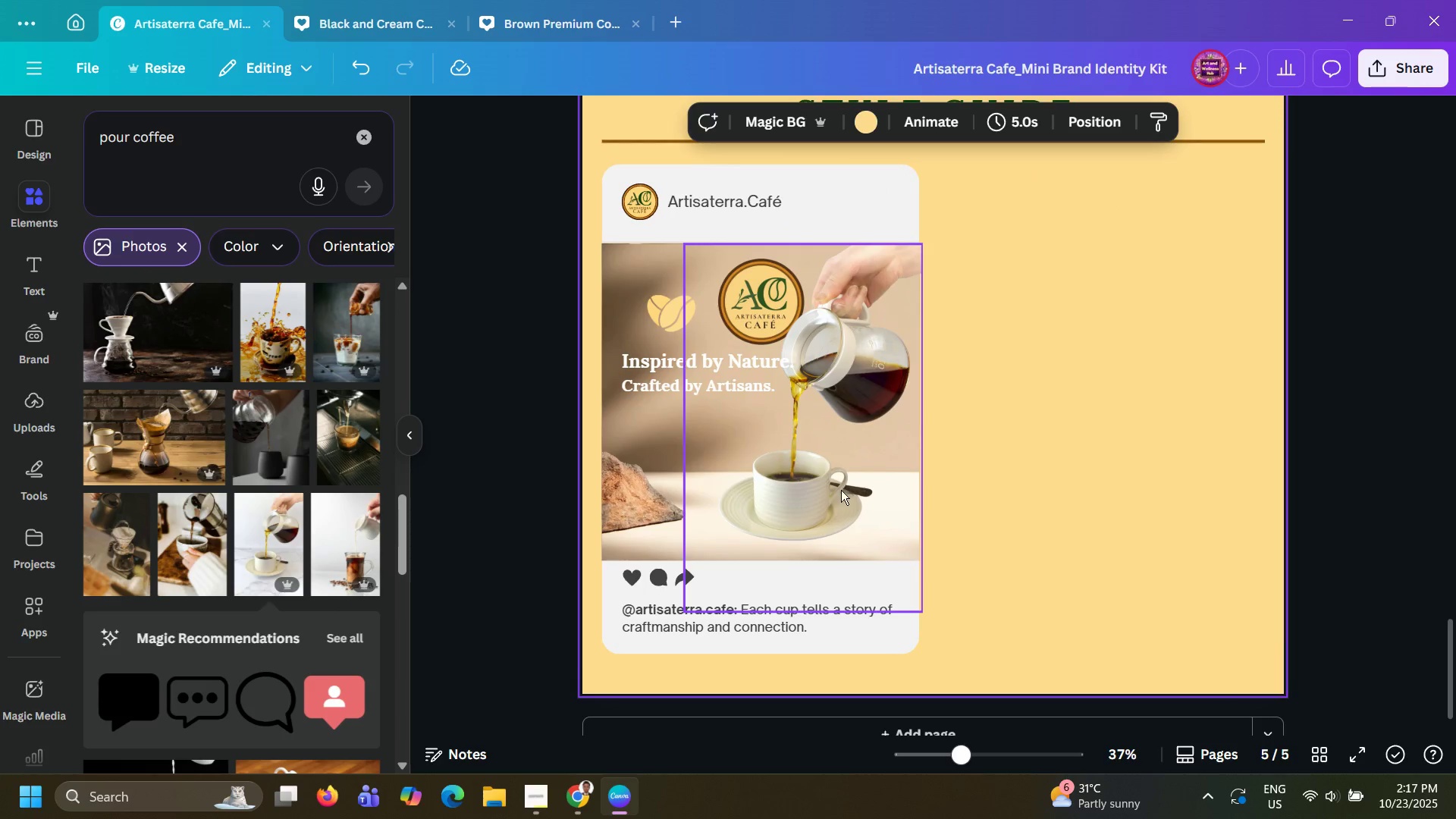 
left_click_drag(start_coordinate=[841, 490], to_coordinate=[836, 489])
 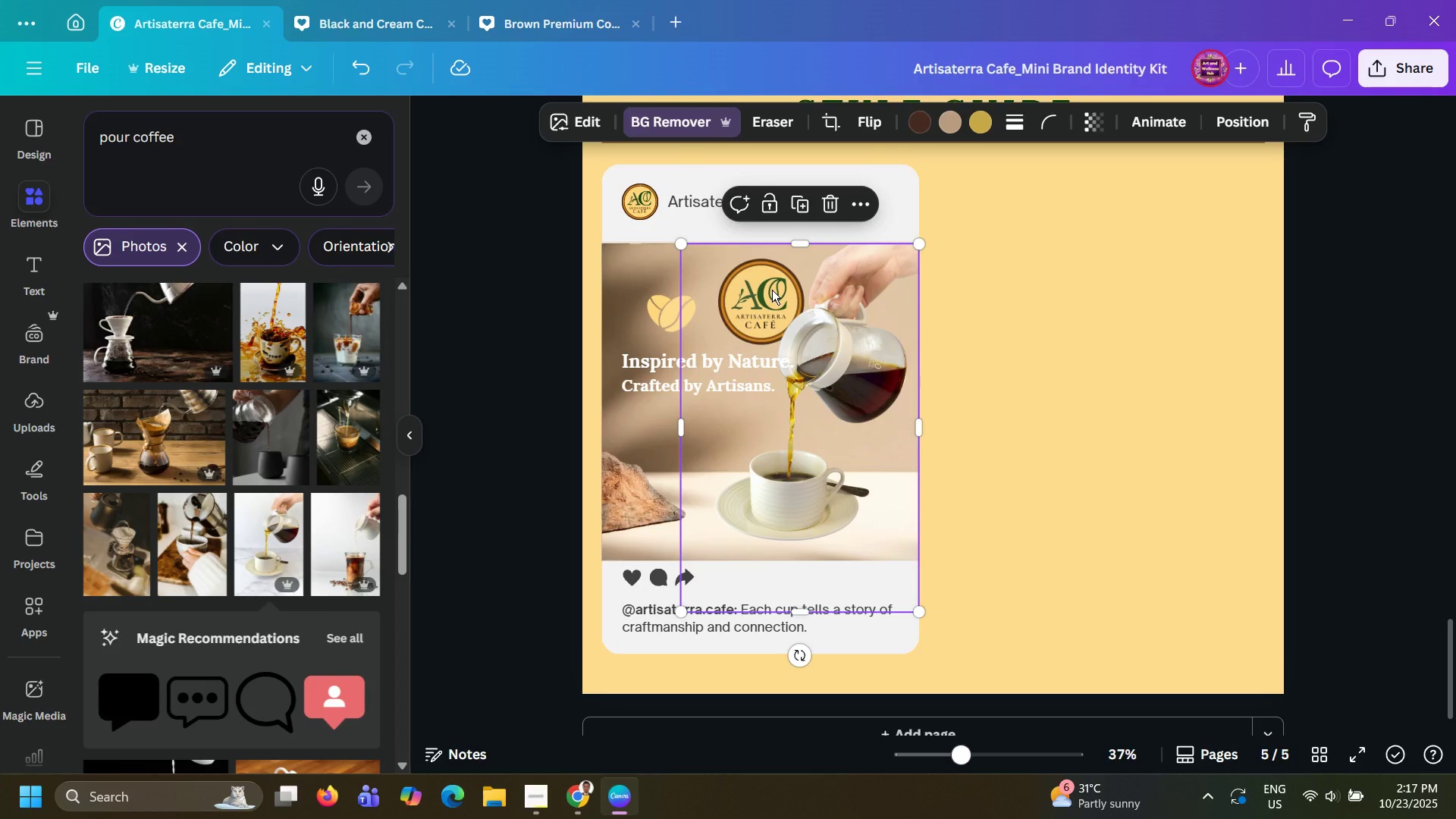 
left_click([772, 290])
 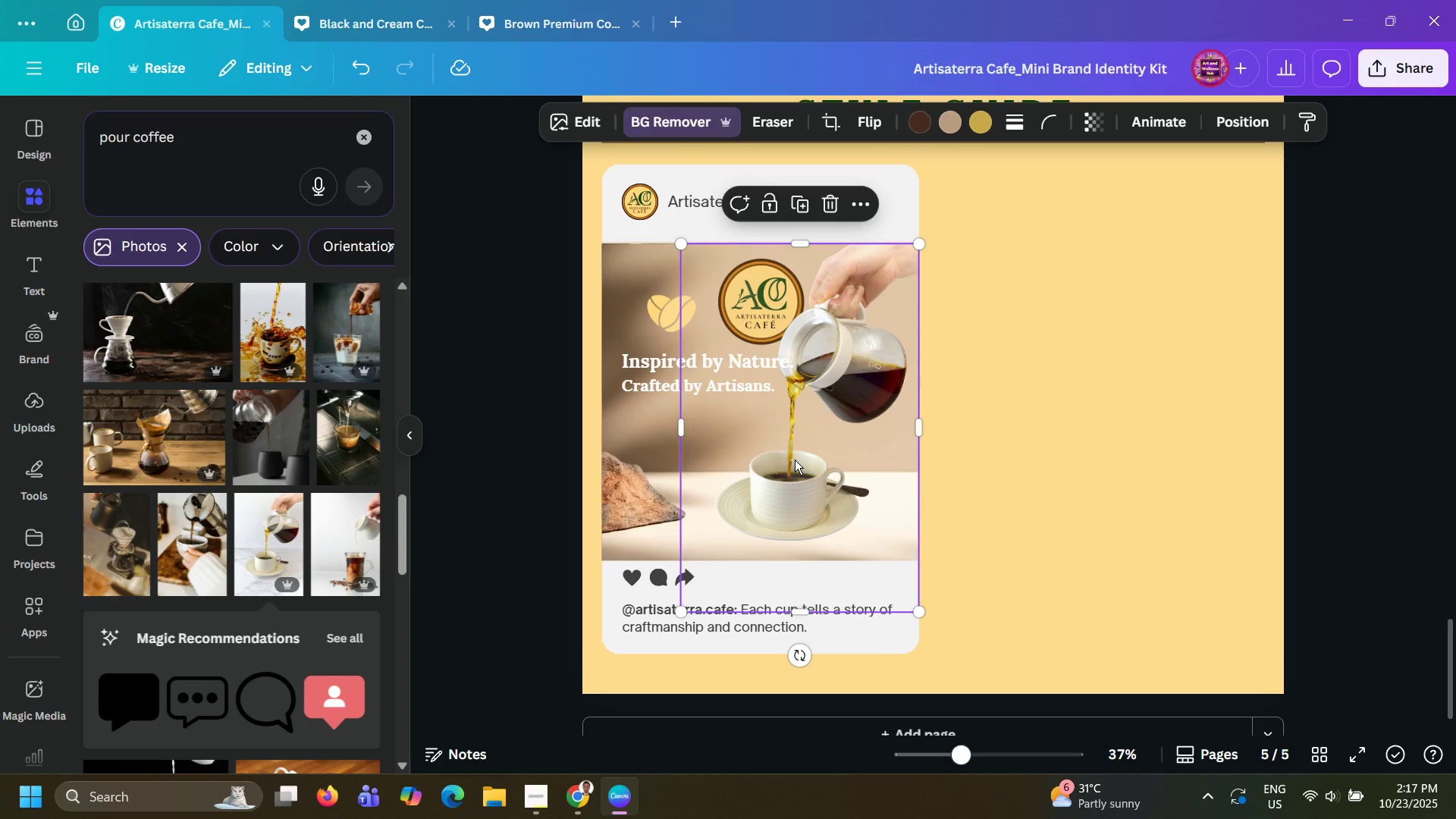 
left_click([795, 460])
 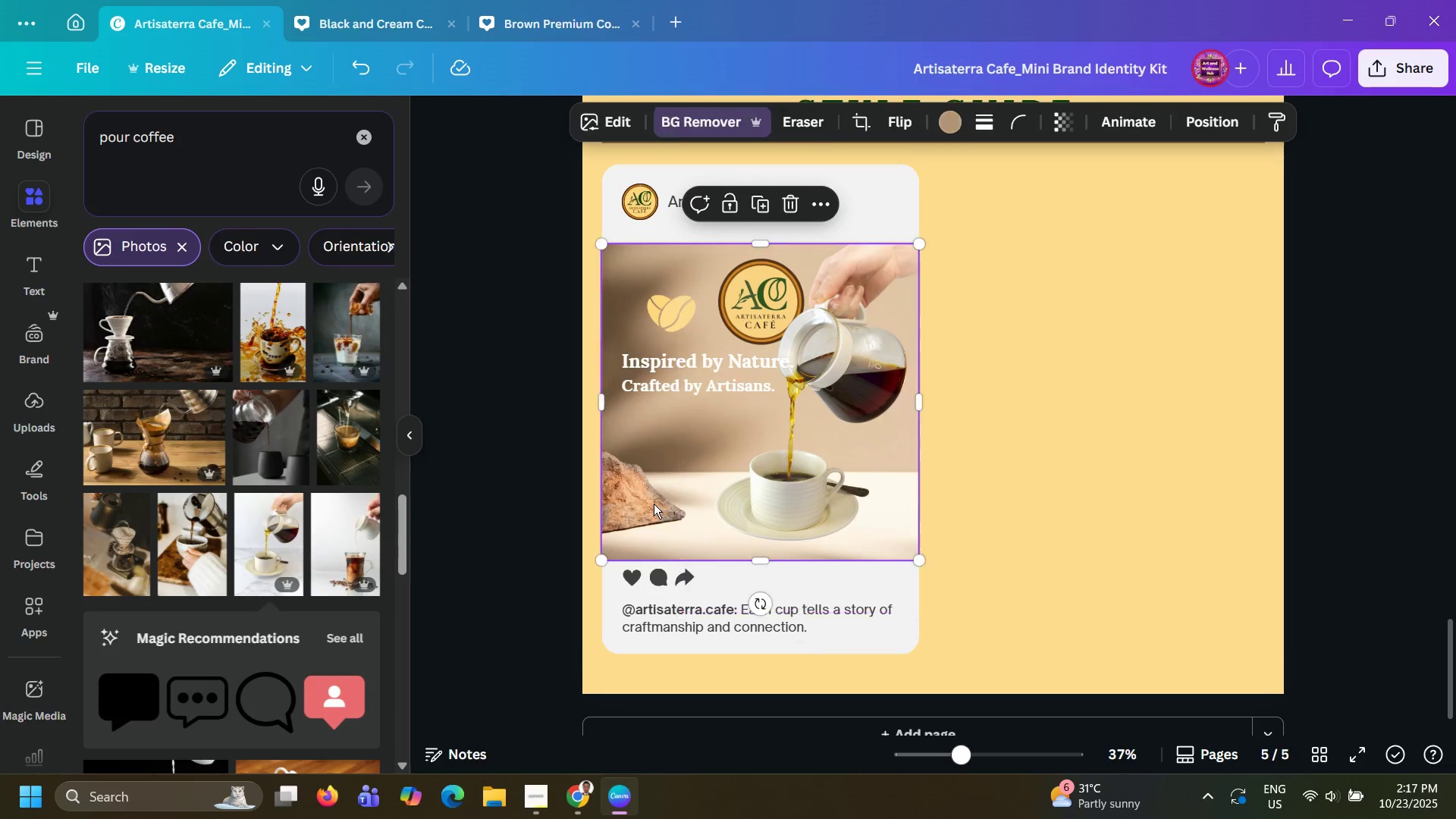 
left_click([654, 504])
 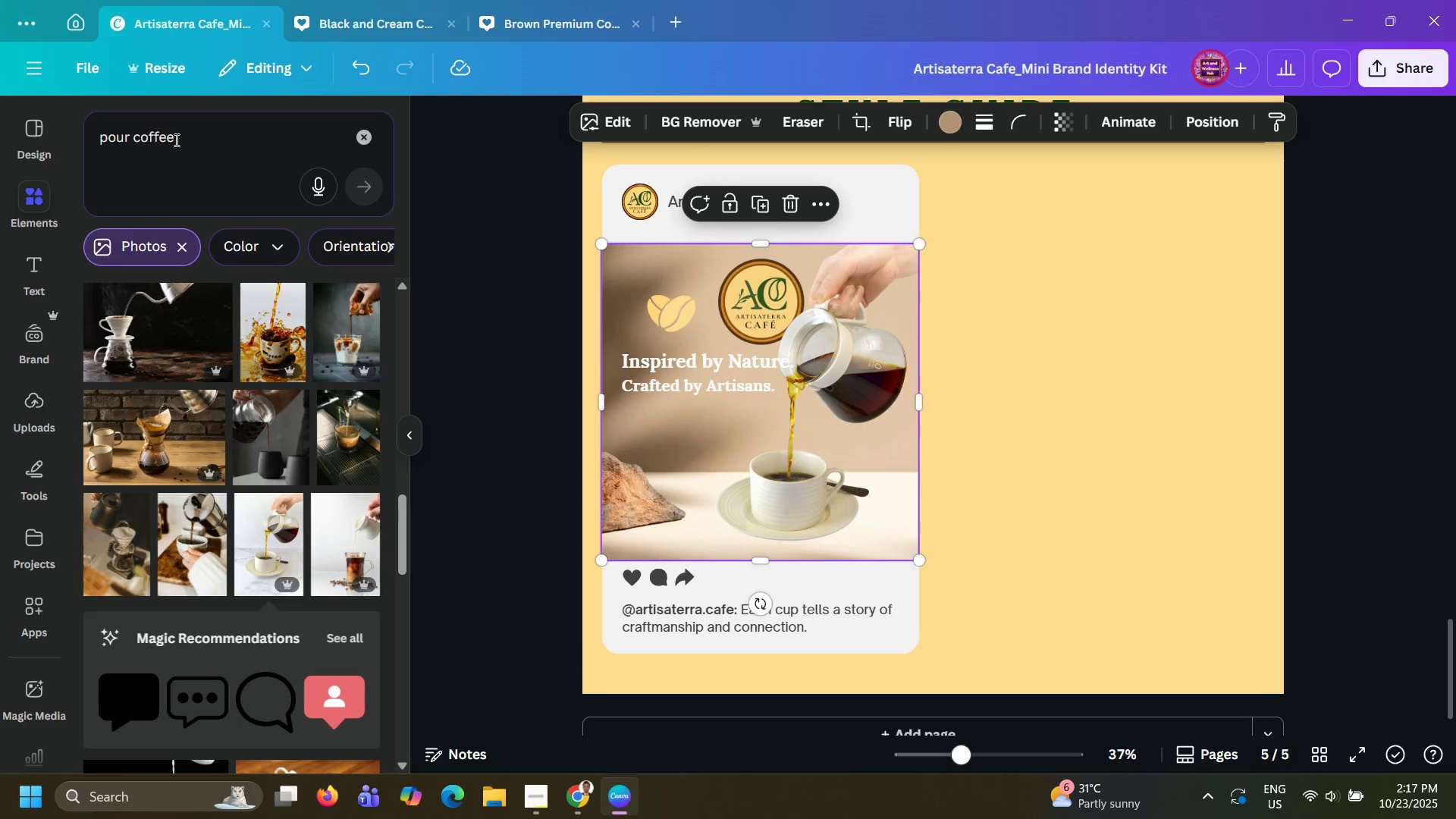 
double_click([175, 140])
 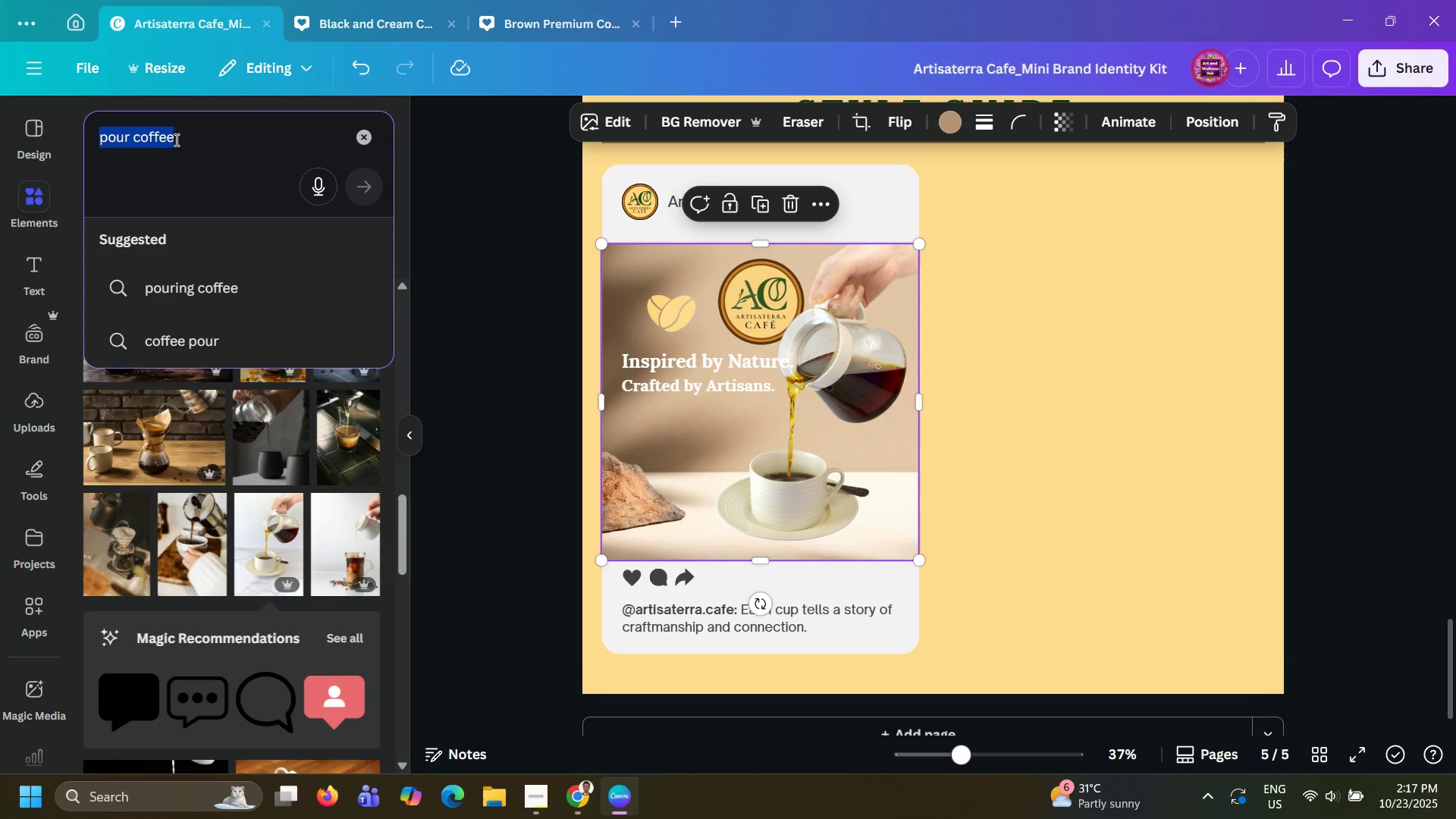 
triple_click([175, 140])
 